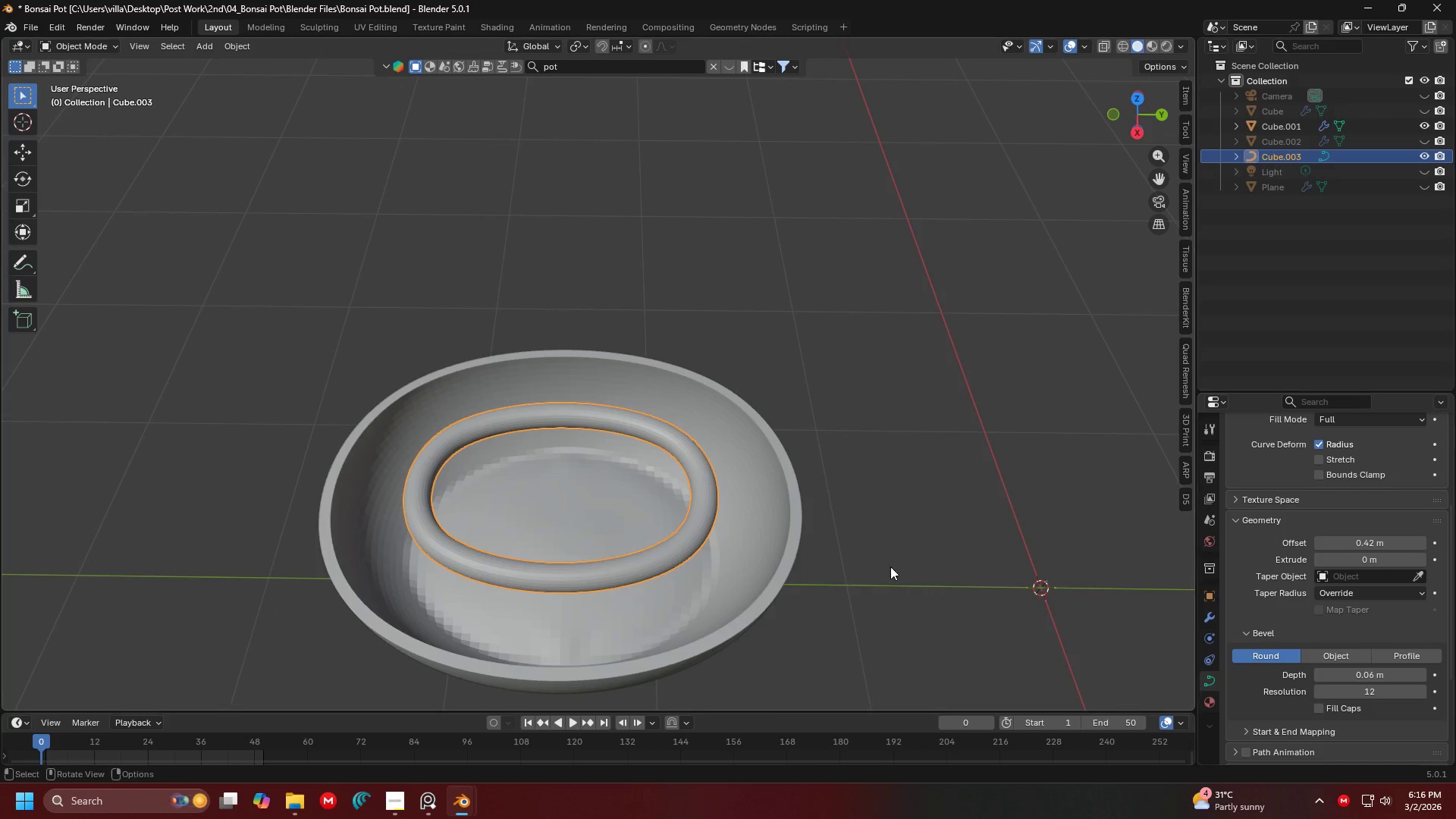 
key(Shift+ShiftLeft)
 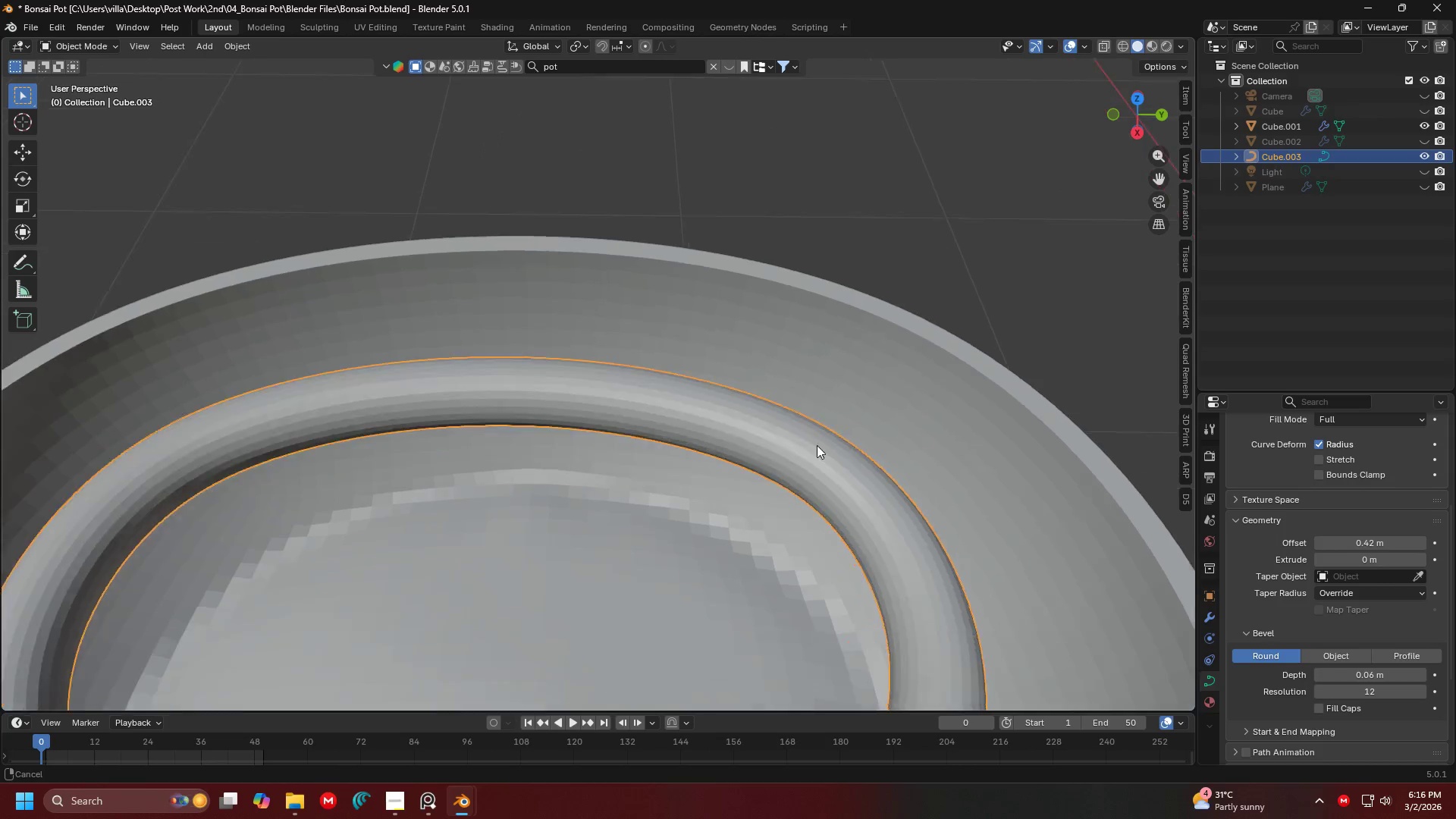 
scroll: coordinate [637, 507], scroll_direction: up, amount: 5.0
 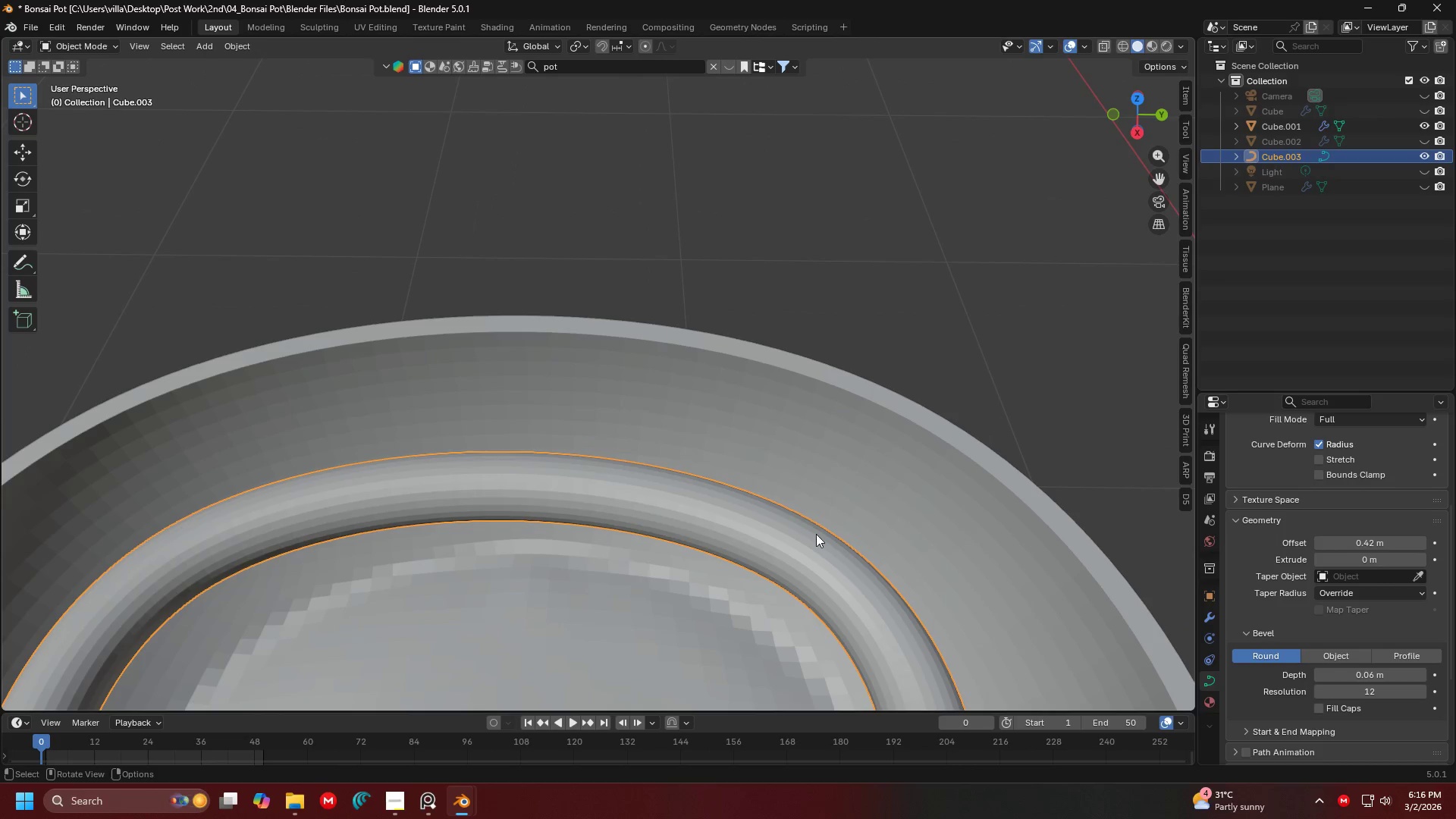 
scroll: coordinate [819, 423], scroll_direction: down, amount: 2.0
 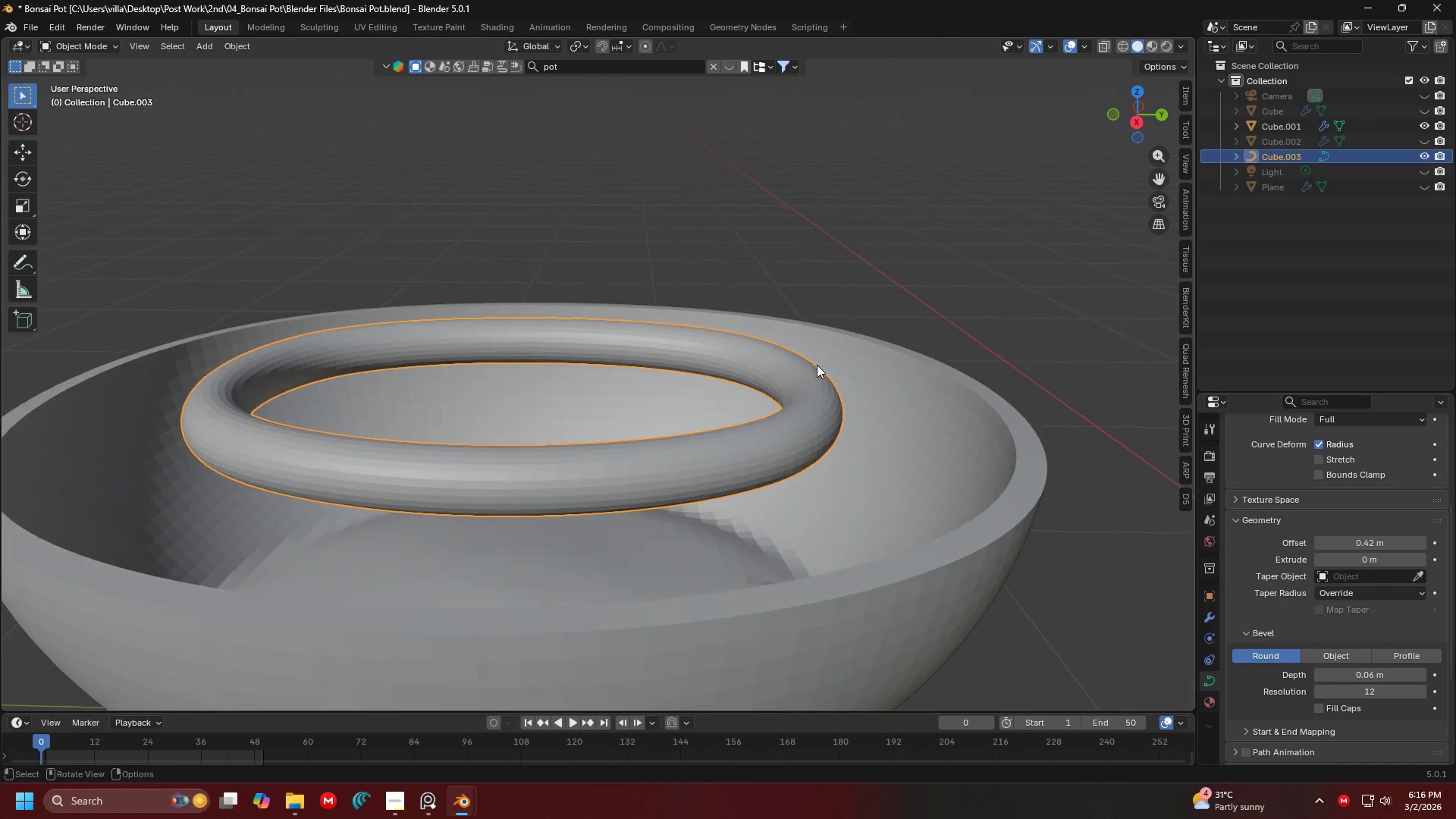 
key(S)
 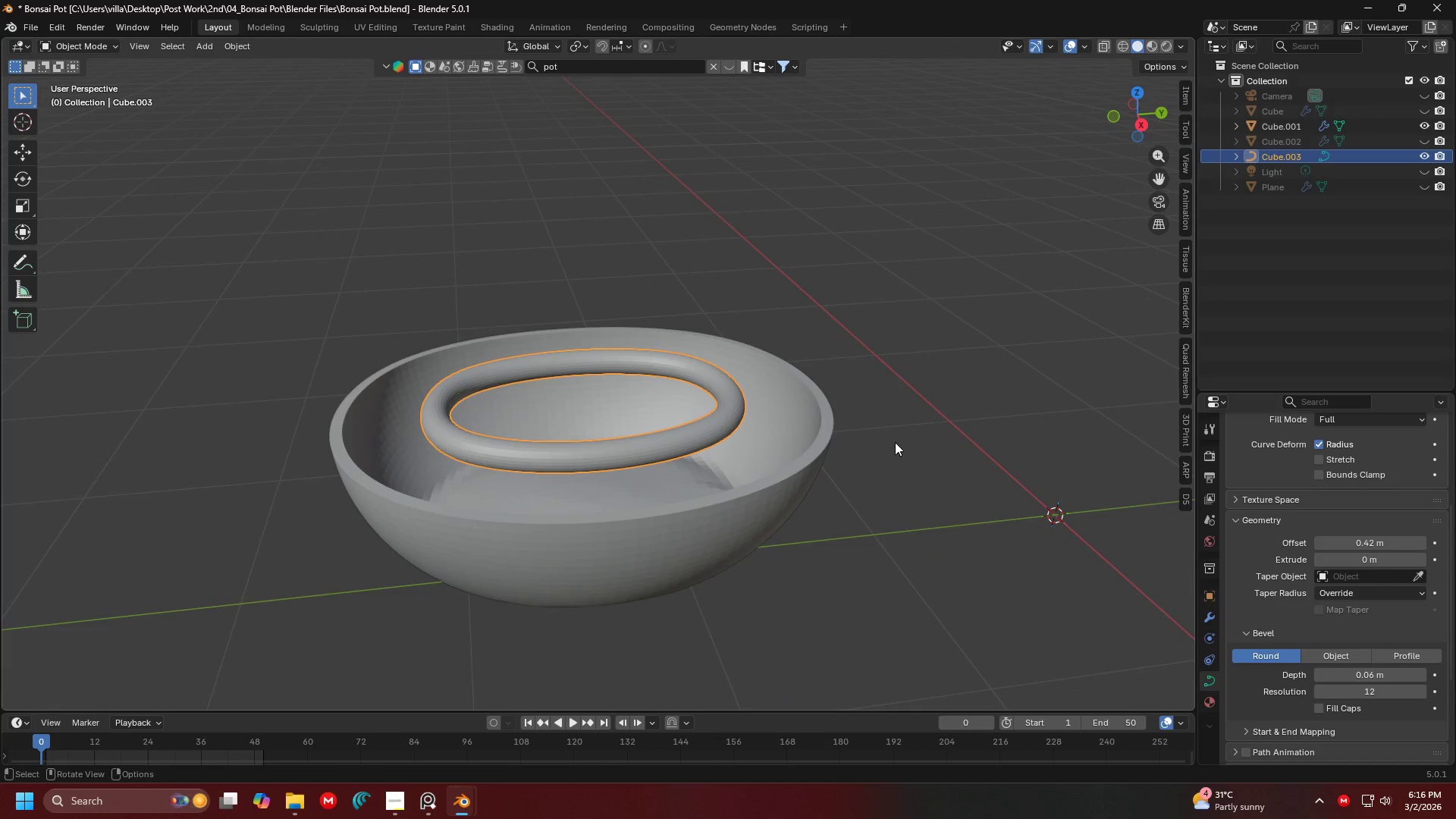 
scroll: coordinate [808, 414], scroll_direction: down, amount: 3.0
 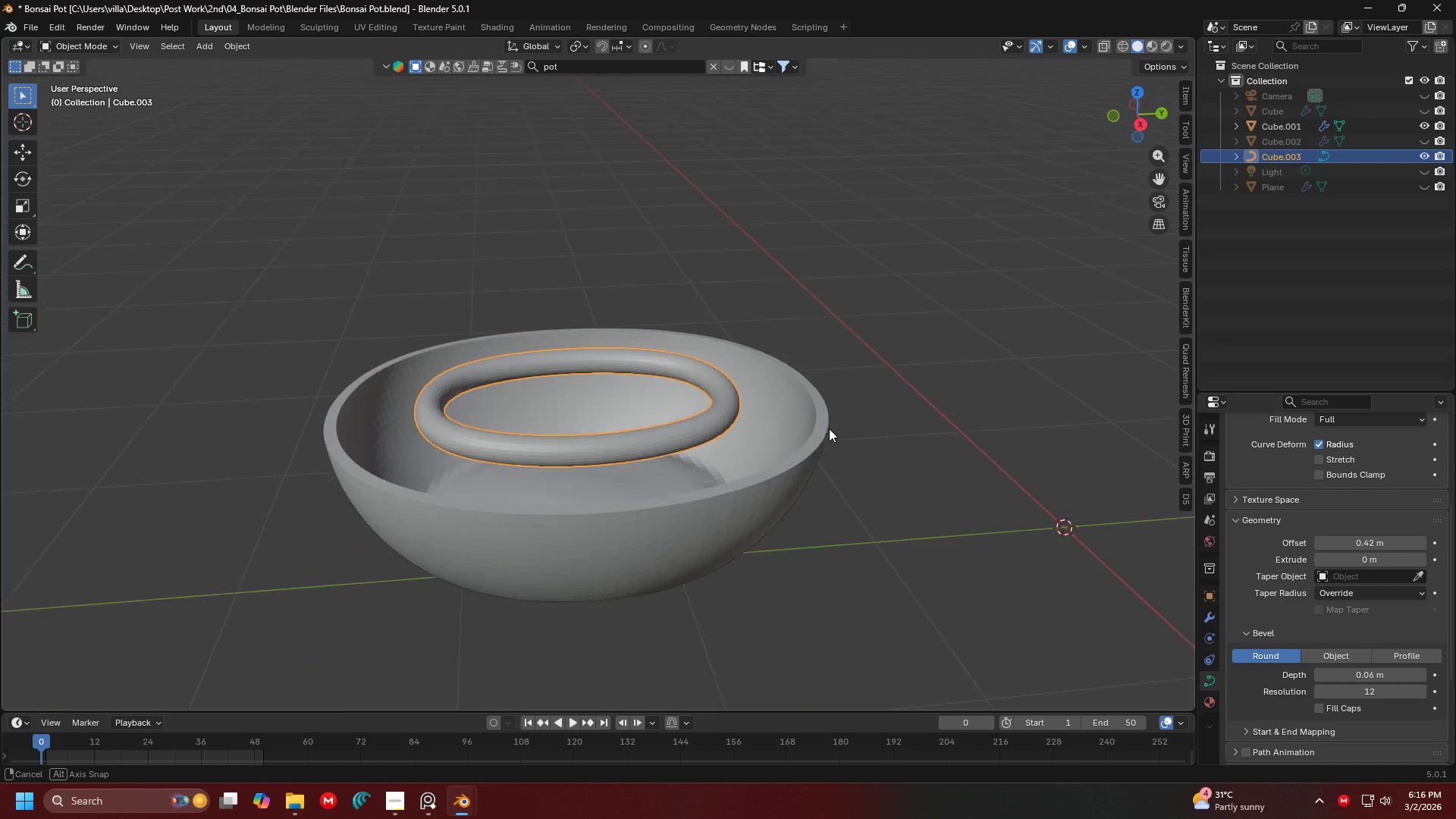 
key(S)
 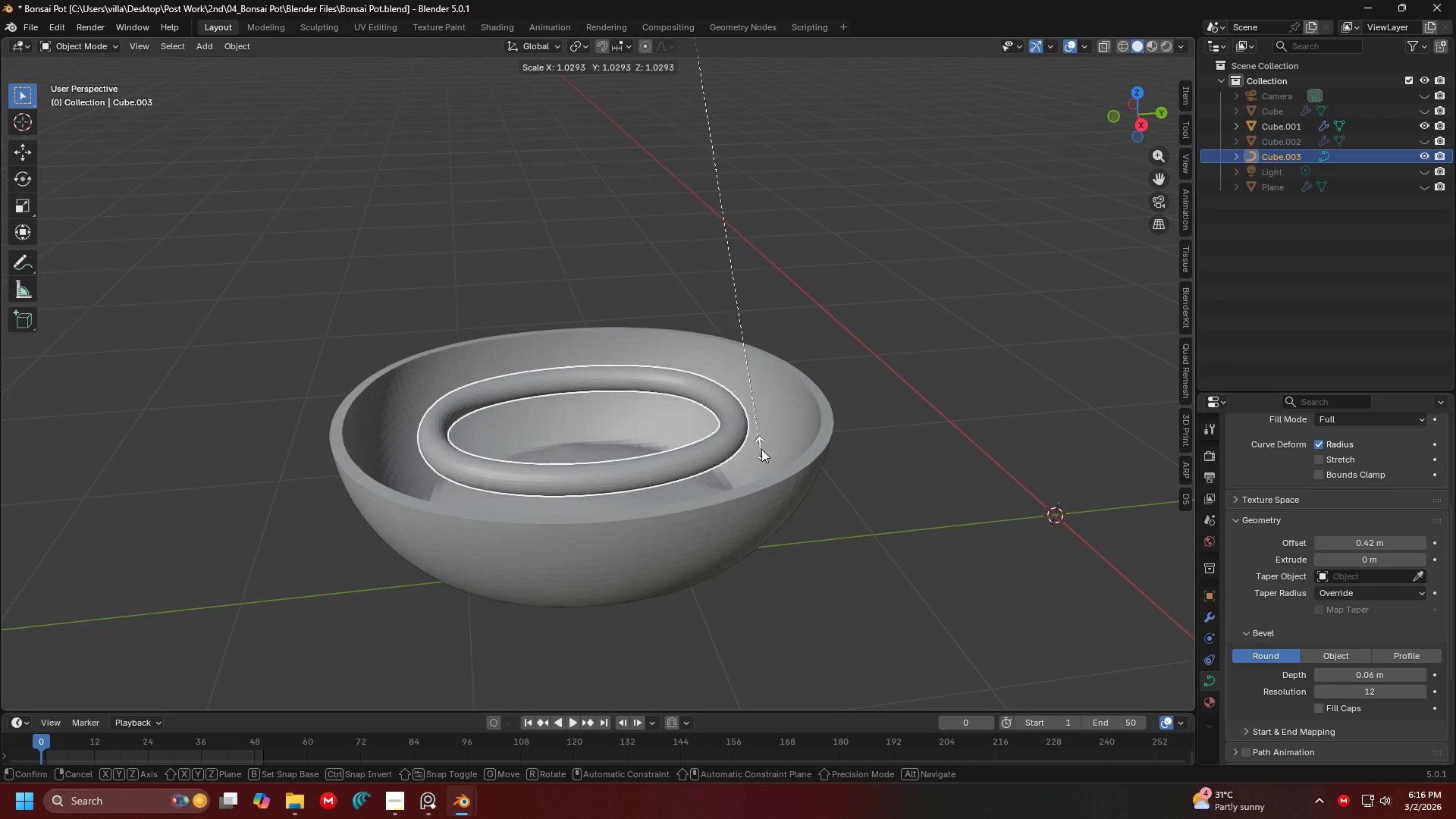 
key(Escape)
 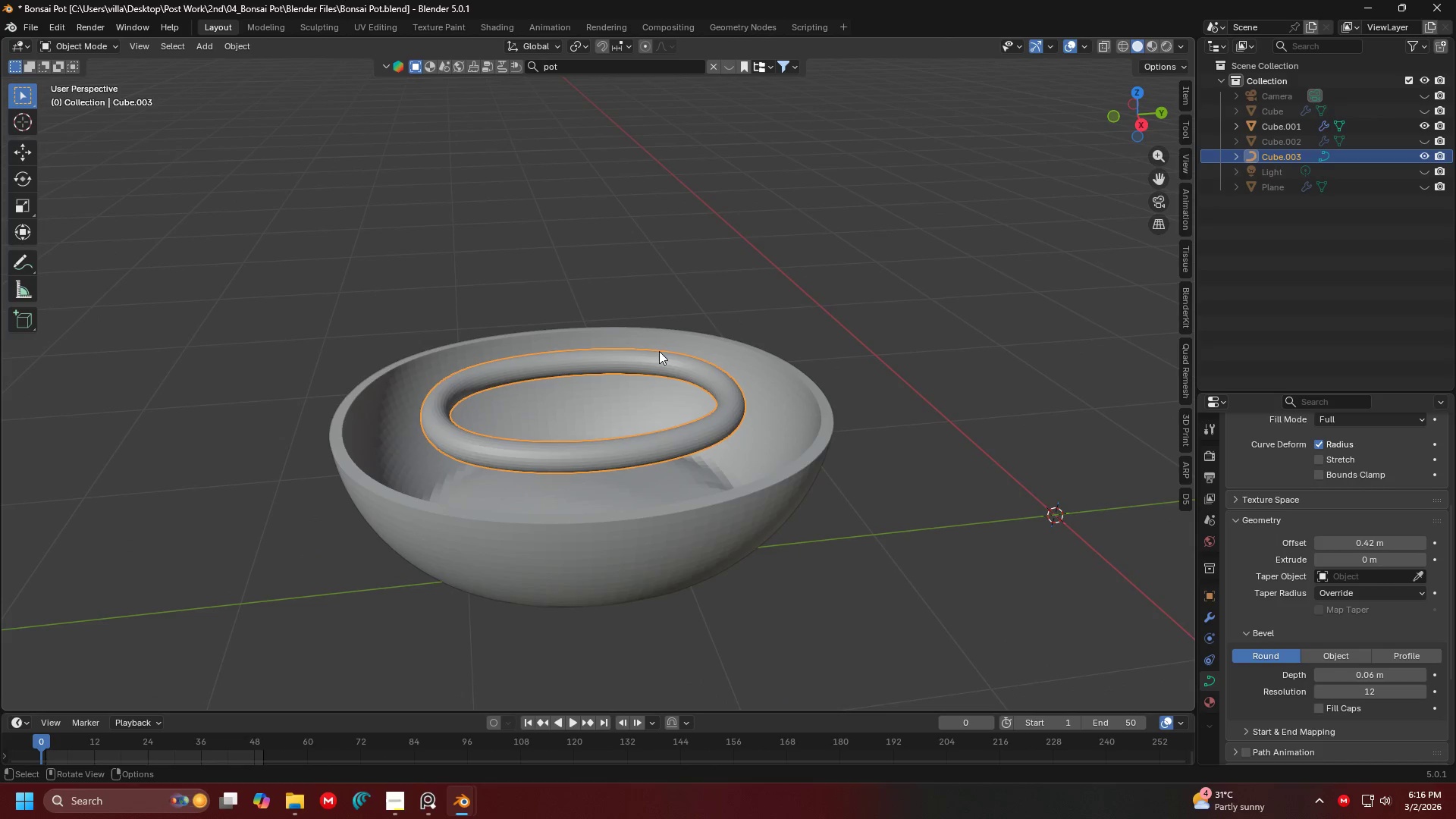 
right_click([694, 340])
 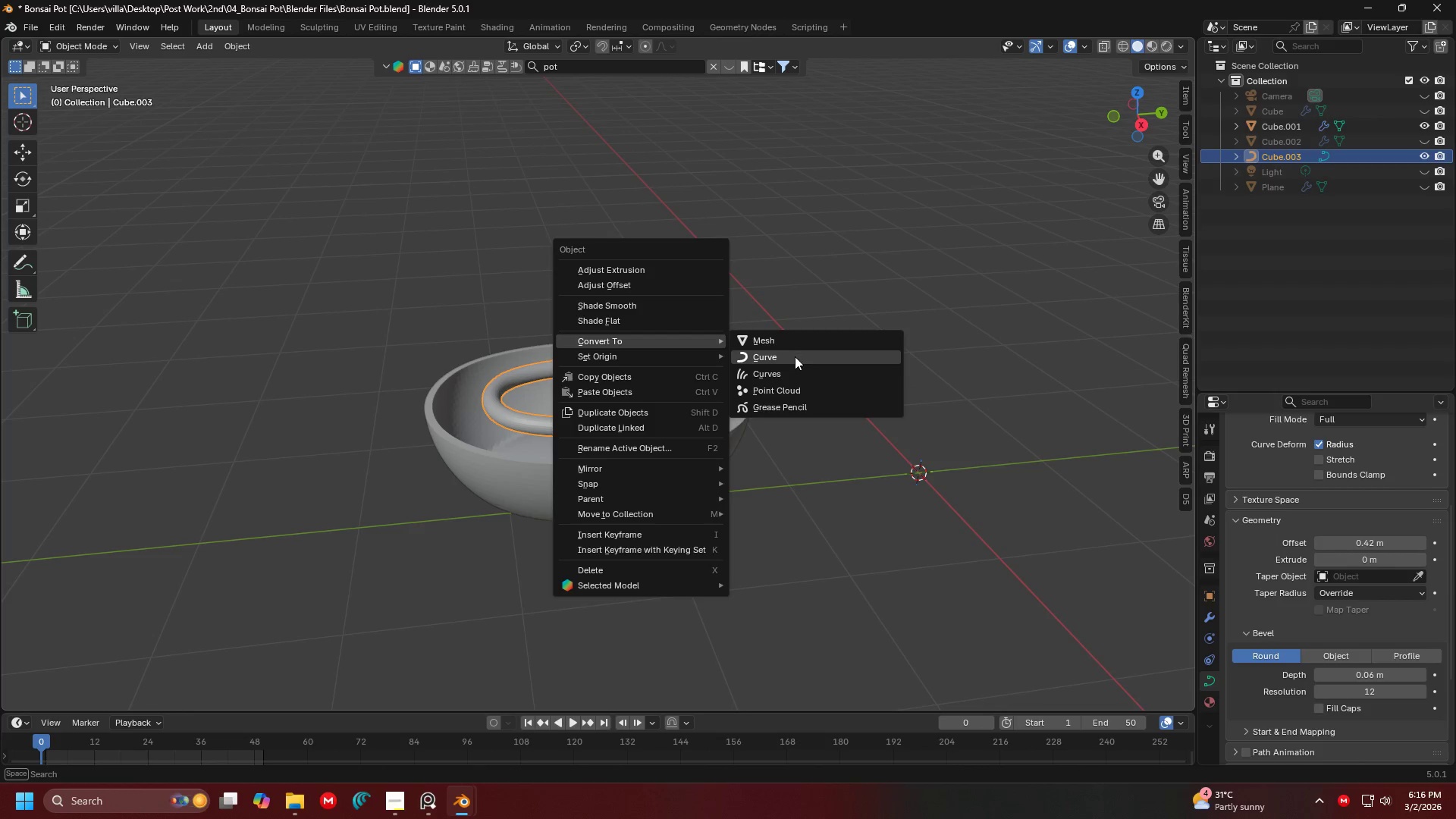 
scroll: coordinate [645, 347], scroll_direction: down, amount: 2.0
 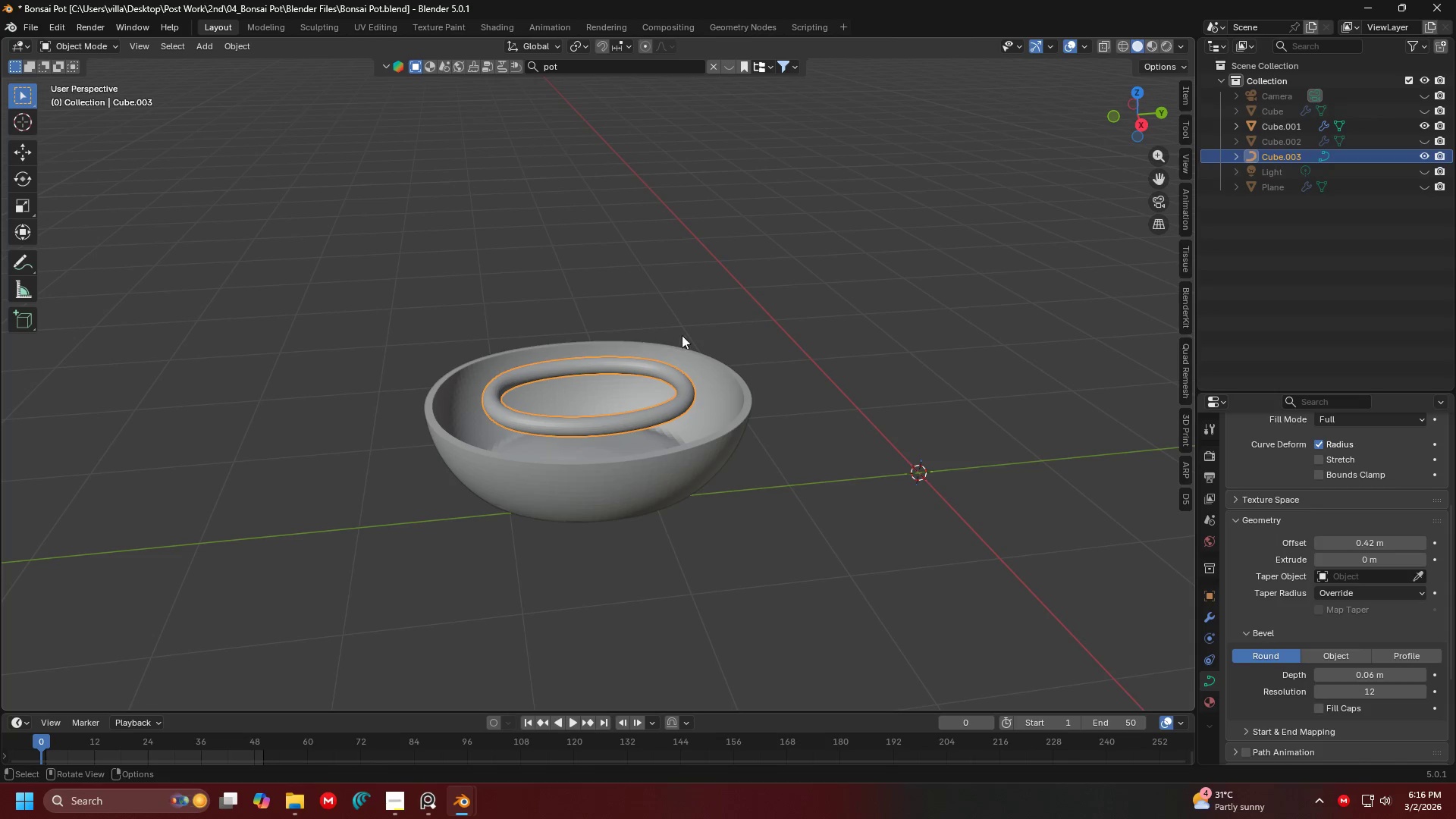 
left_click([611, 352])
 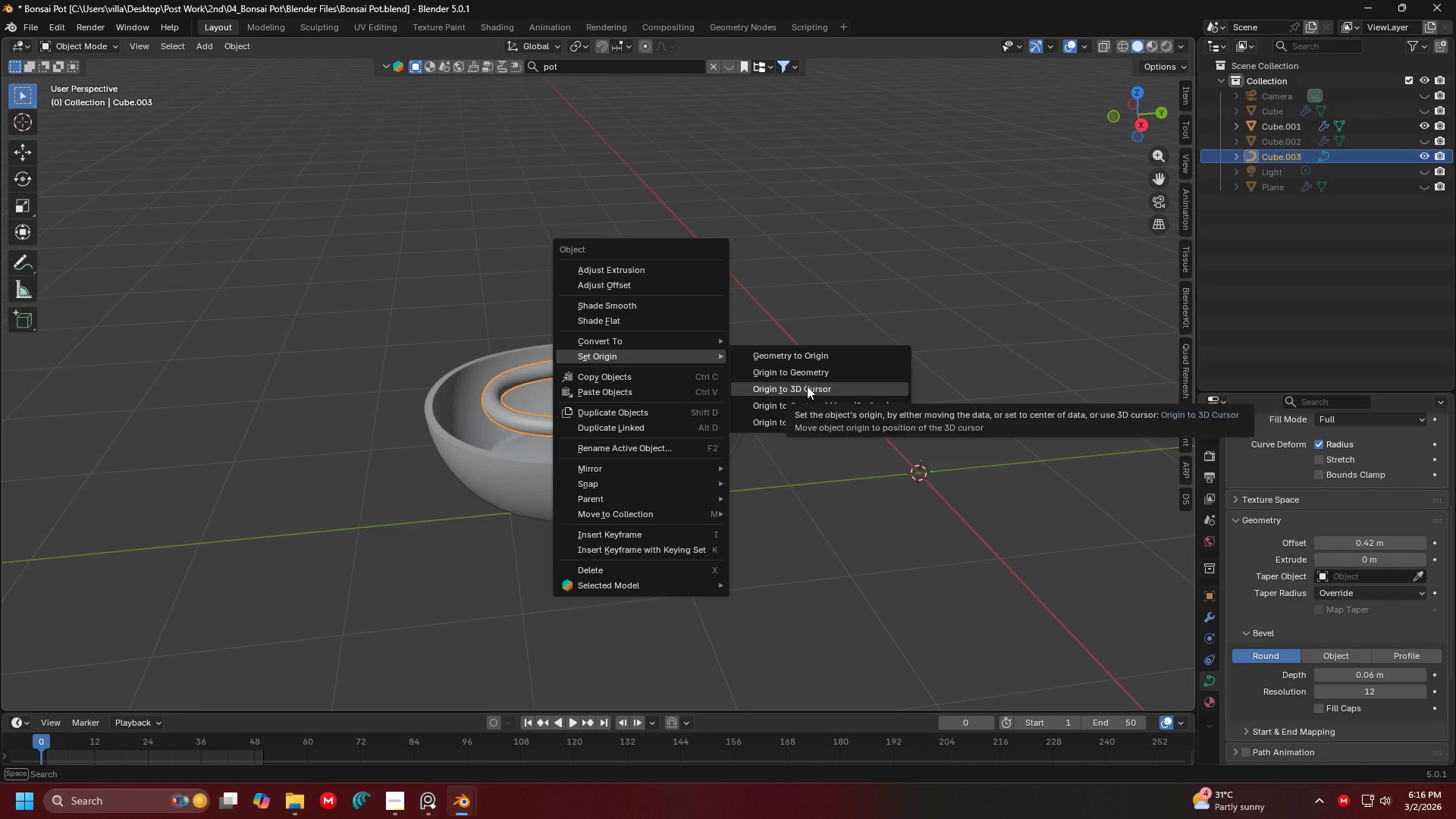 
left_click([808, 372])
 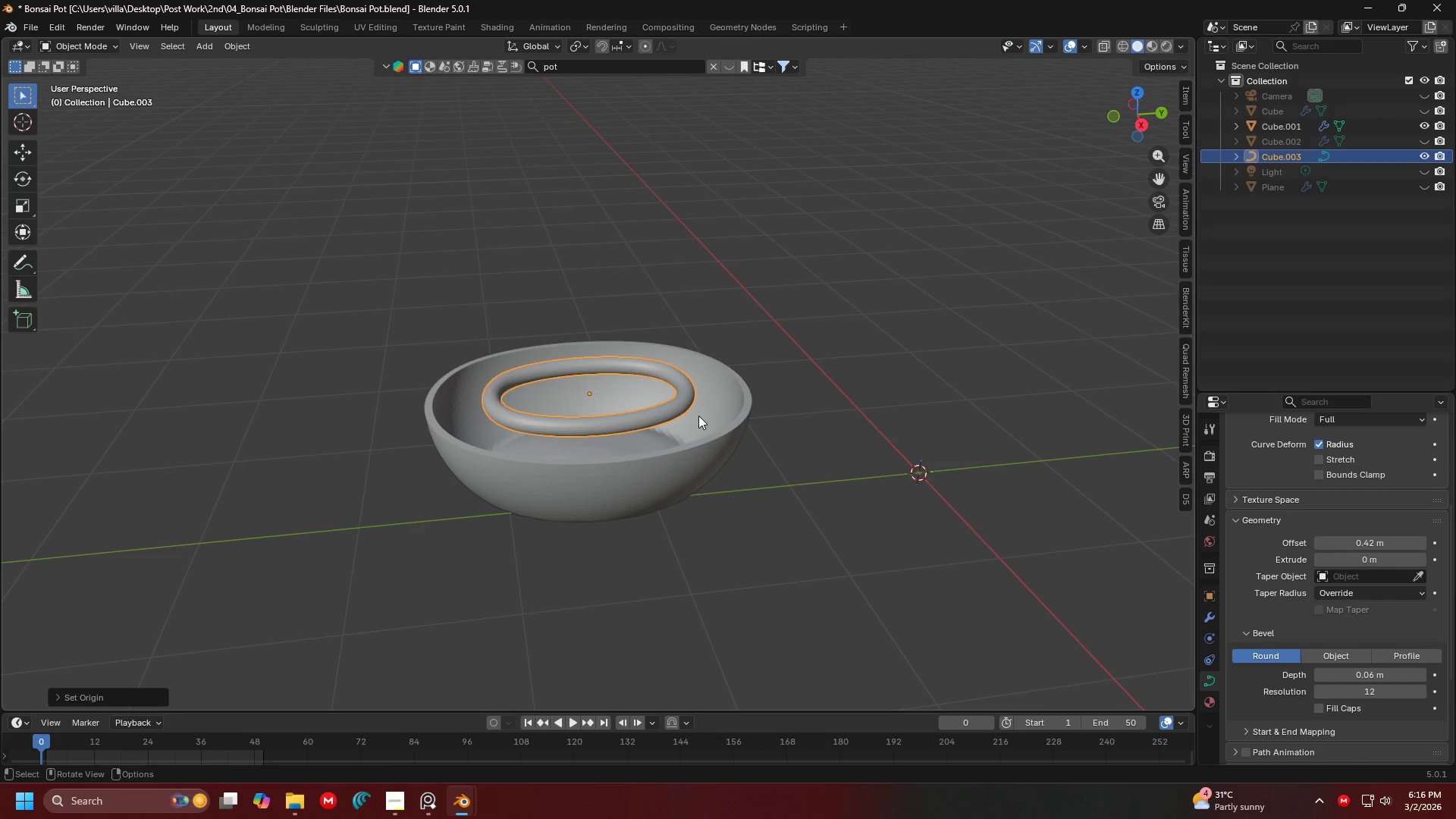 
key(S)
 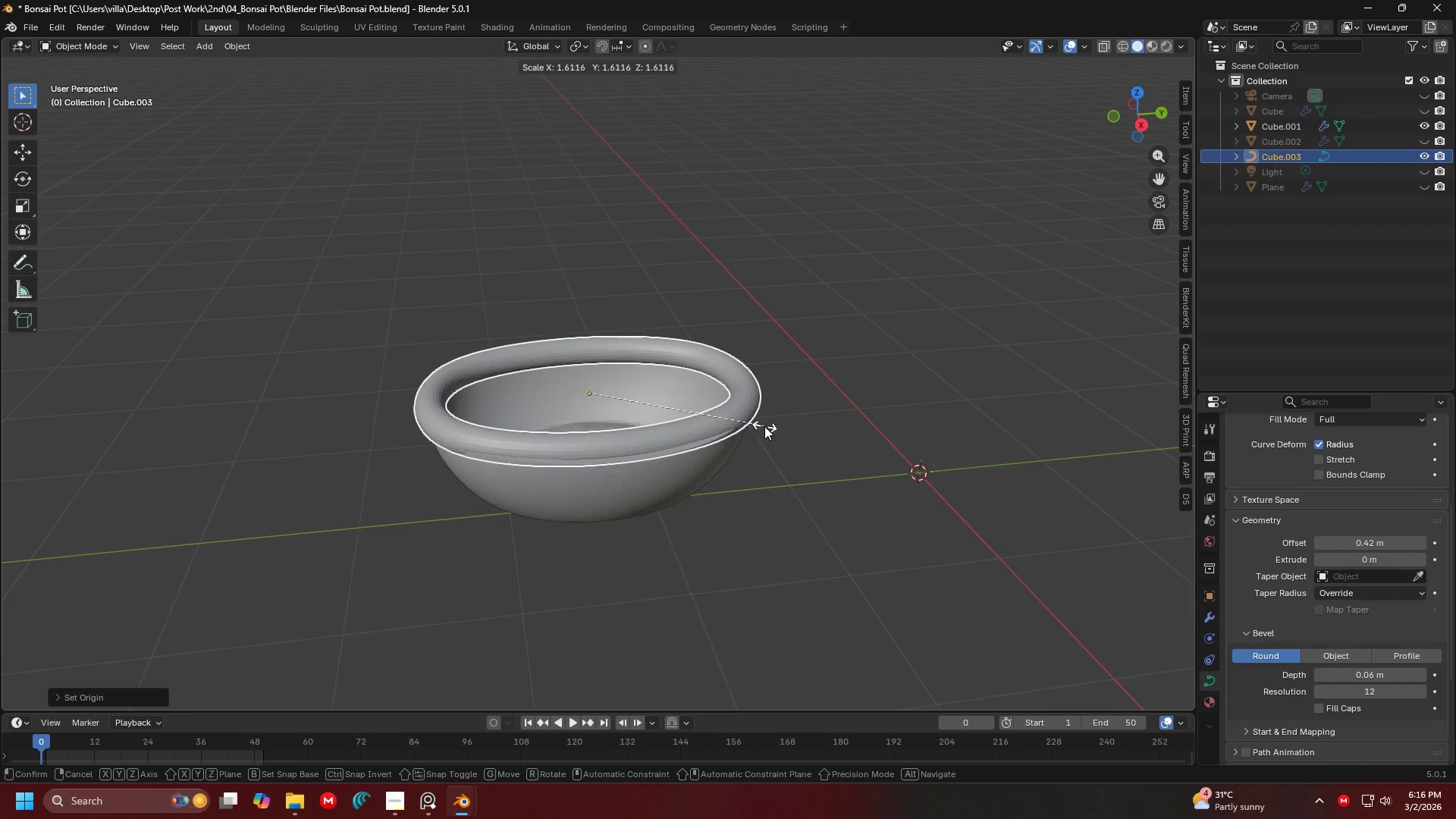 
left_click([770, 426])
 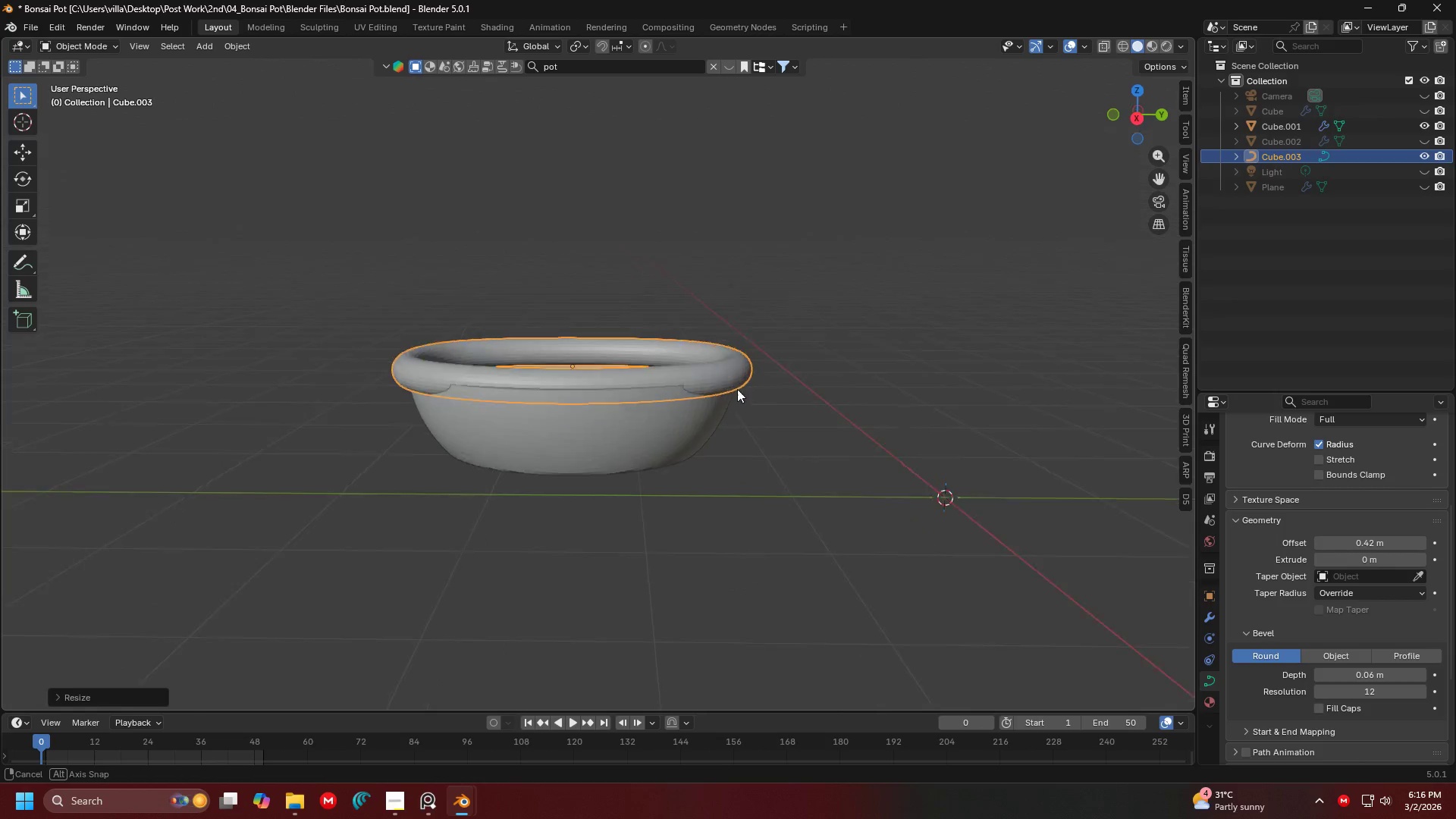 
key(Shift+ShiftLeft)
 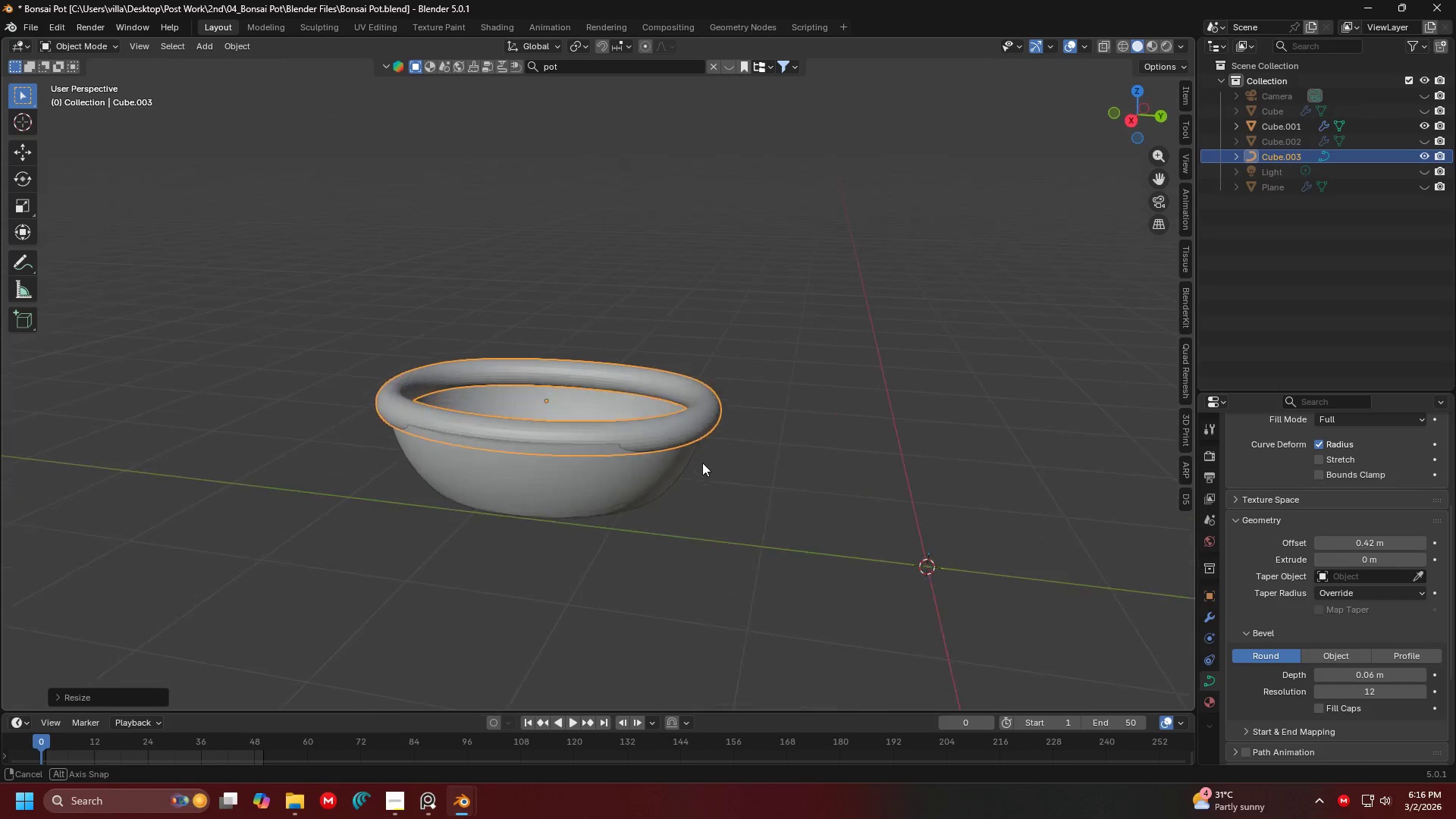 
key(Shift+ShiftLeft)
 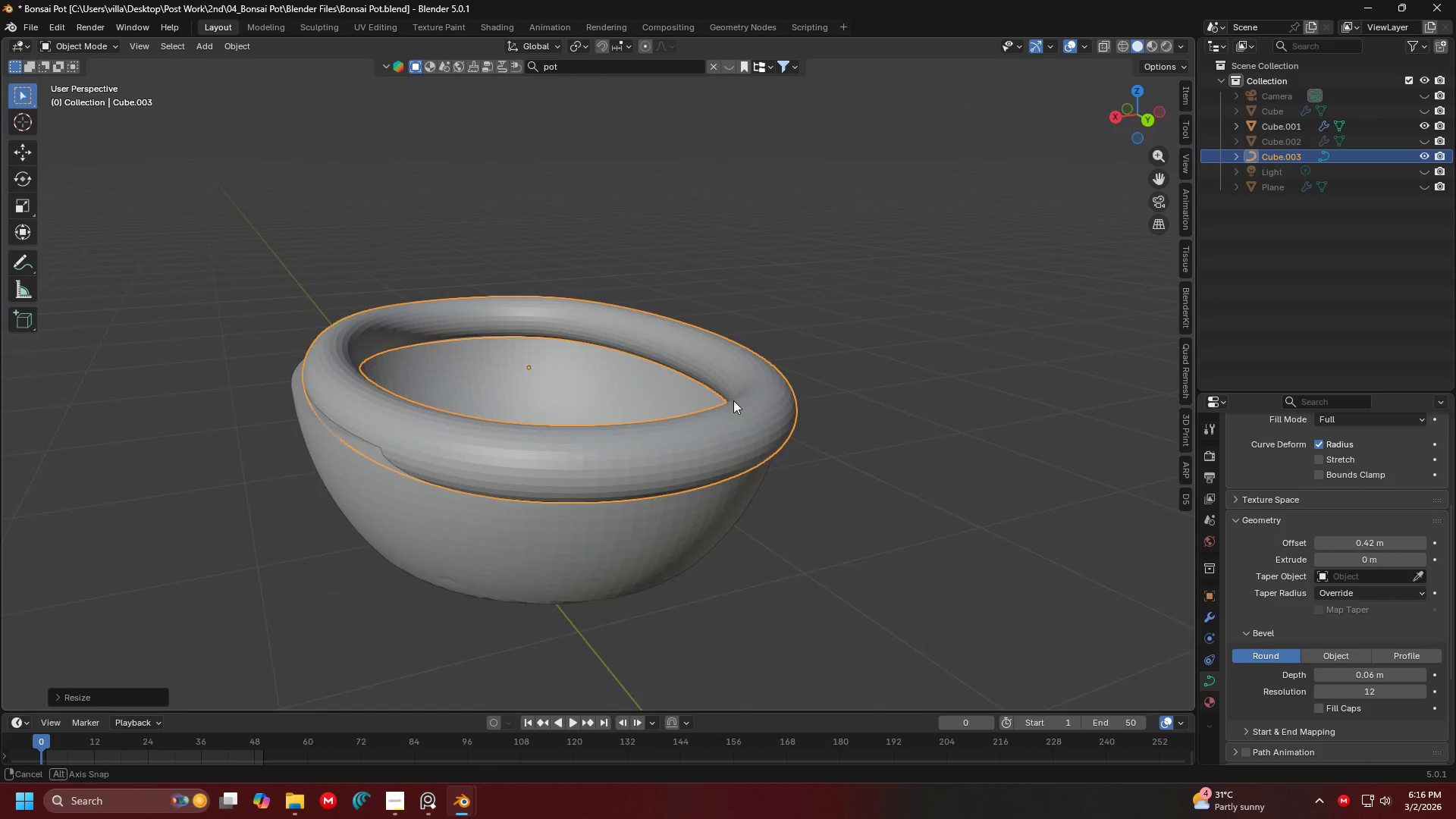 
scroll: coordinate [738, 404], scroll_direction: up, amount: 7.0
 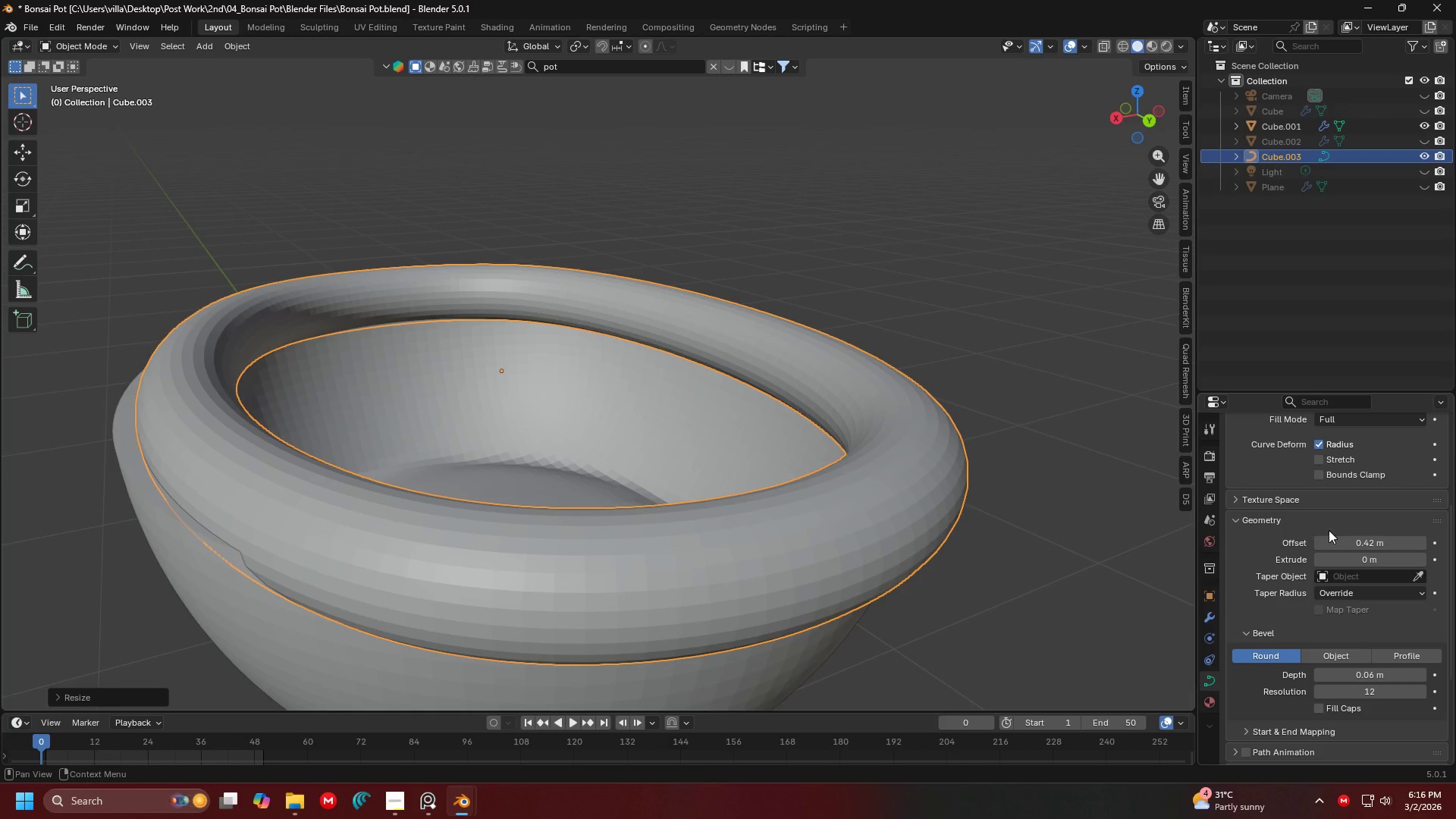 
left_click_drag(start_coordinate=[1373, 535], to_coordinate=[187, 537])
 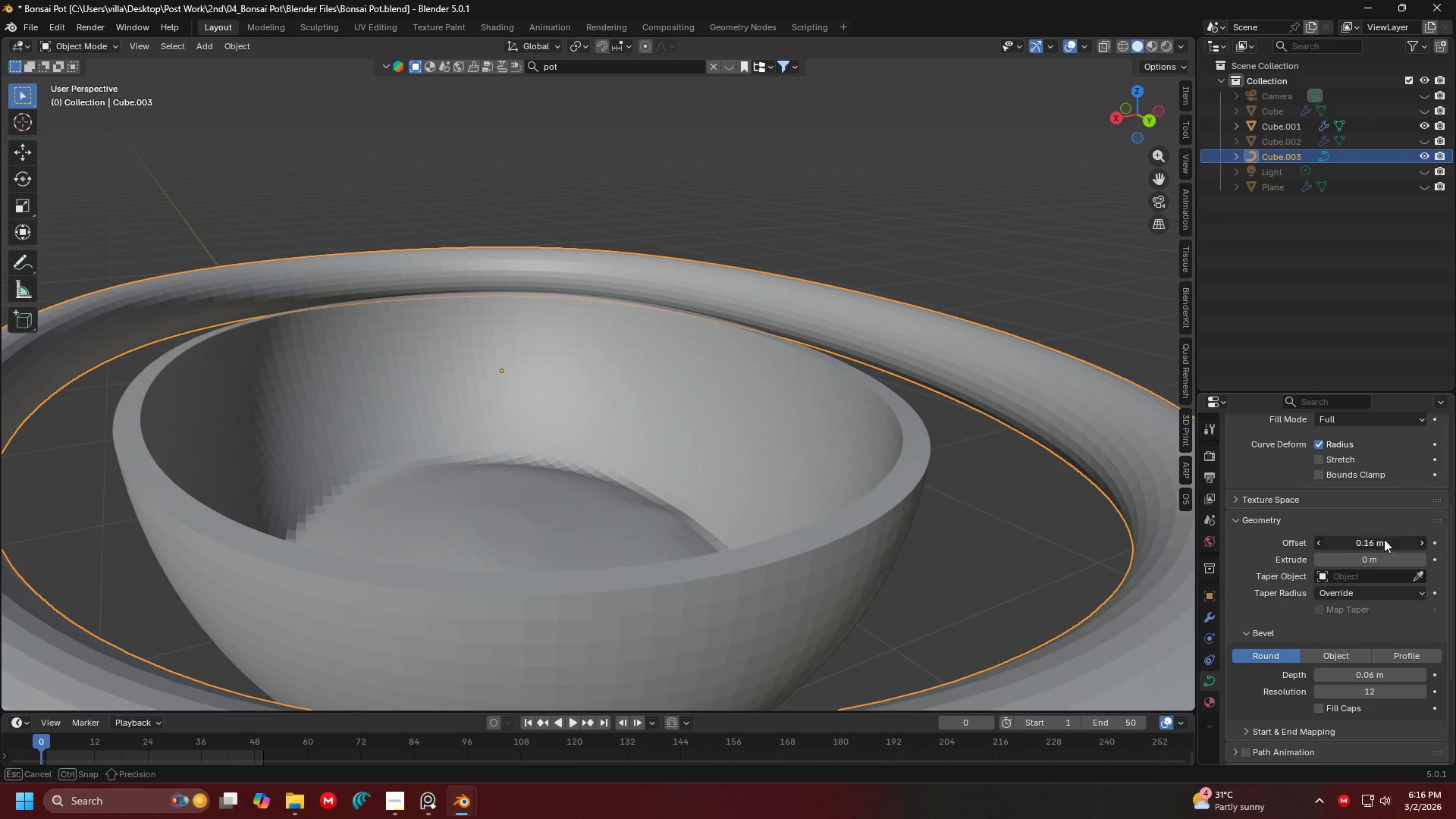 
left_click([1384, 539])
 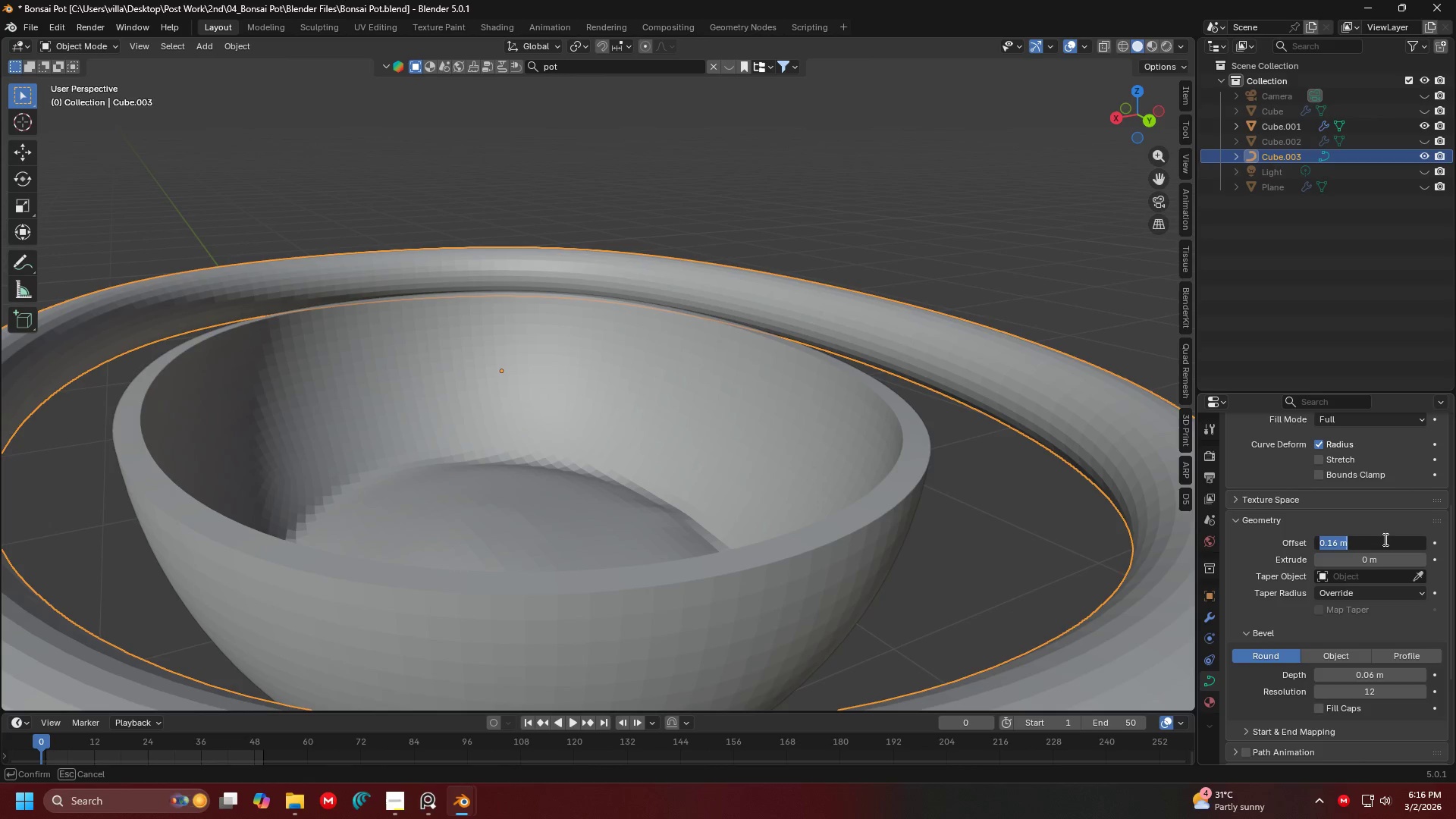 
key(0)
 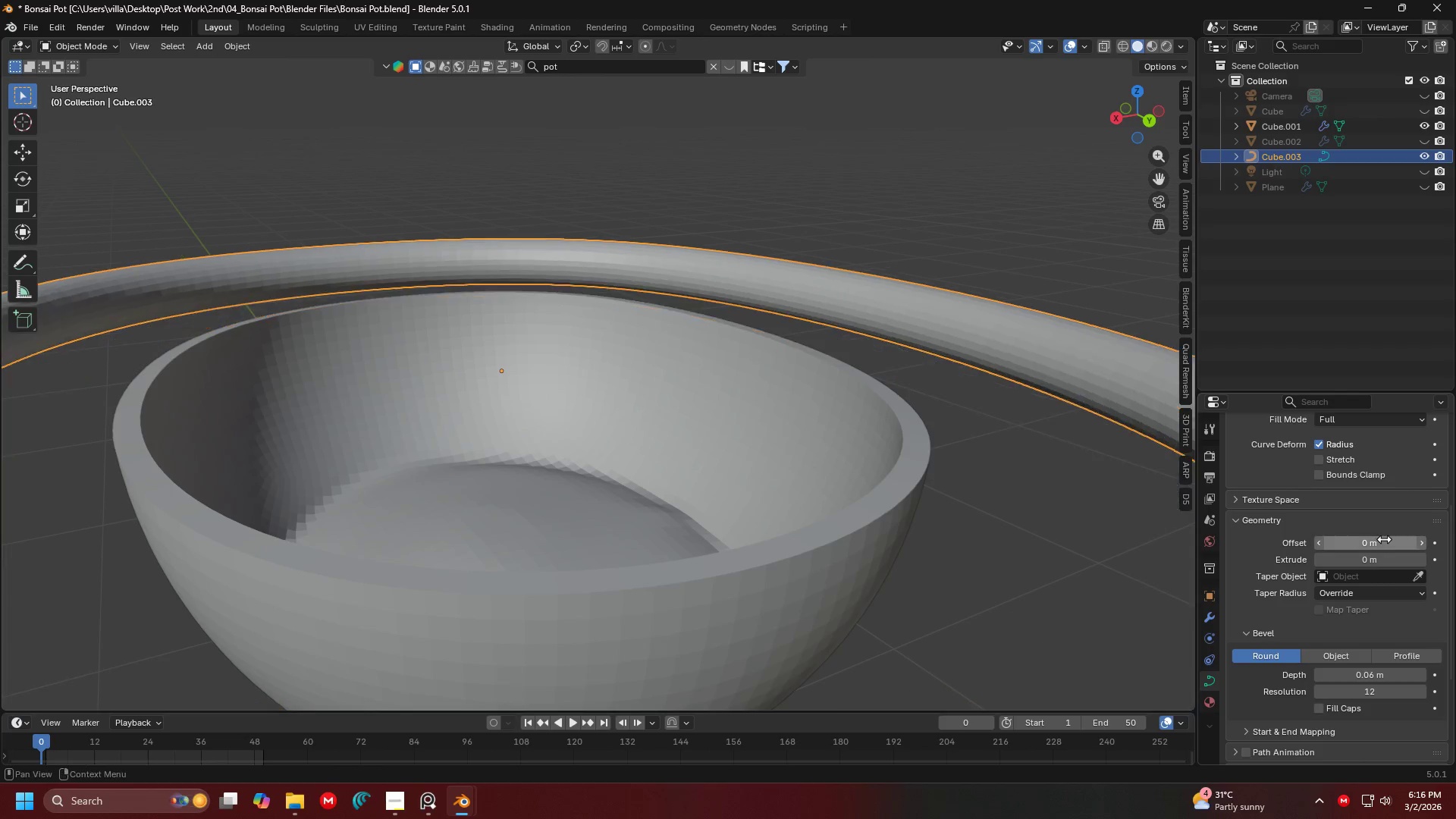 
key(Enter)
 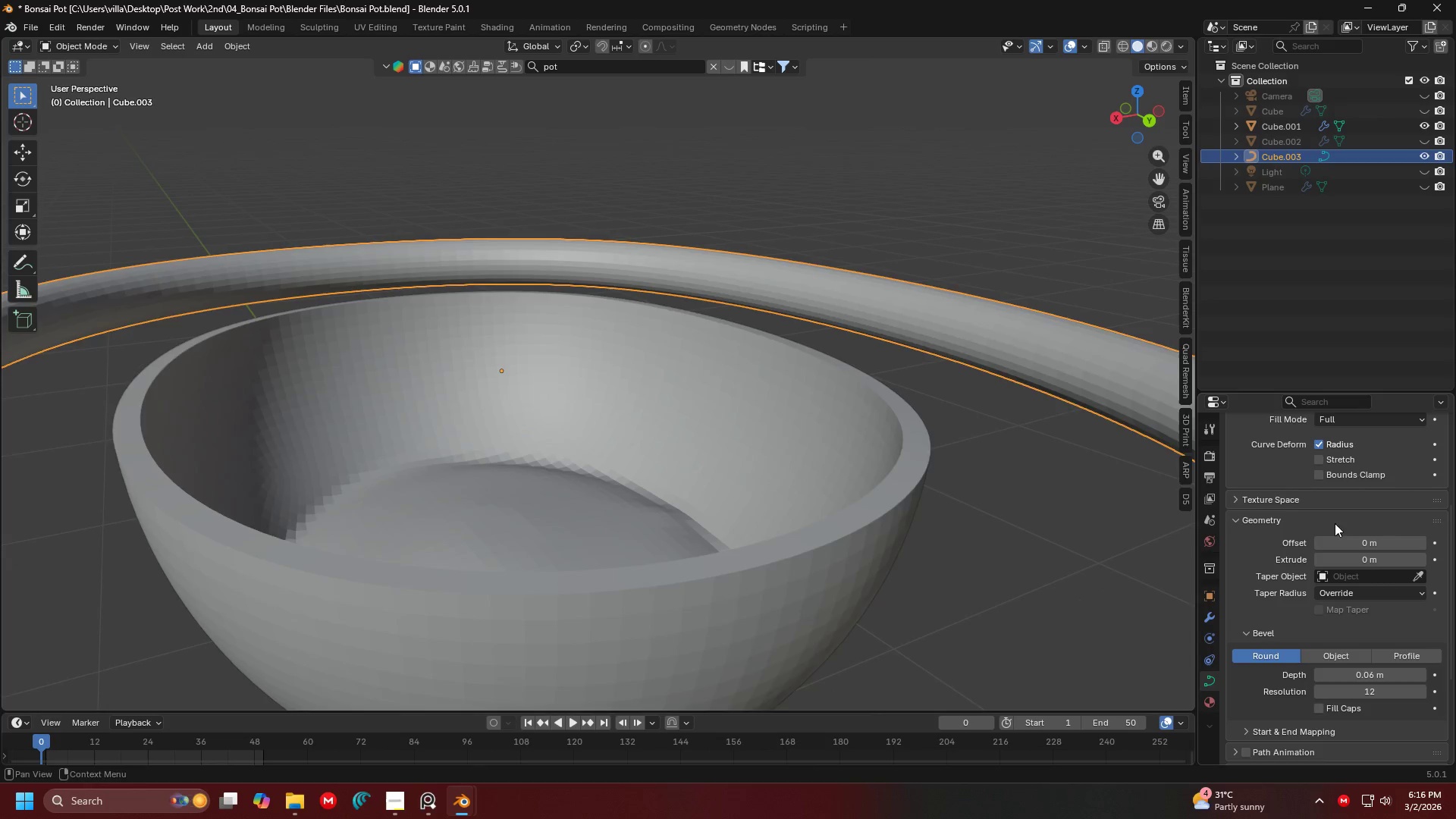 
scroll: coordinate [746, 469], scroll_direction: down, amount: 5.0
 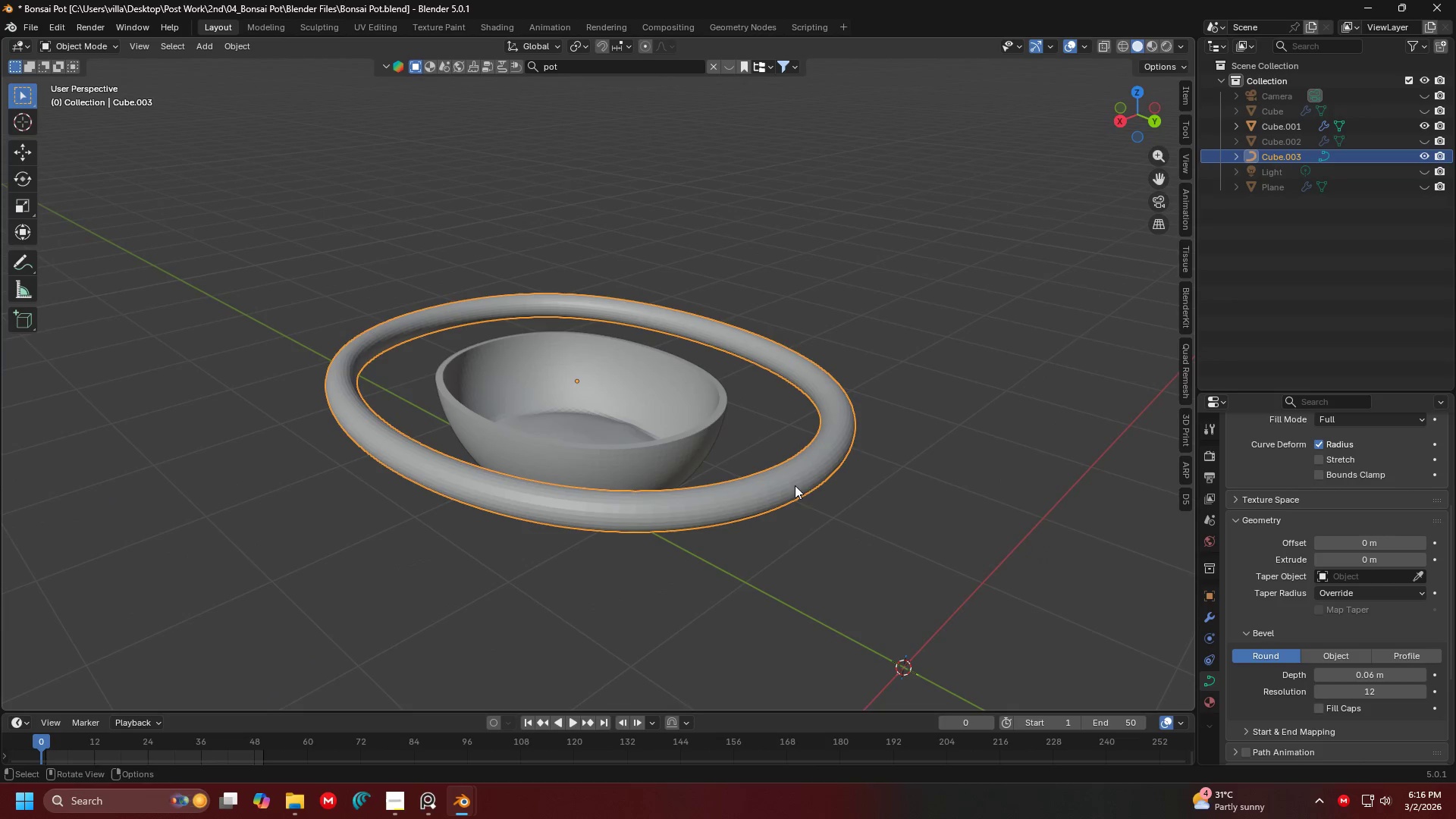 
key(Control+Z)
 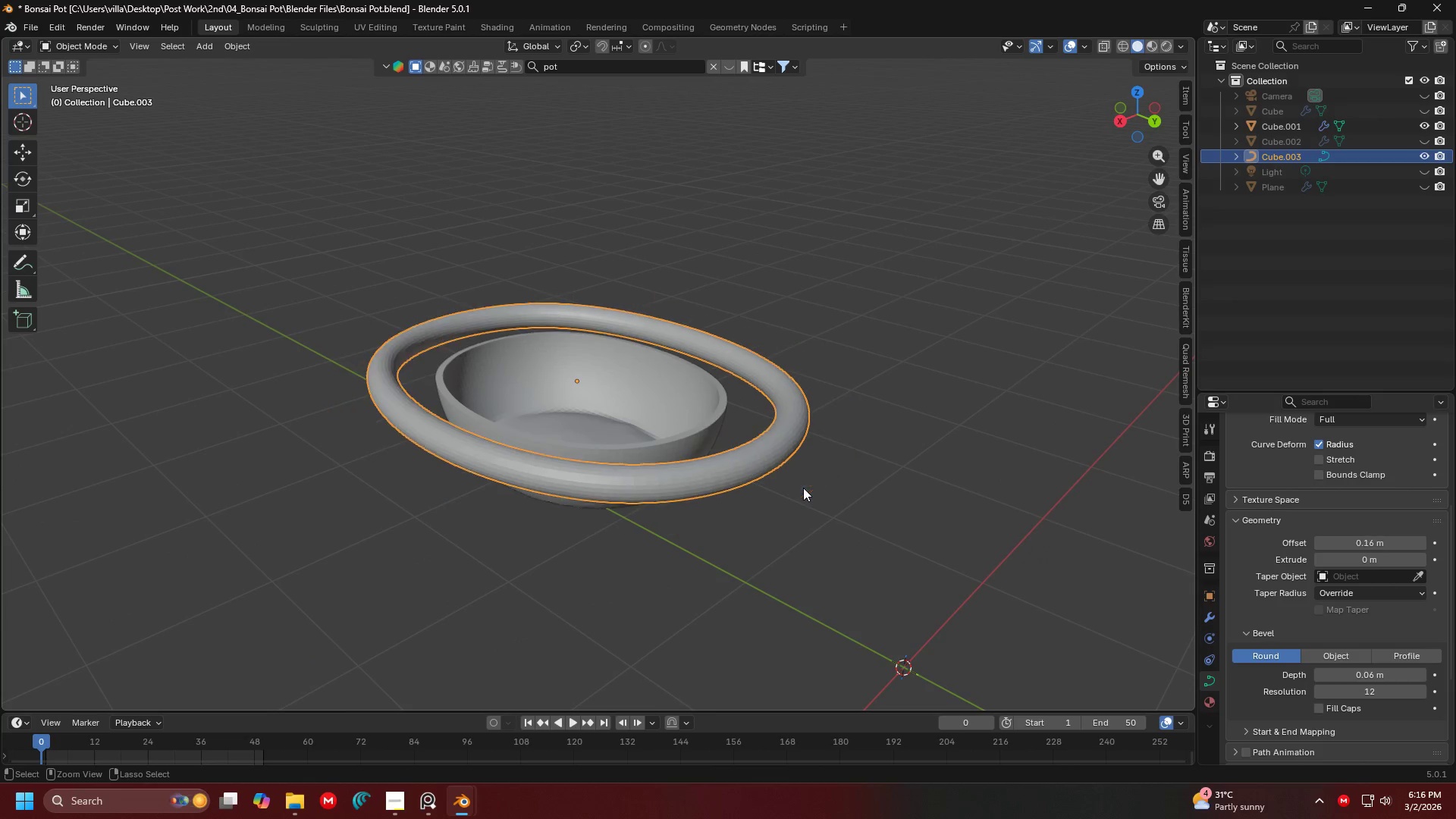 
key(Control+Z)
 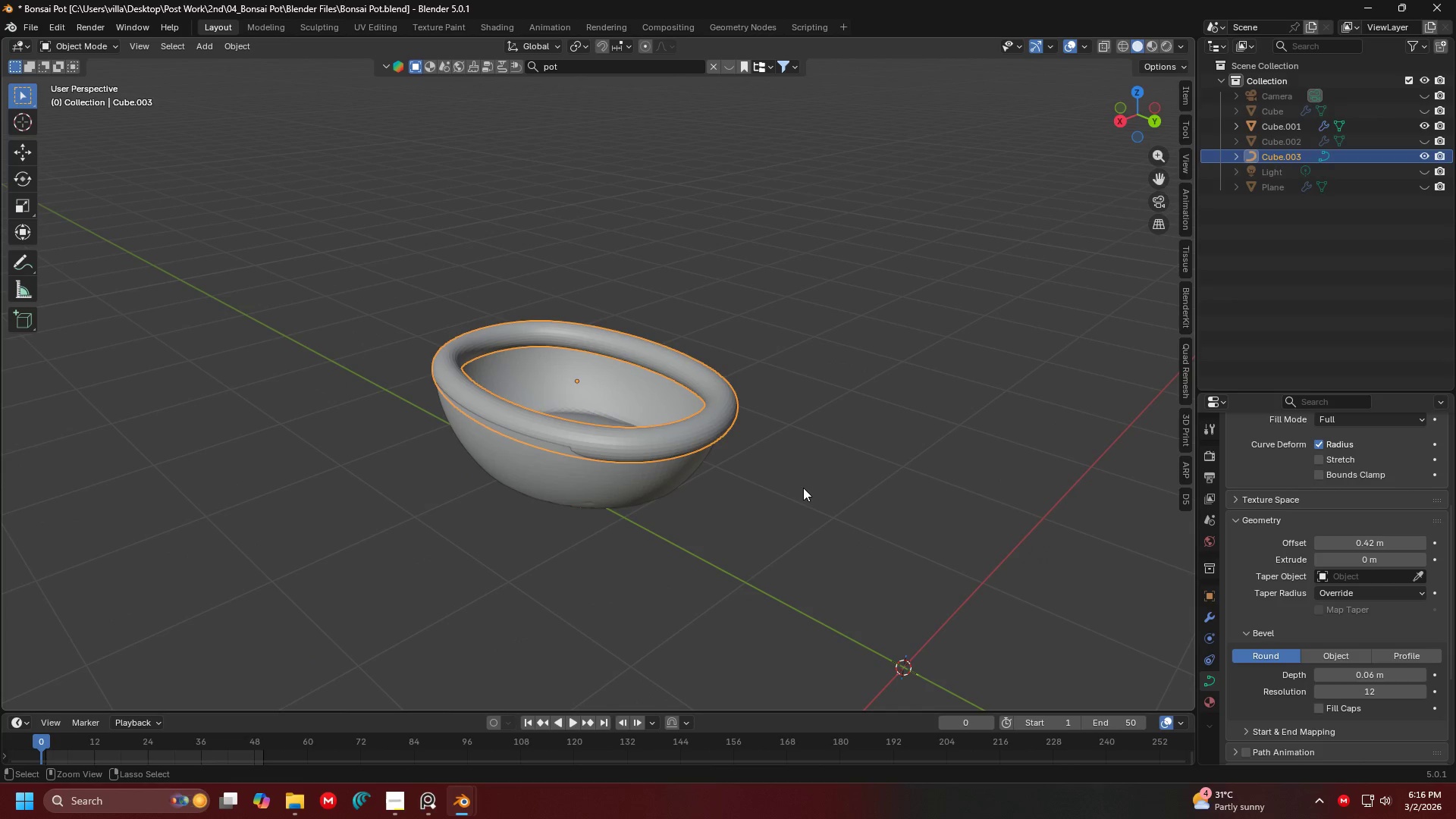 
key(Control+Z)
 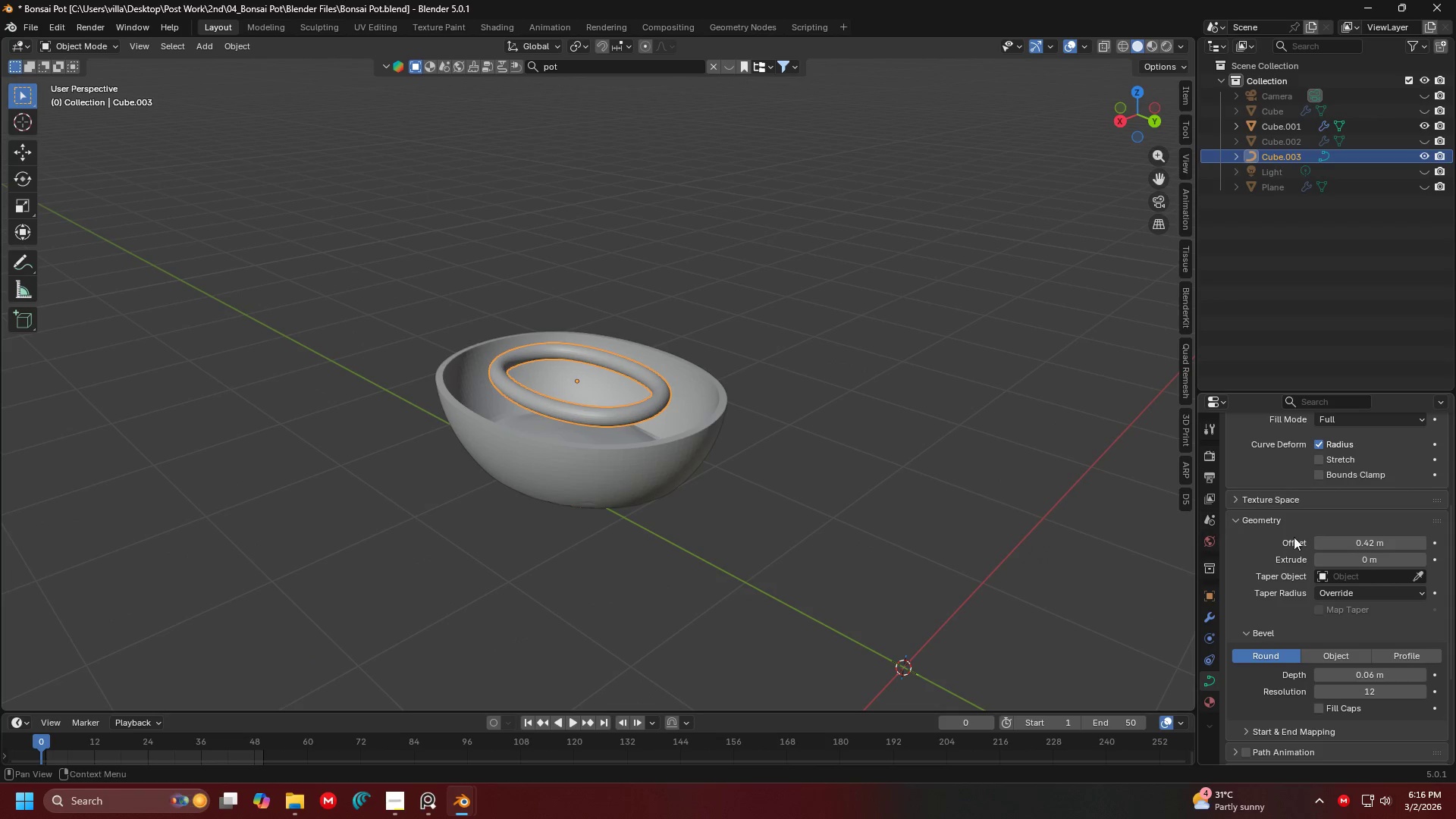 
left_click([1362, 549])
 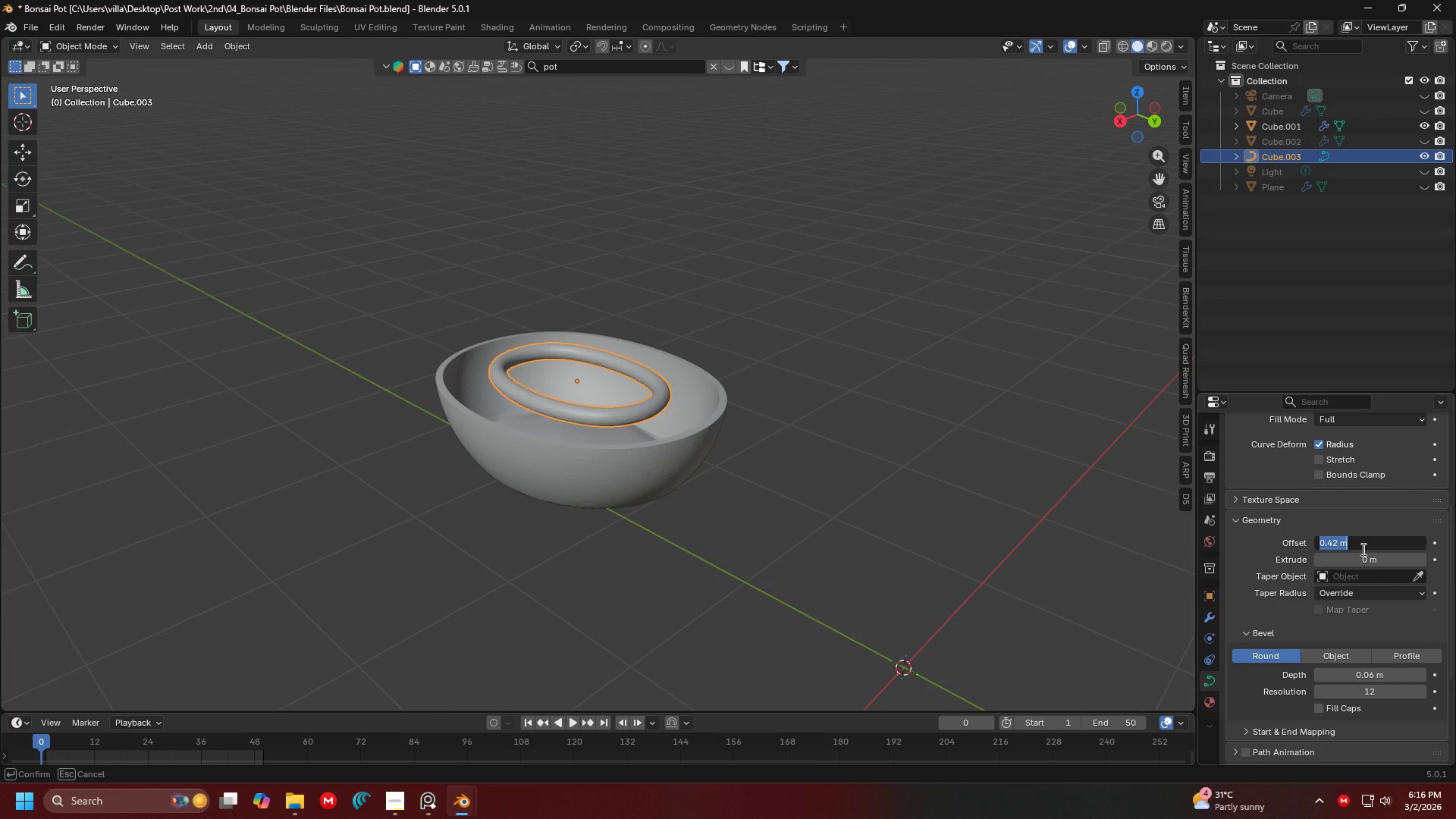 
key(0)
 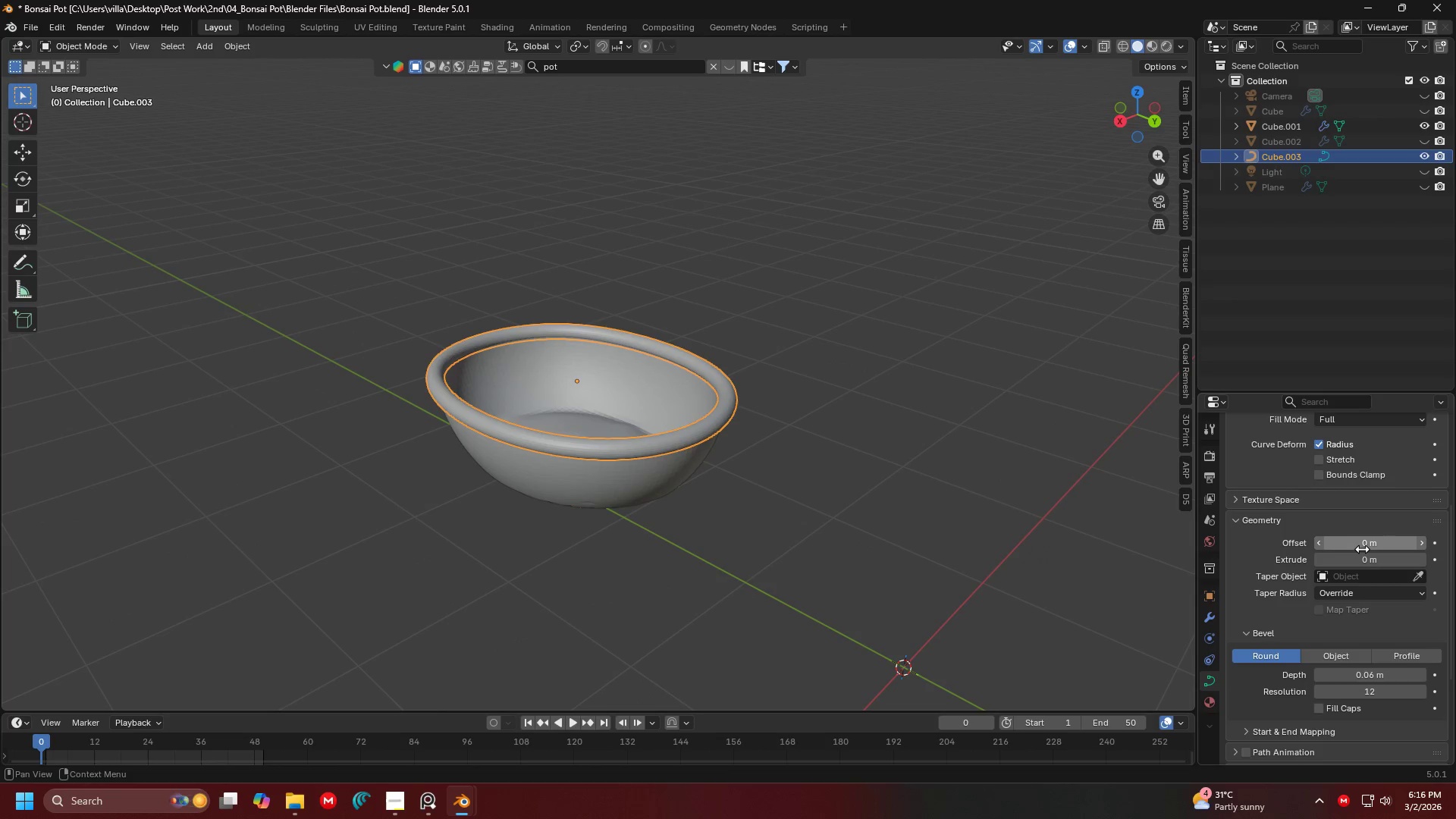 
key(Enter)
 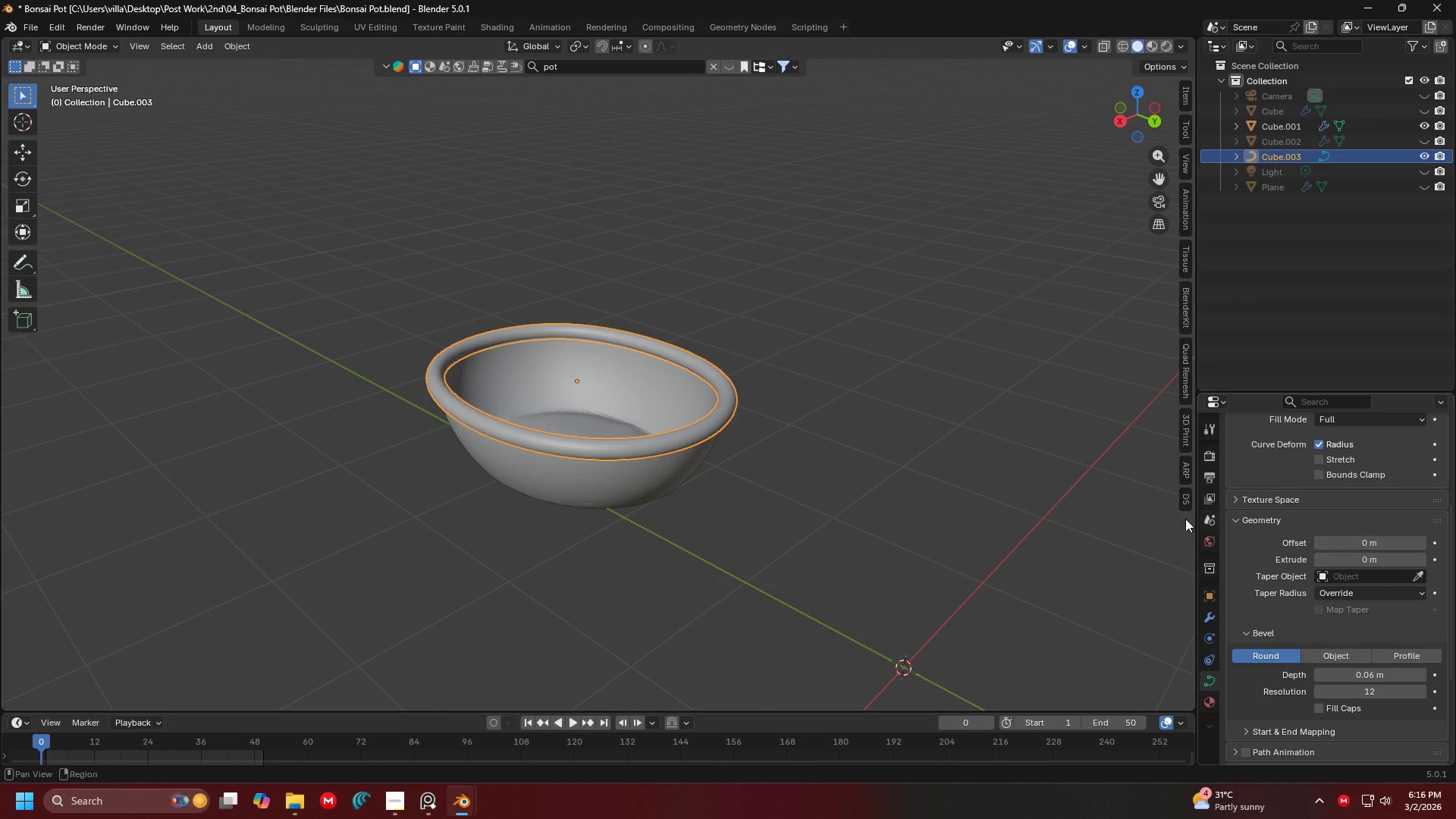 
key(Shift+ShiftLeft)
 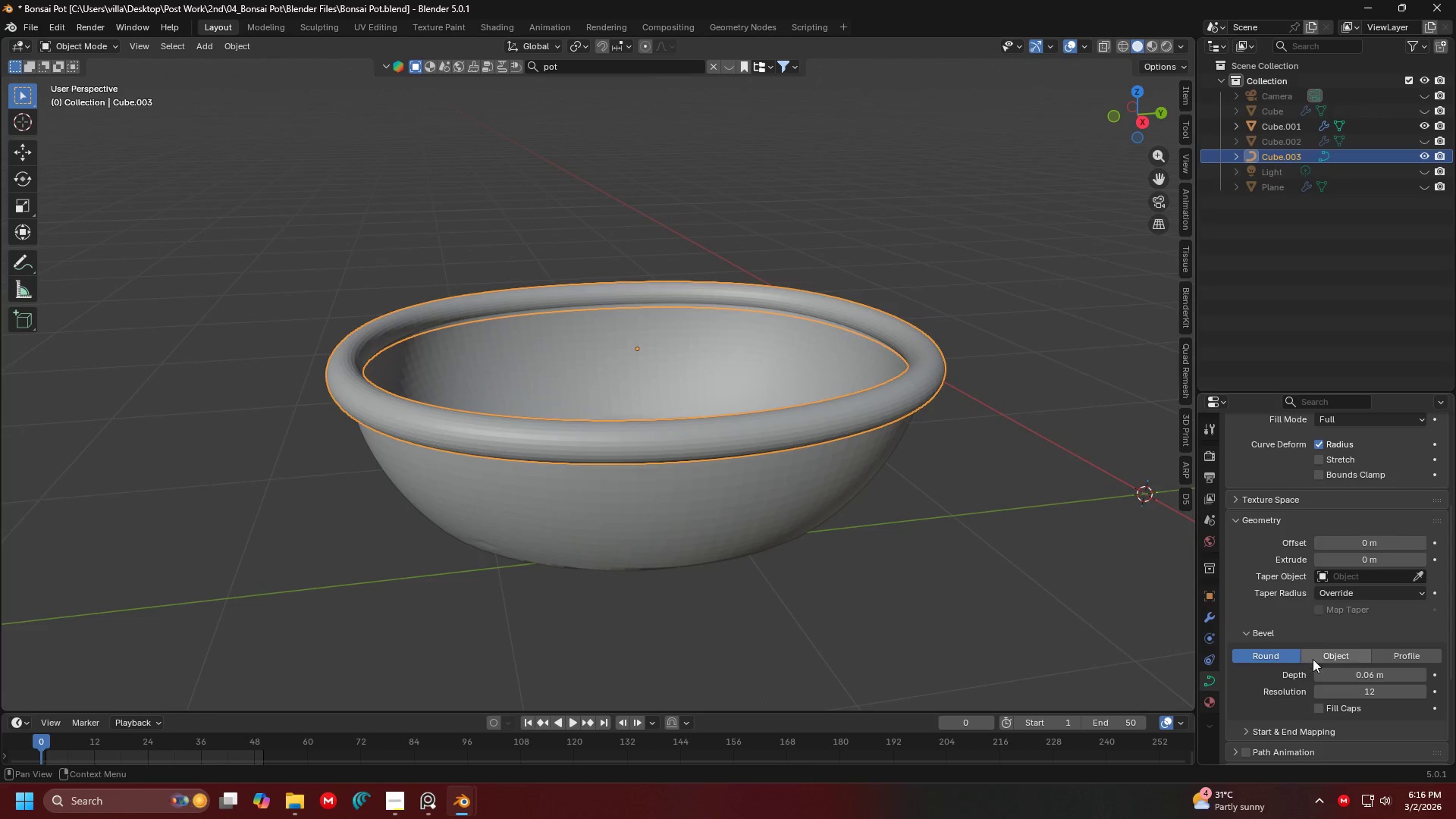 
scroll: coordinate [830, 441], scroll_direction: up, amount: 3.0
 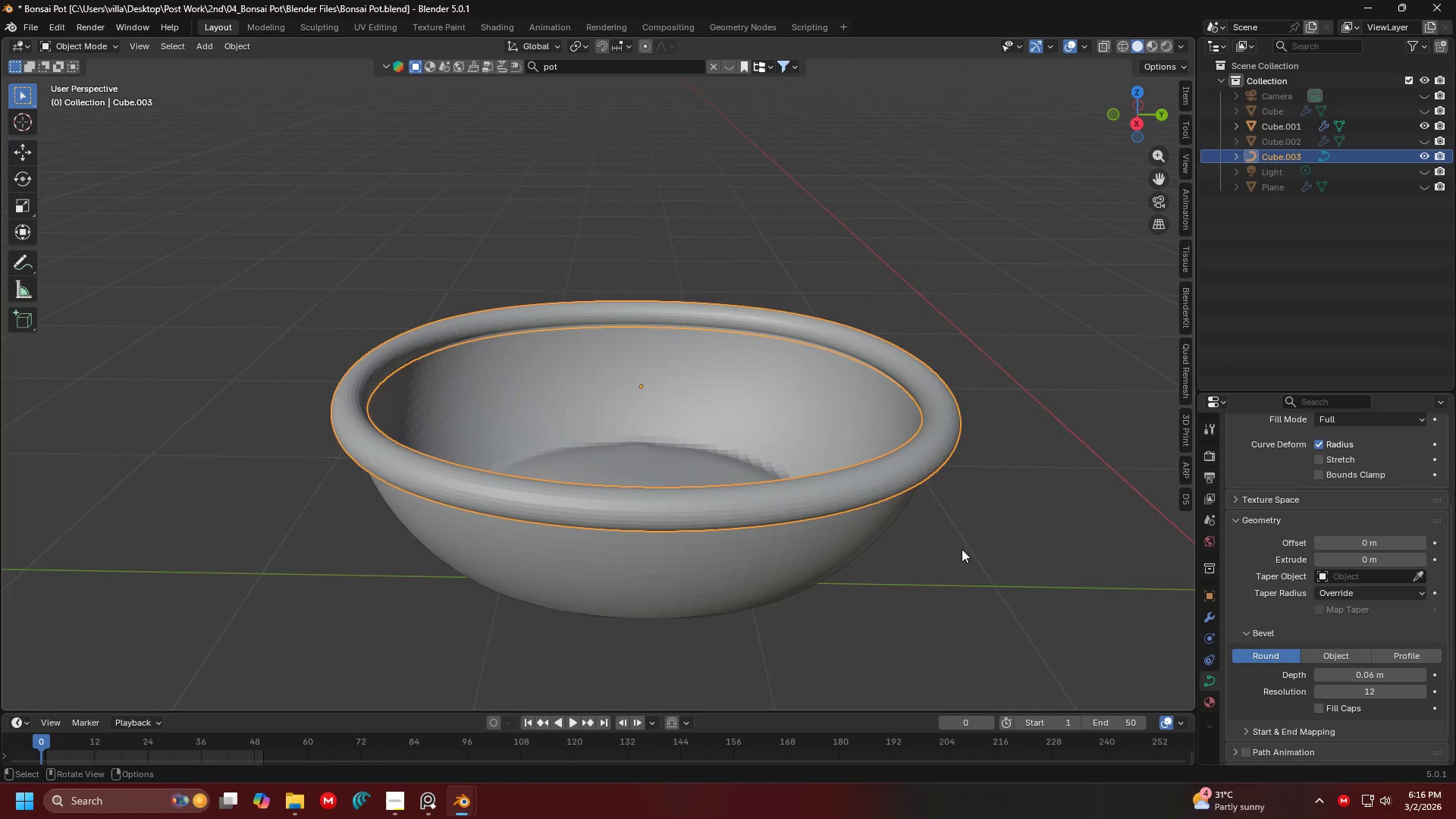 
left_click([1362, 653])
 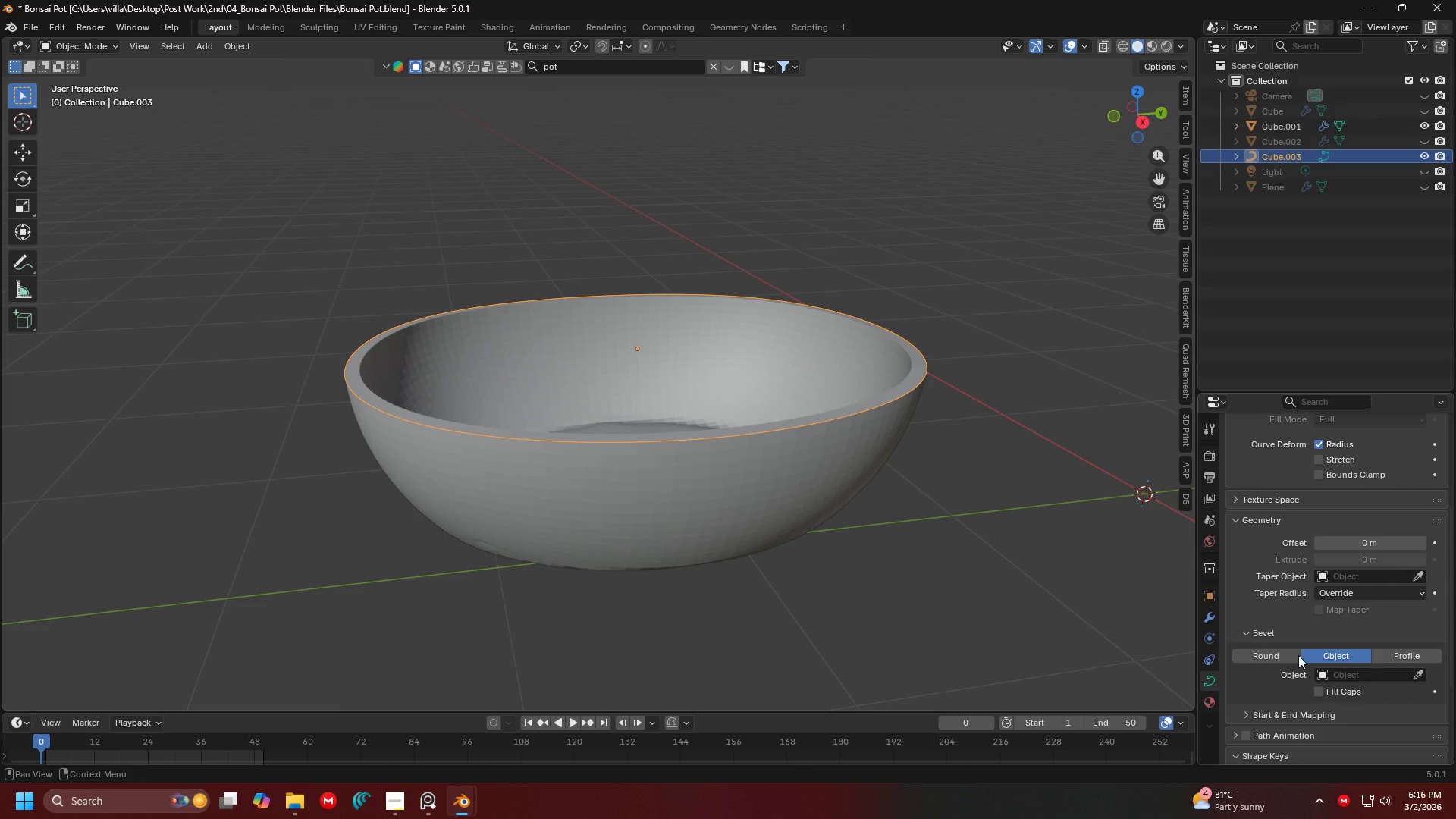 
left_click([1271, 650])
 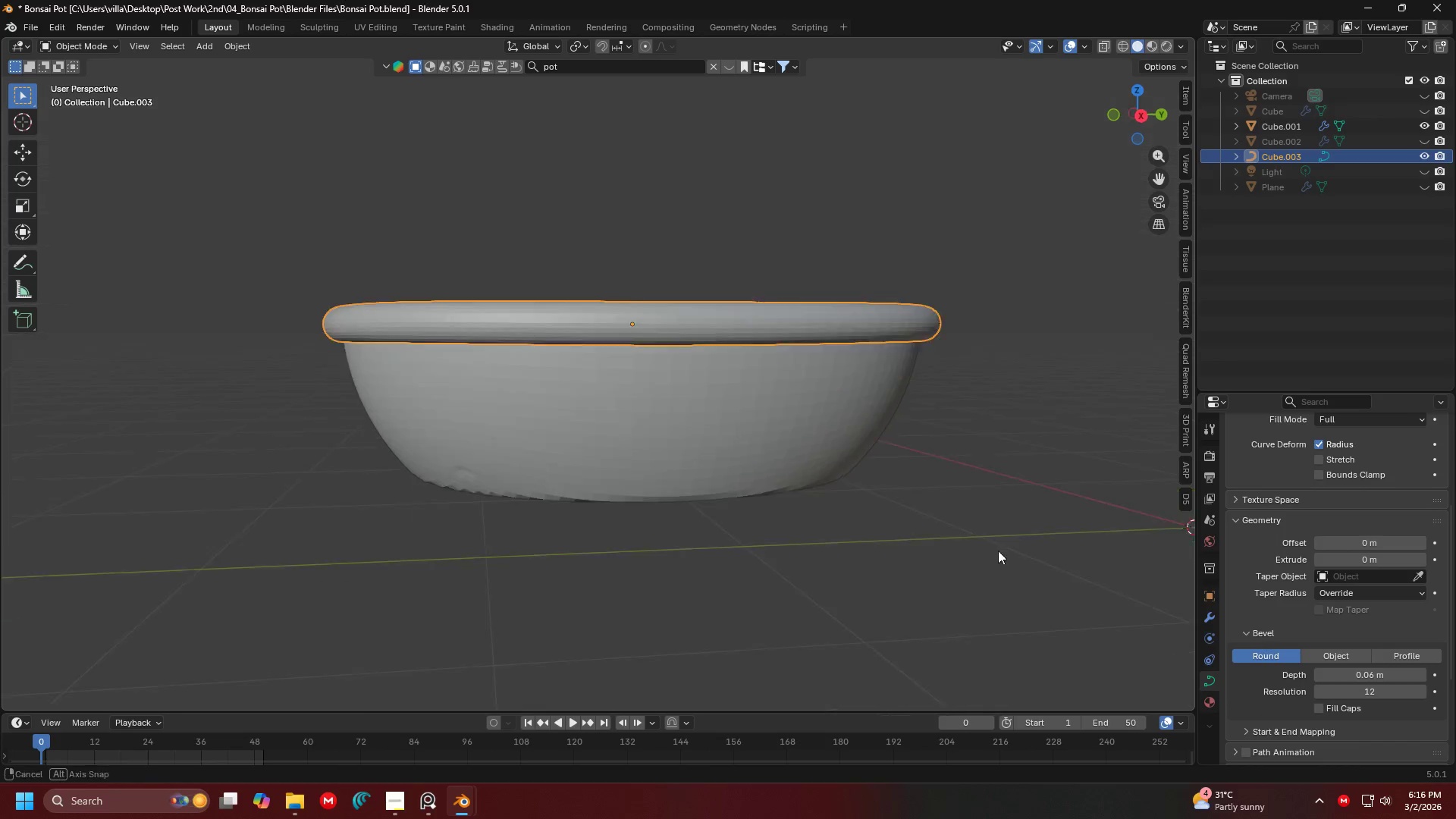 
key(Shift+ShiftLeft)
 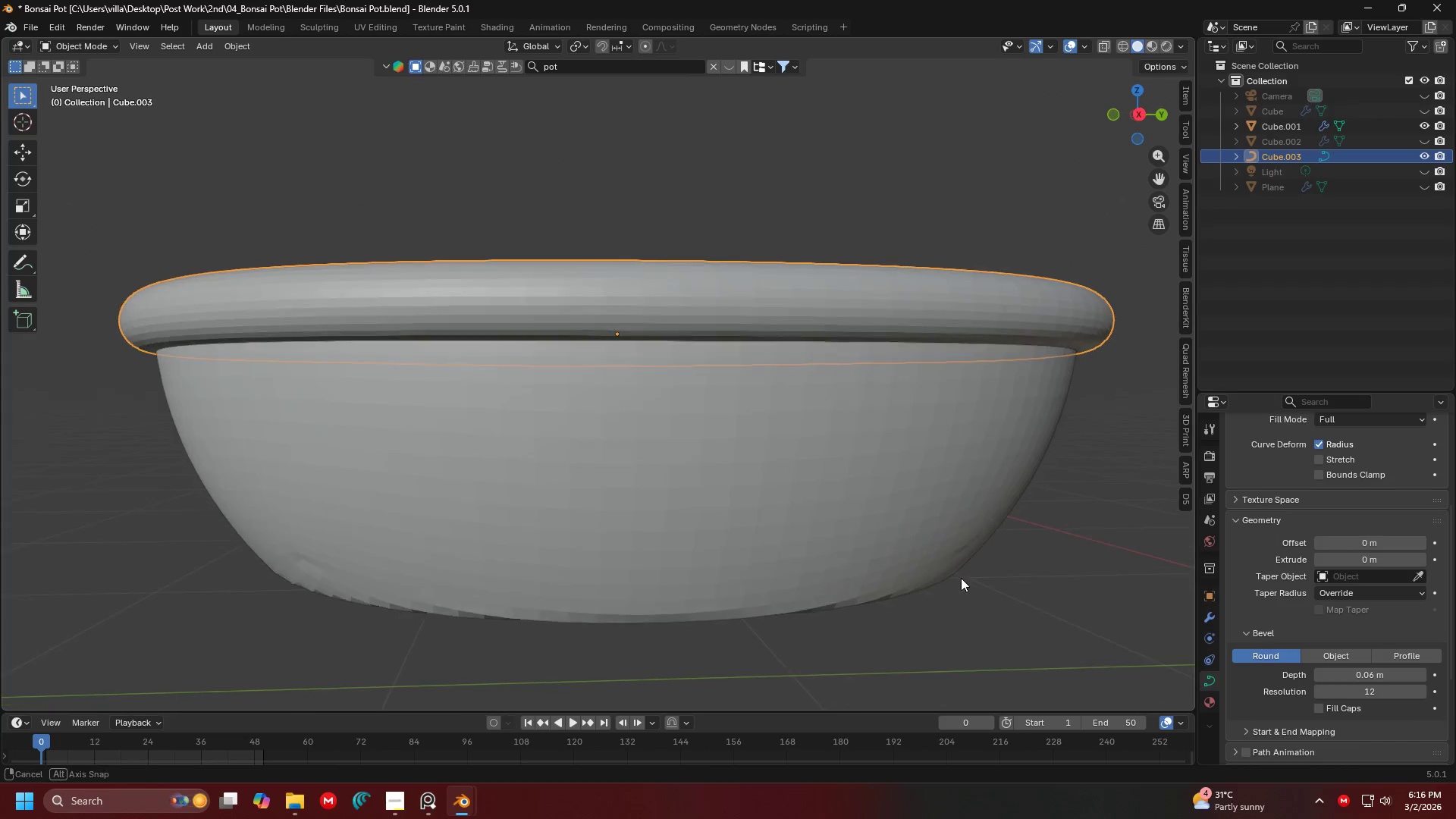 
scroll: coordinate [1097, 572], scroll_direction: up, amount: 2.0
 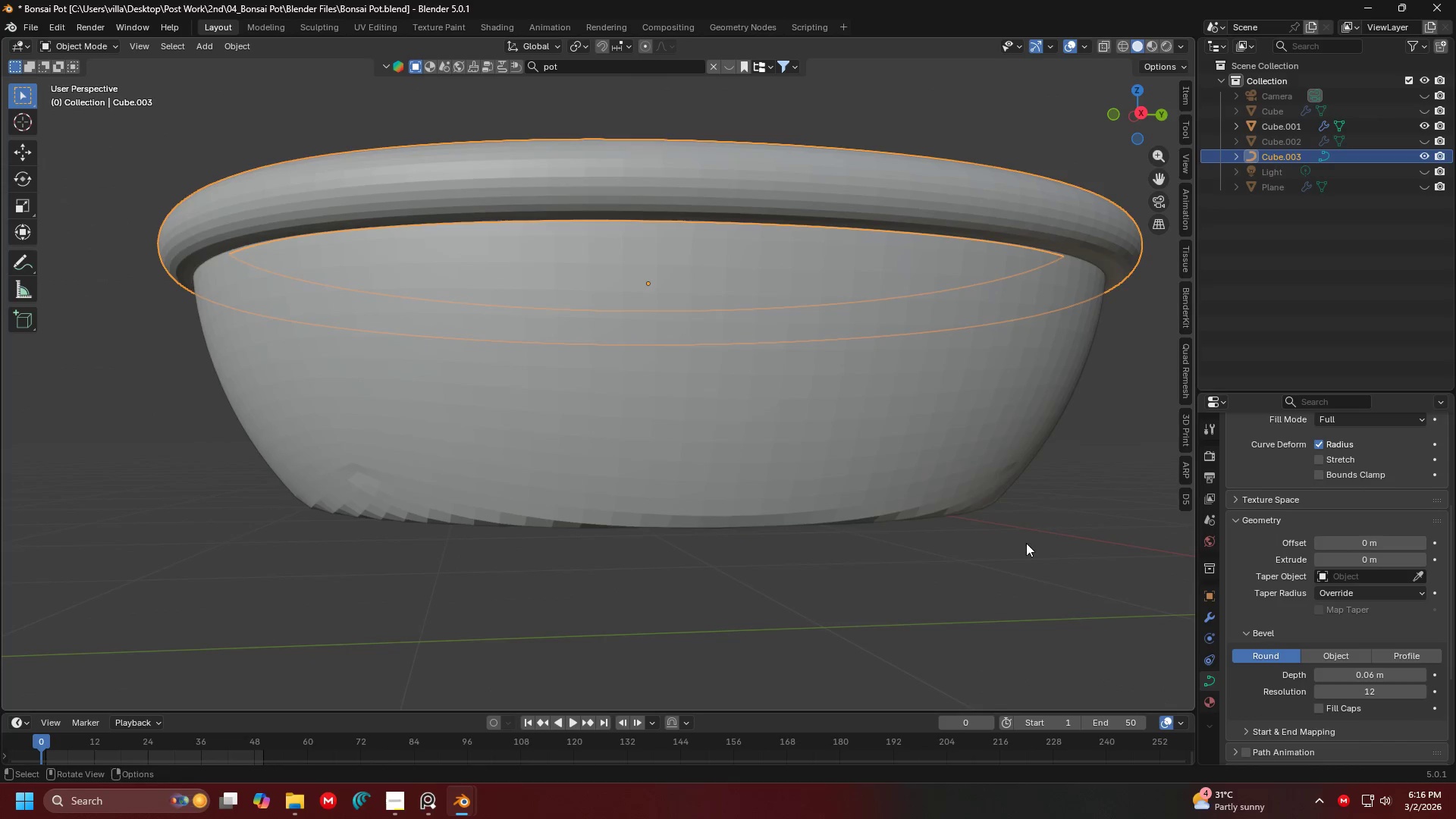 
key(Shift+ShiftLeft)
 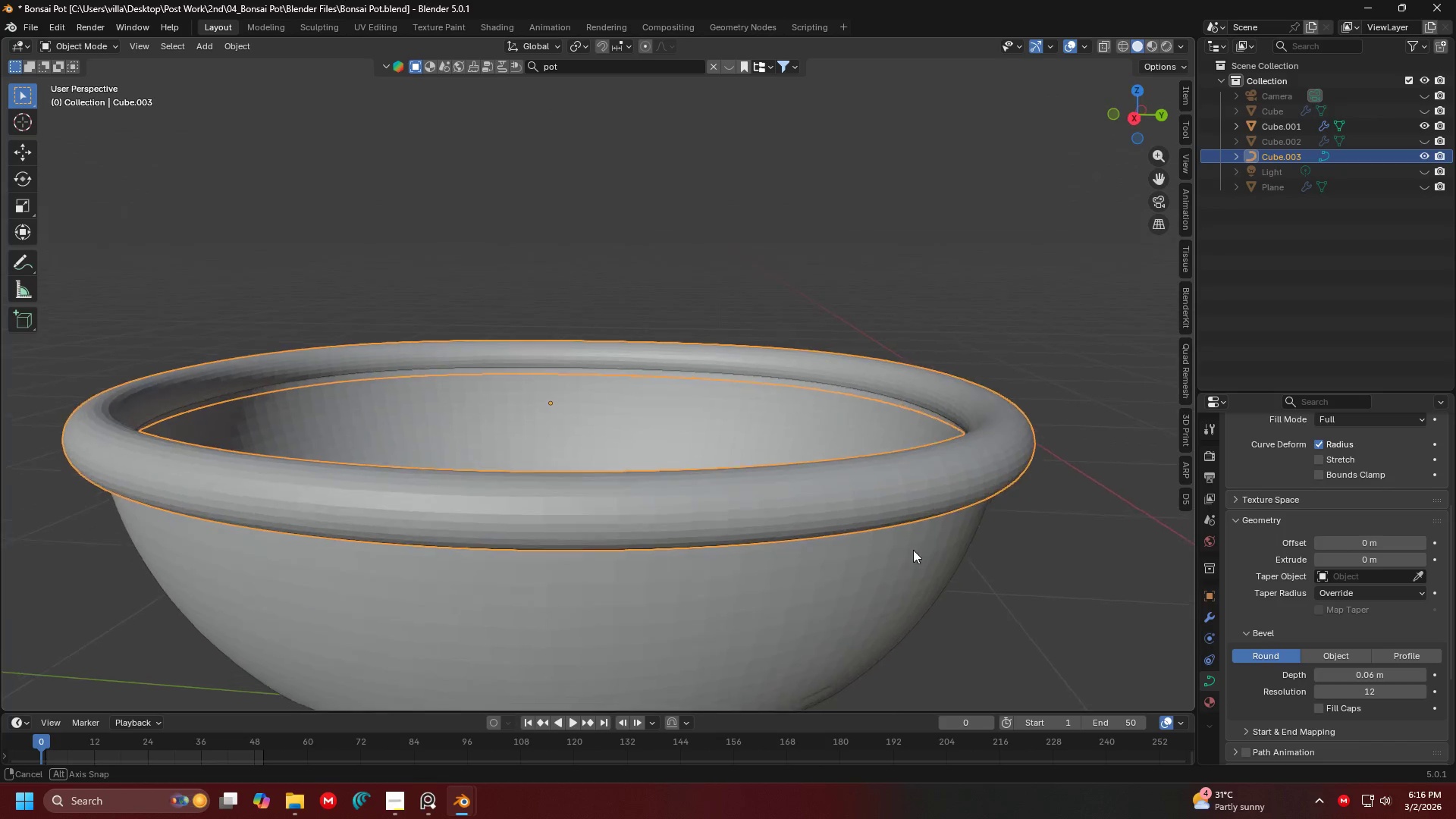 
scroll: coordinate [1021, 610], scroll_direction: none, amount: 0.0
 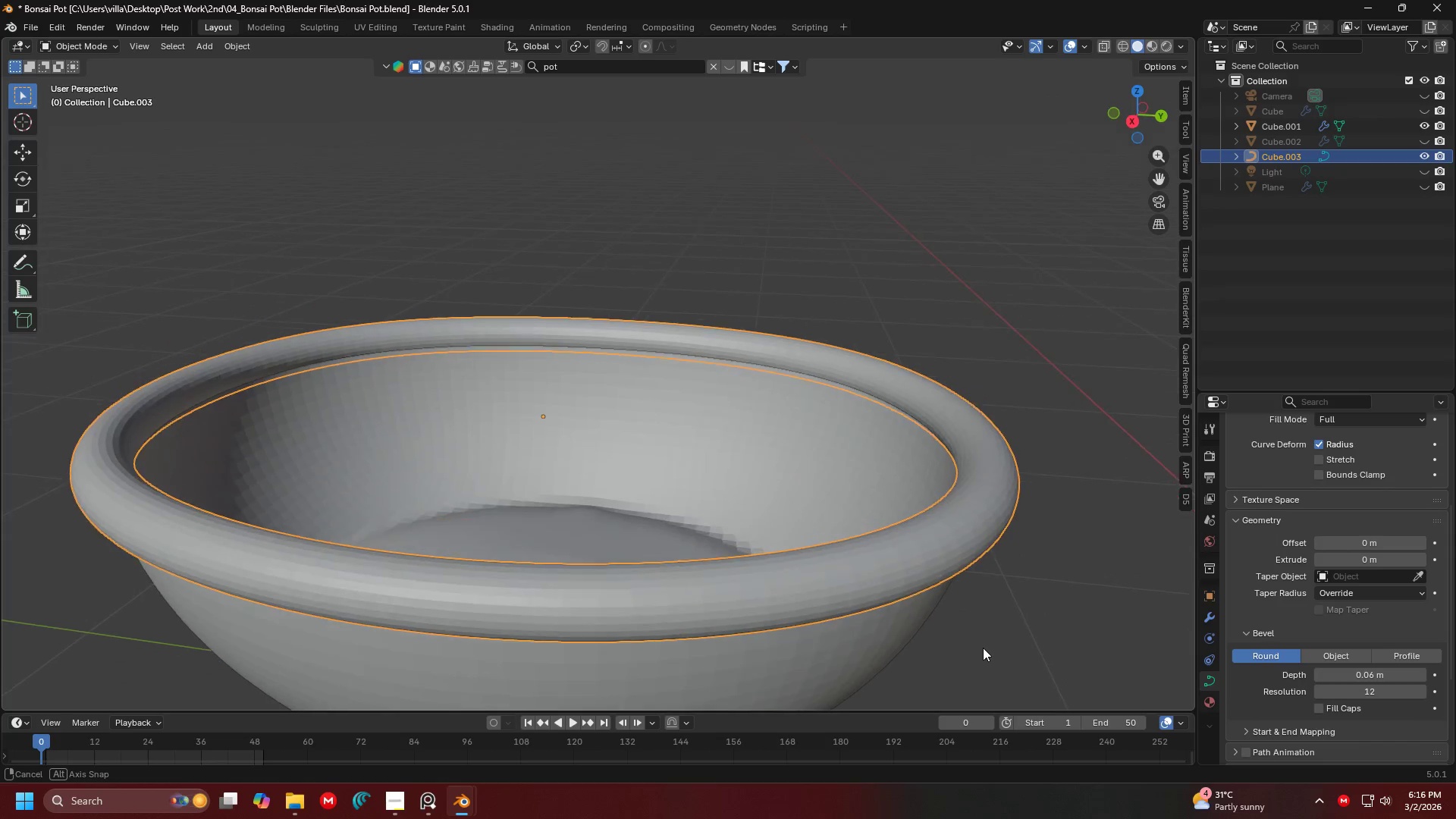 
key(Shift+ShiftLeft)
 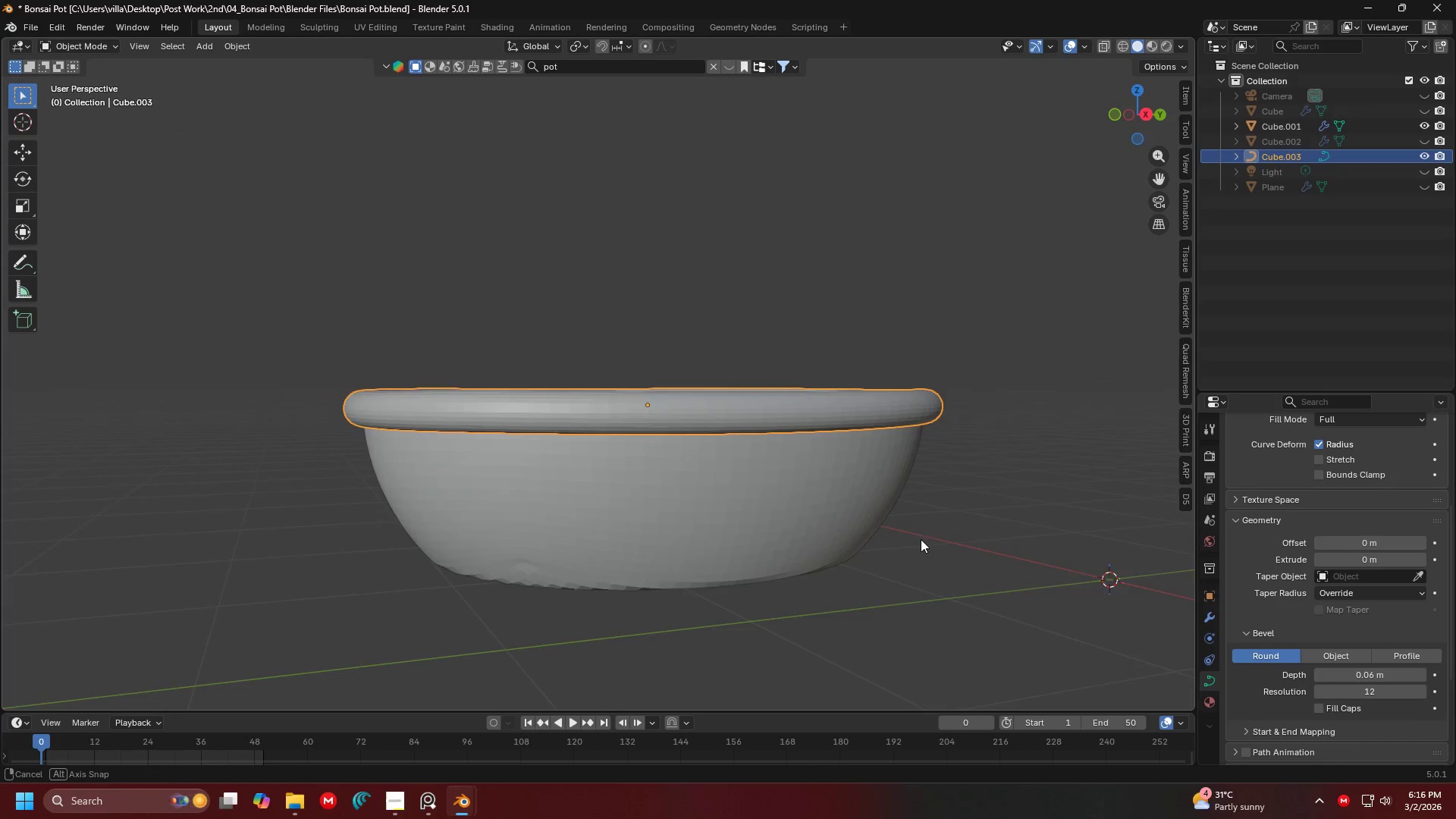 
scroll: coordinate [949, 549], scroll_direction: down, amount: 3.0
 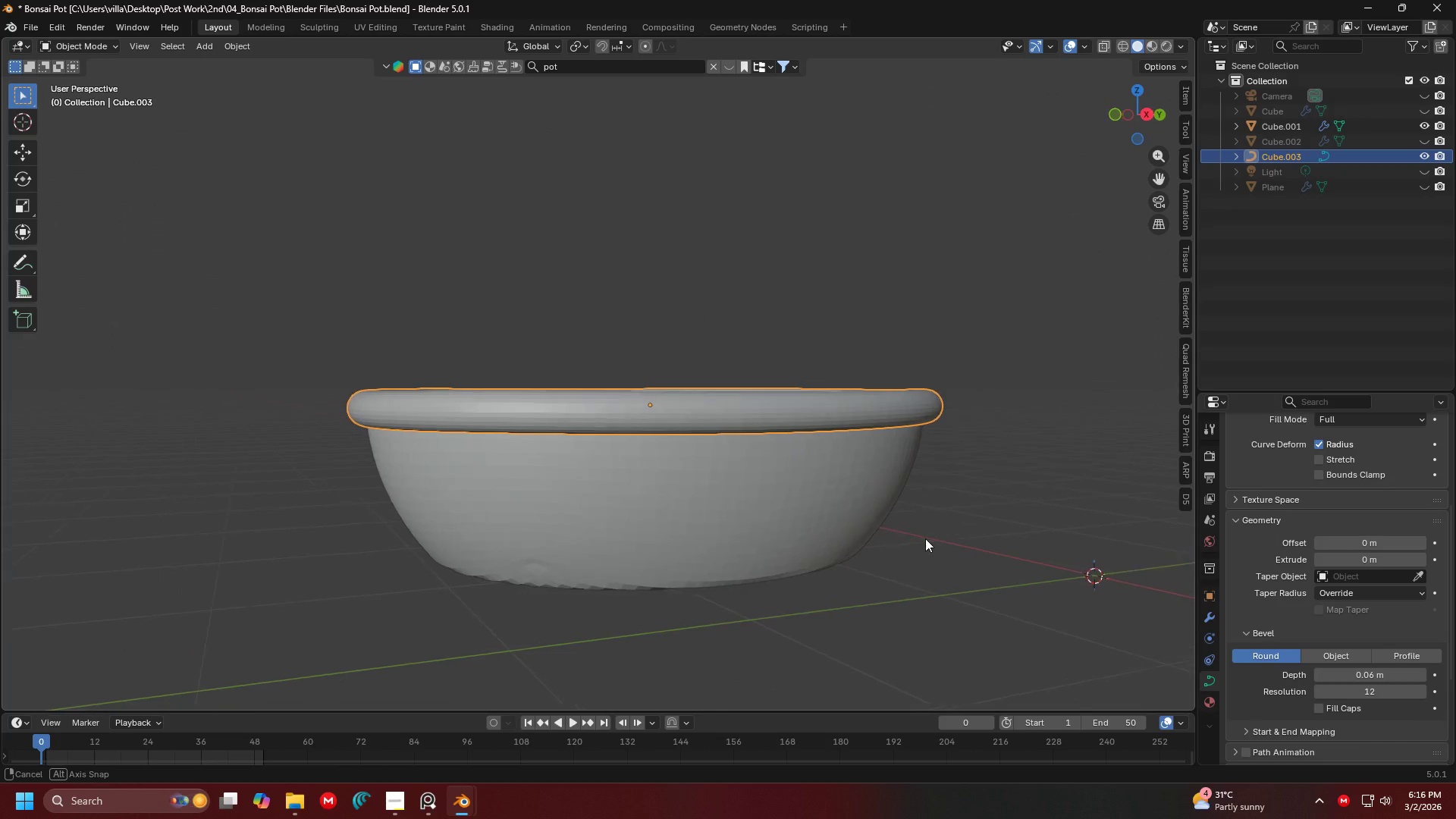 
key(Tab)
 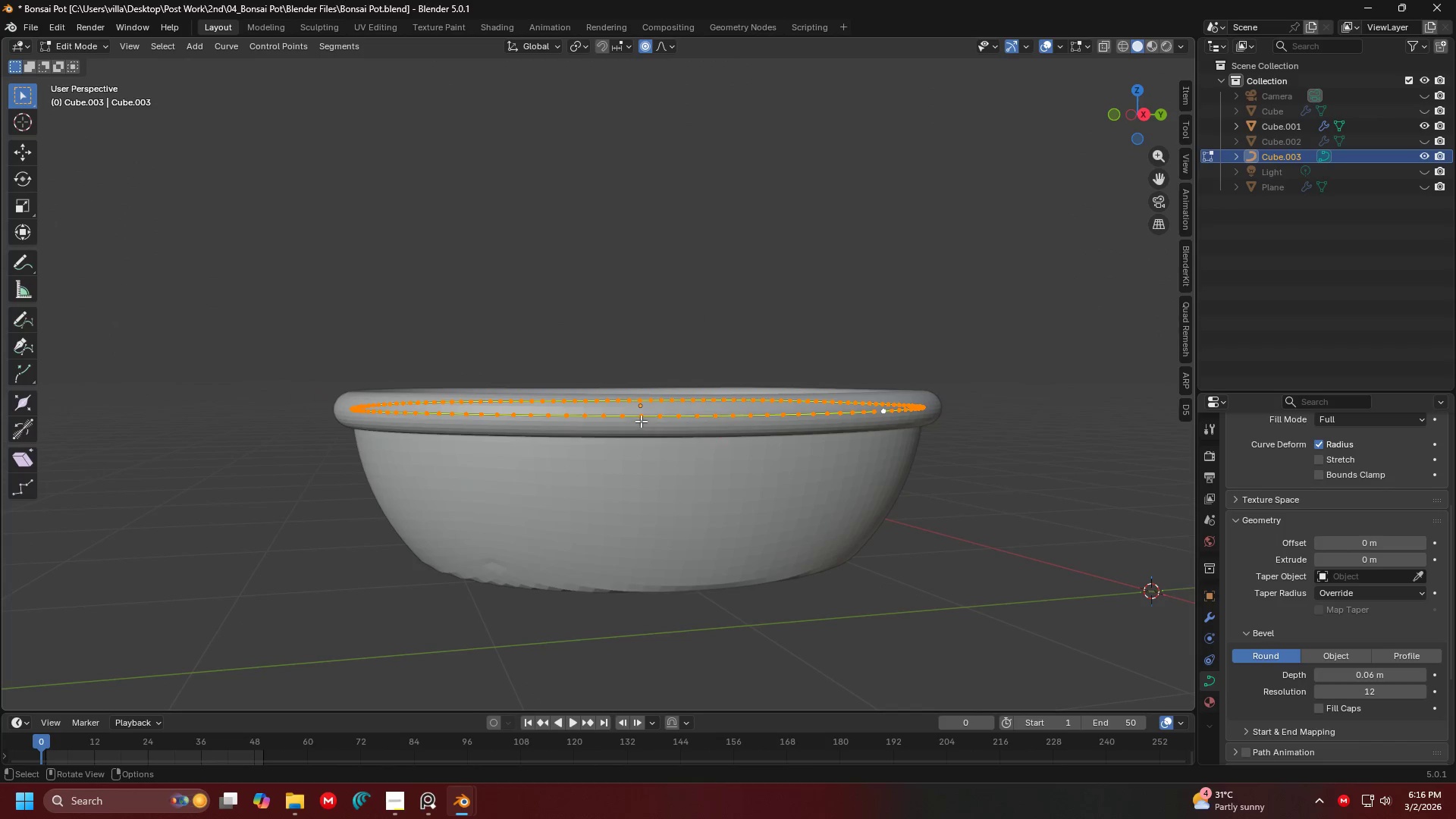 
left_click([657, 416])
 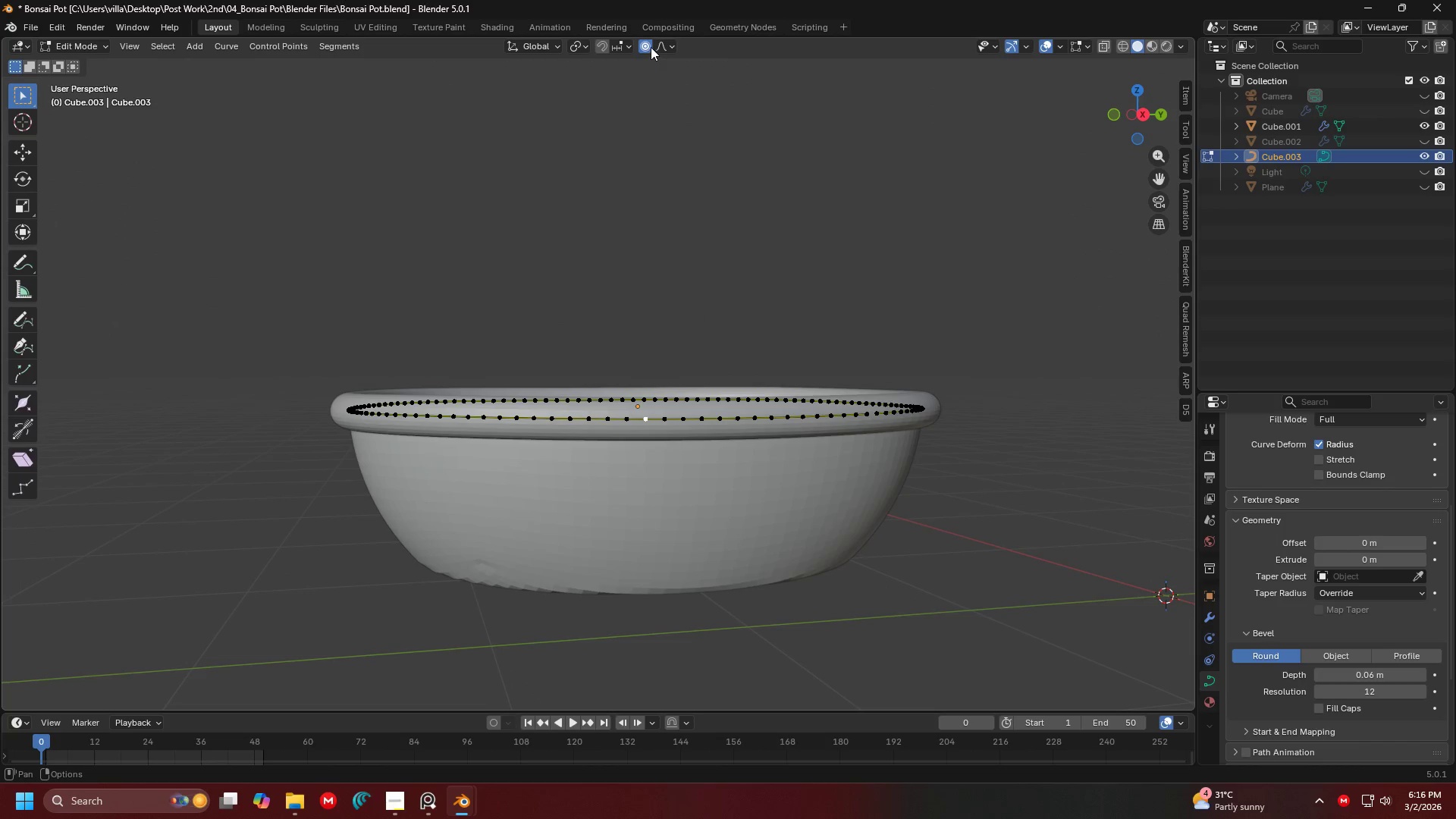 
key(G)
 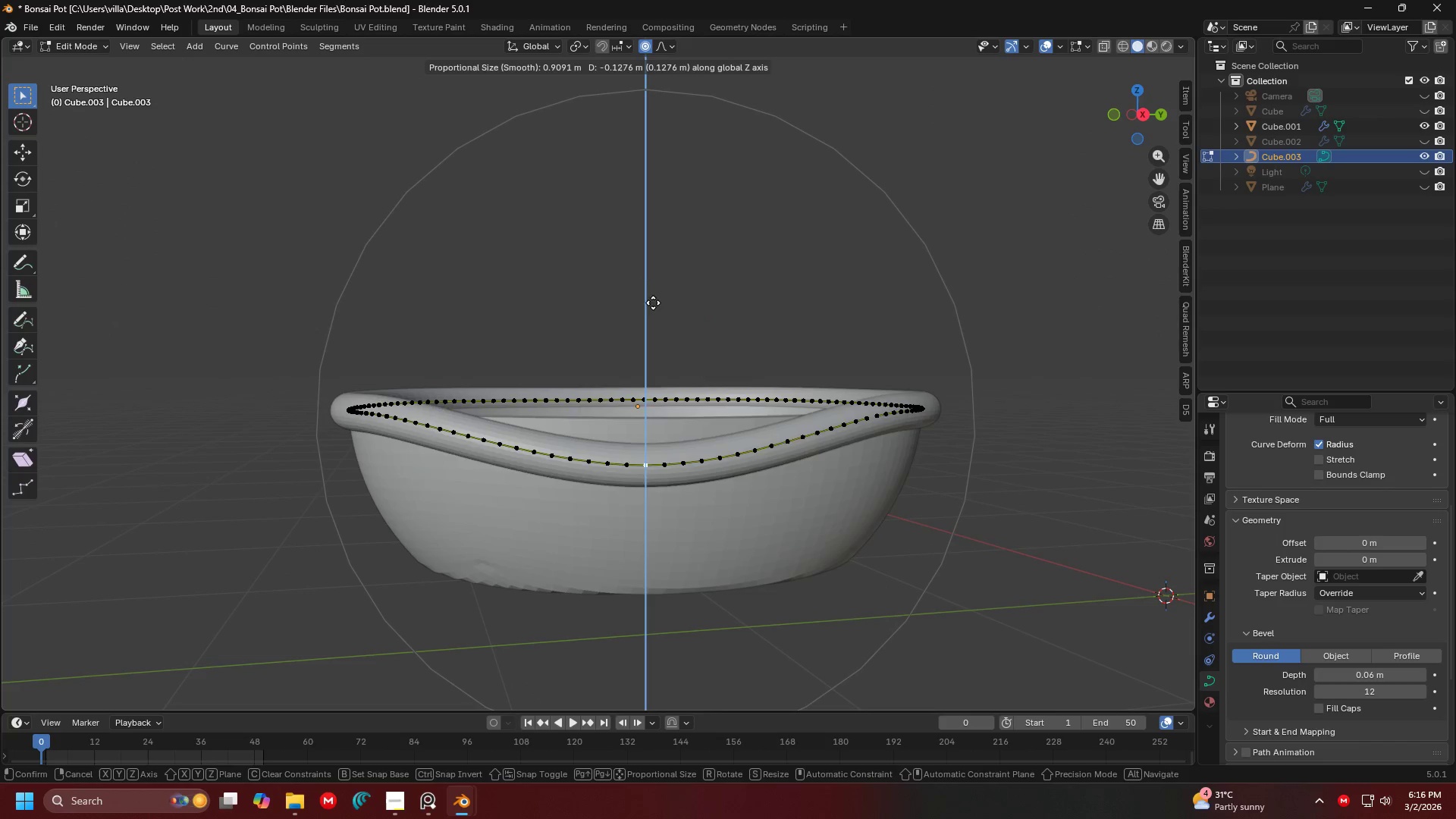 
left_click([653, 324])
 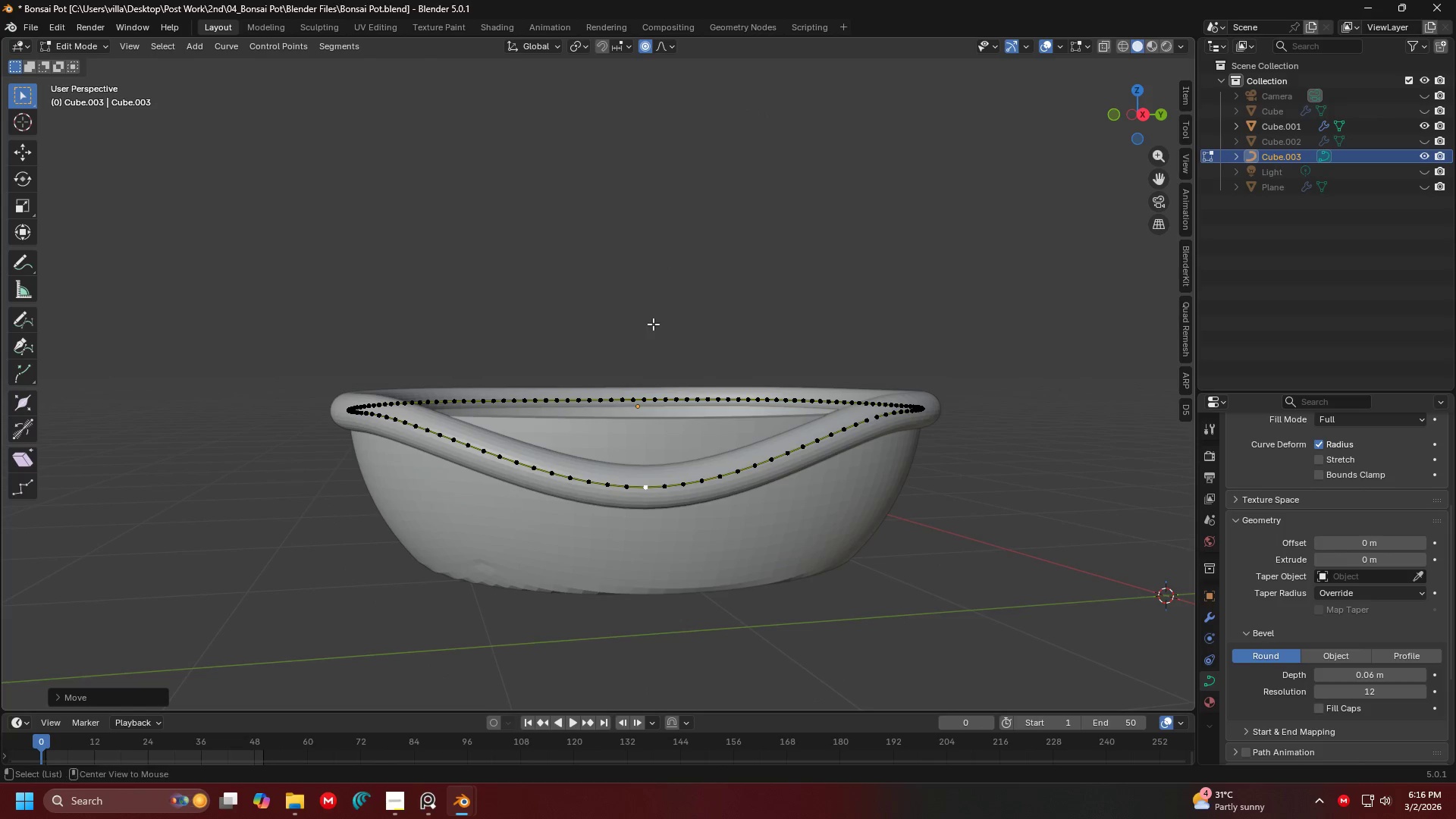 
key(Alt+AltLeft)
 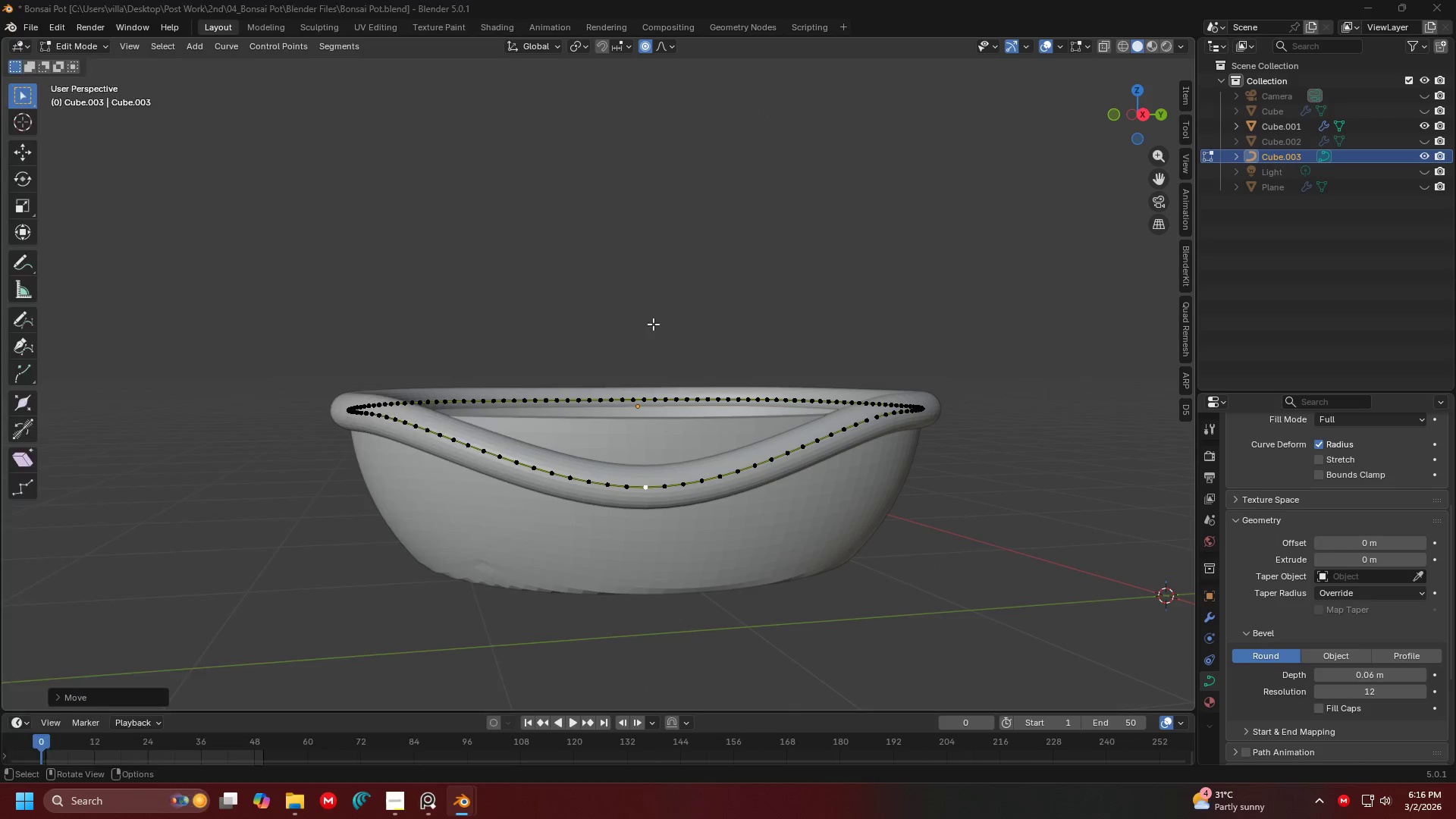 
key(Alt+Tab)
 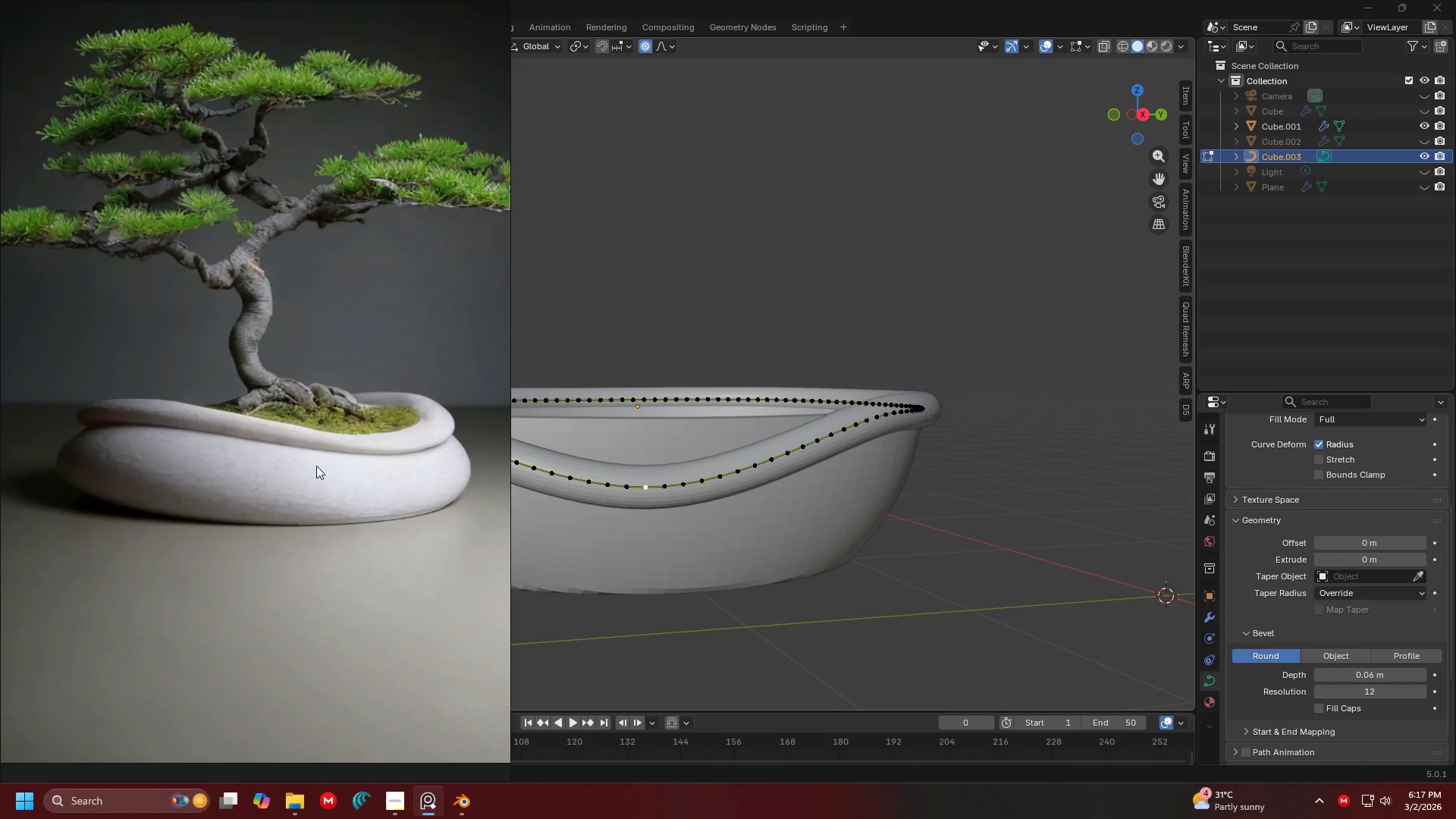 
wait(9.98)
 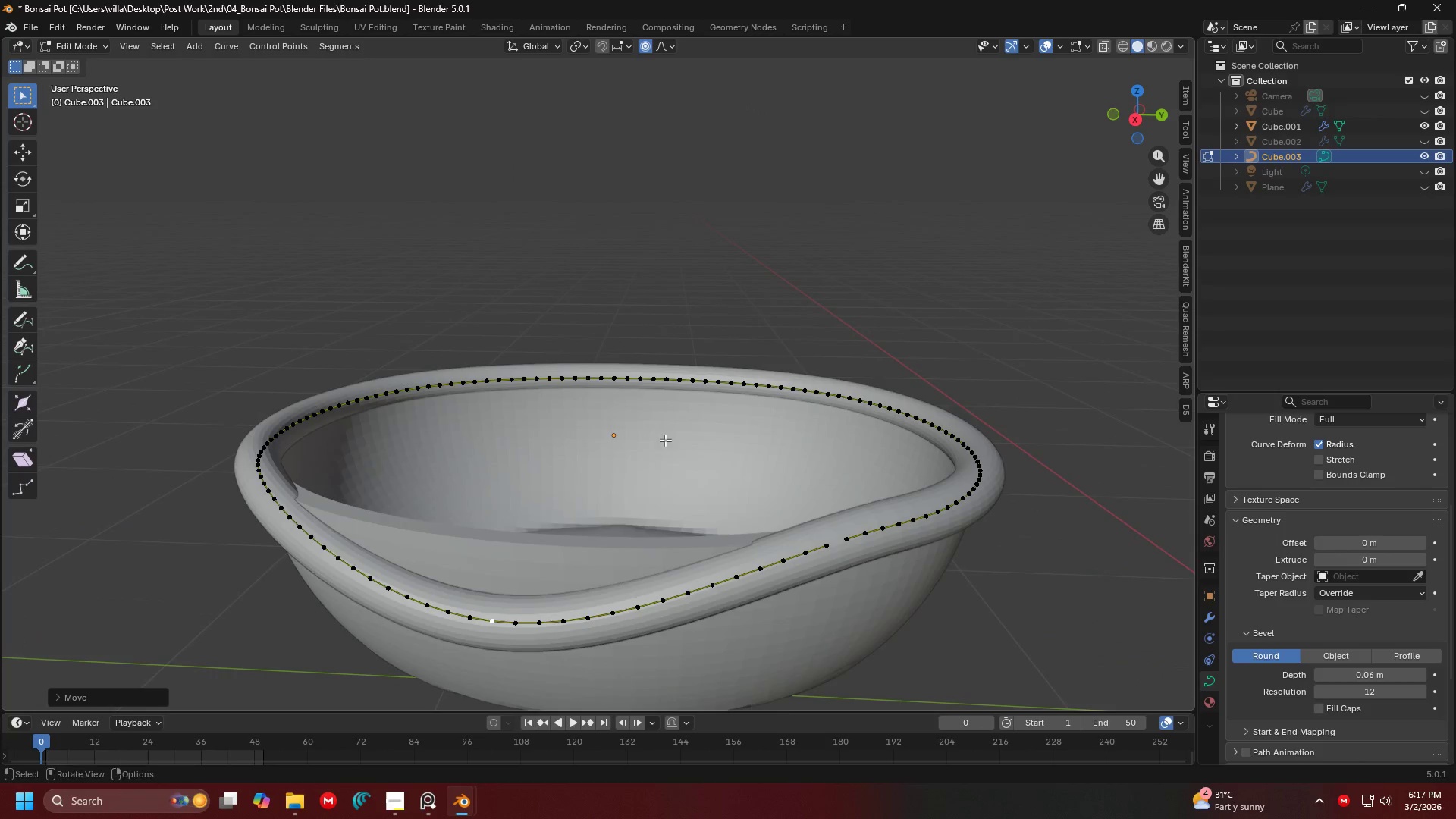 
key(Shift+ShiftLeft)
 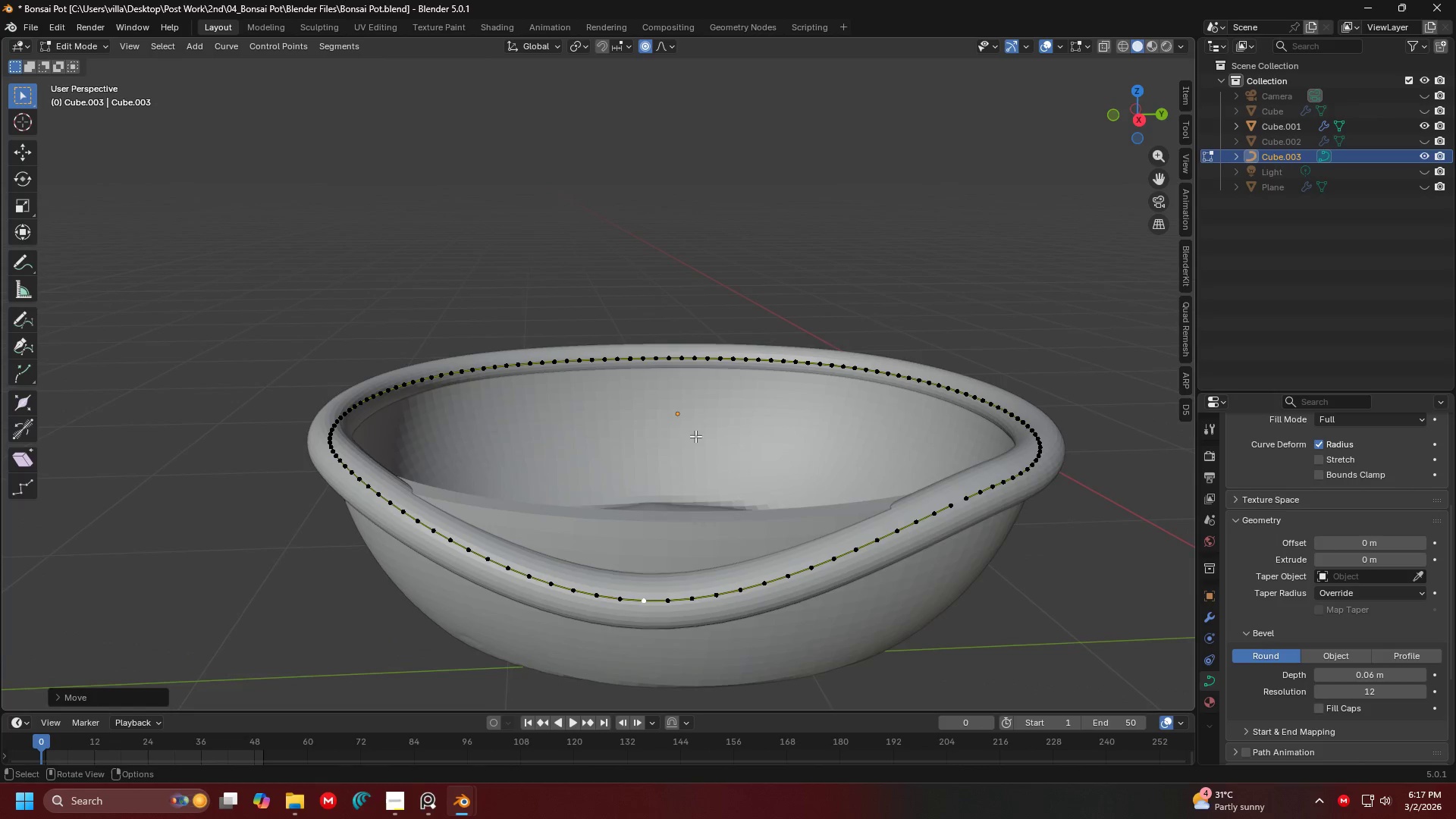 
scroll: coordinate [682, 432], scroll_direction: none, amount: 0.0
 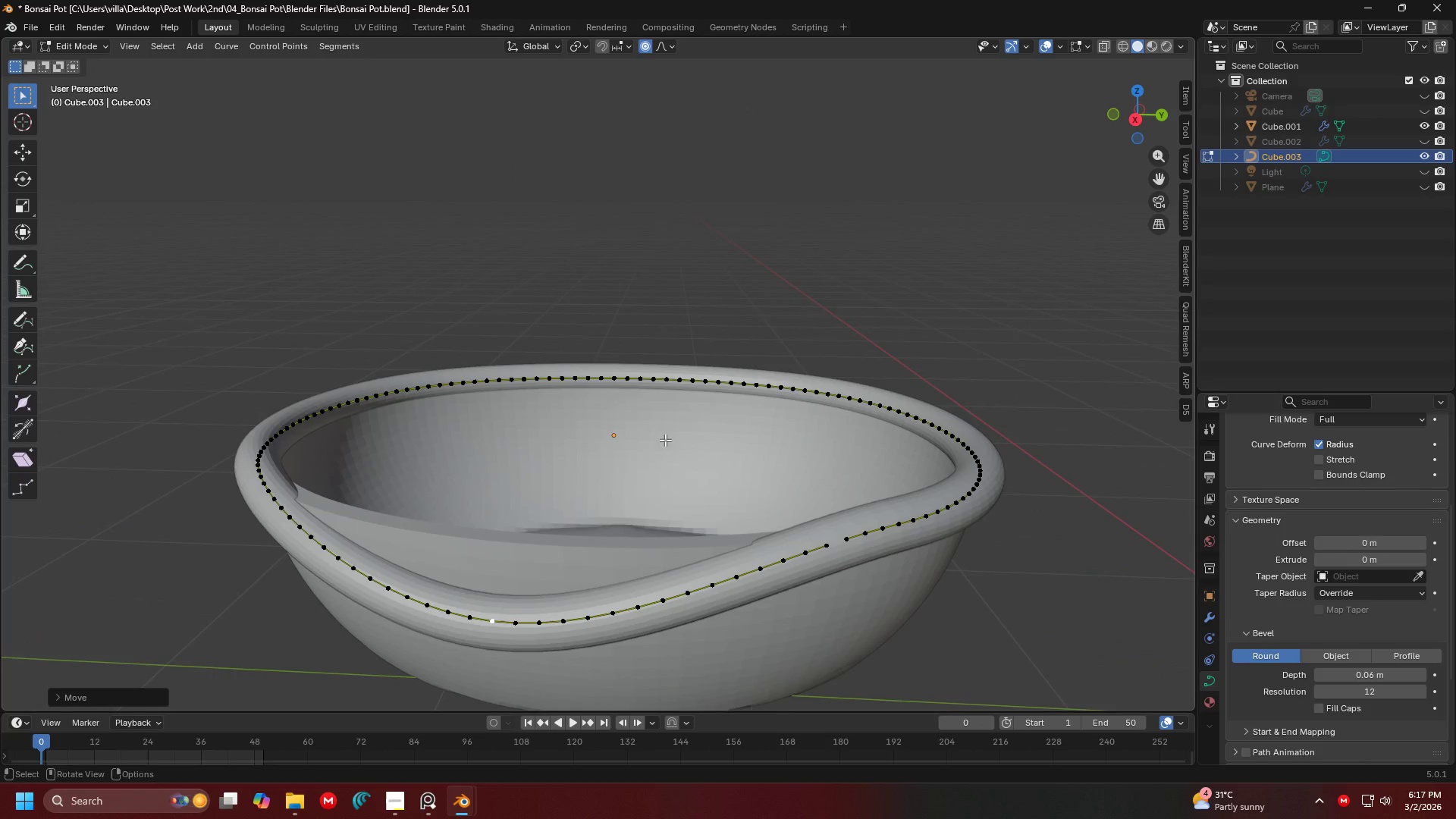 
key(Alt+S)
 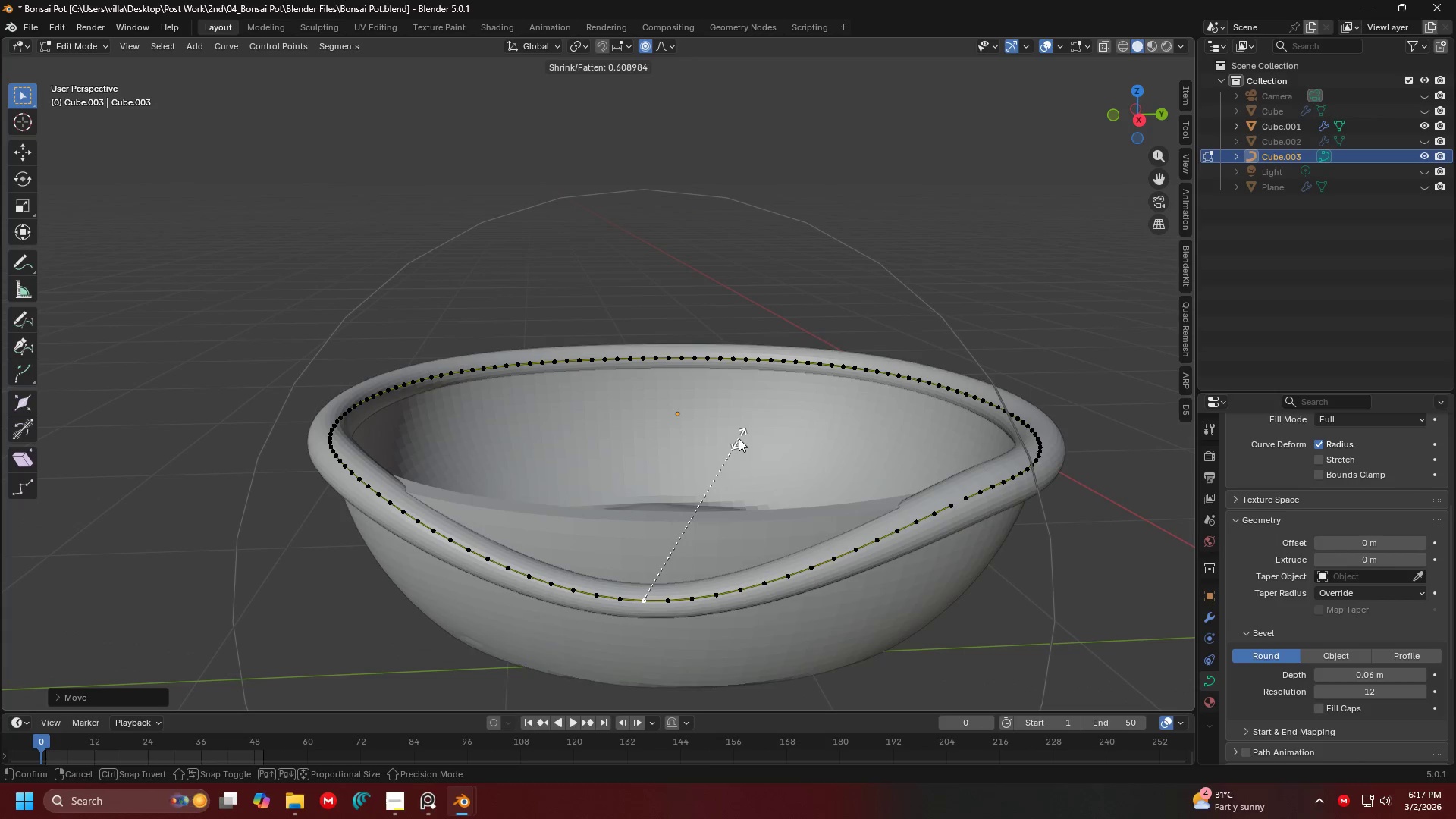 
key(Z)
 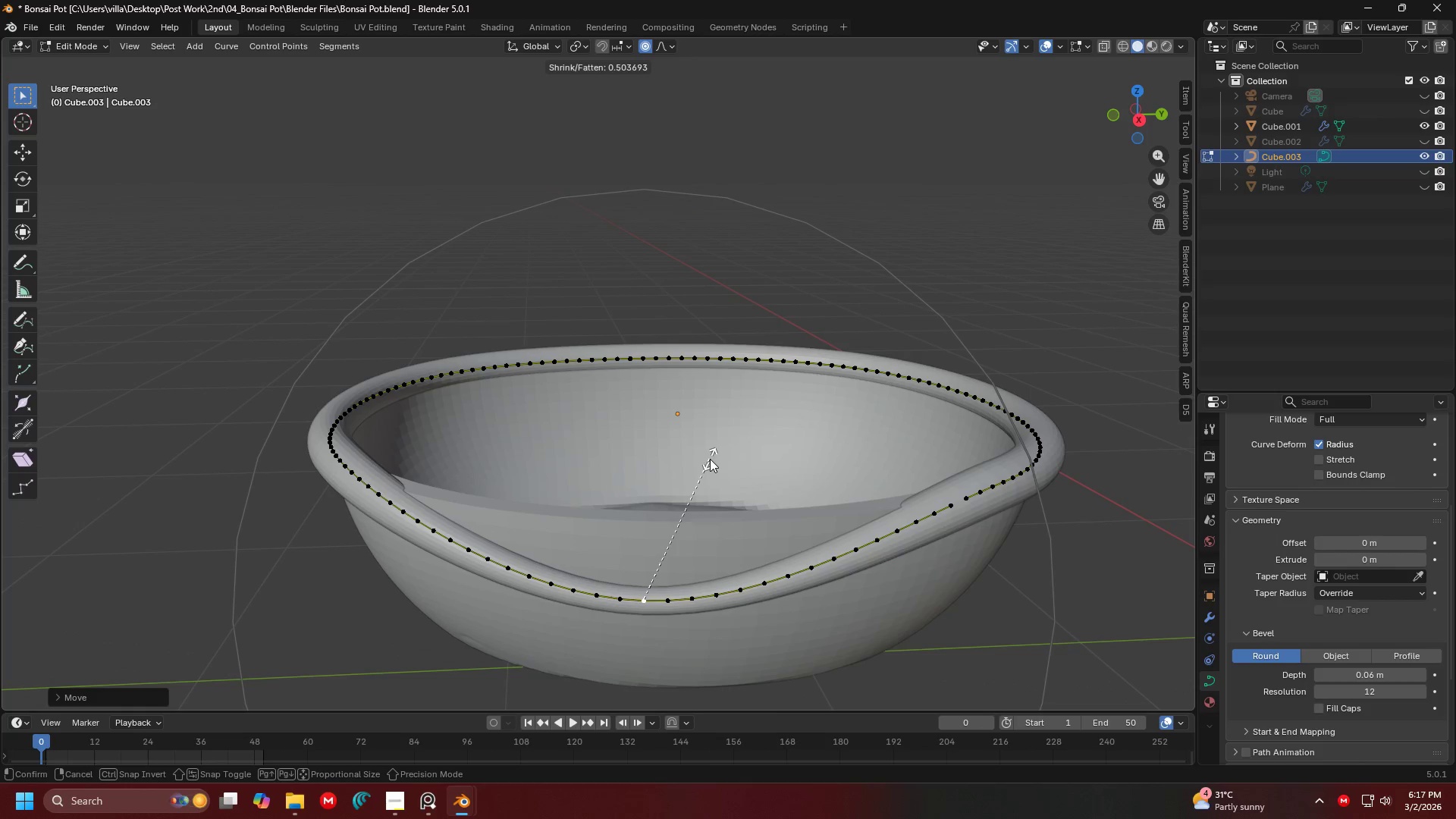 
left_click([710, 459])
 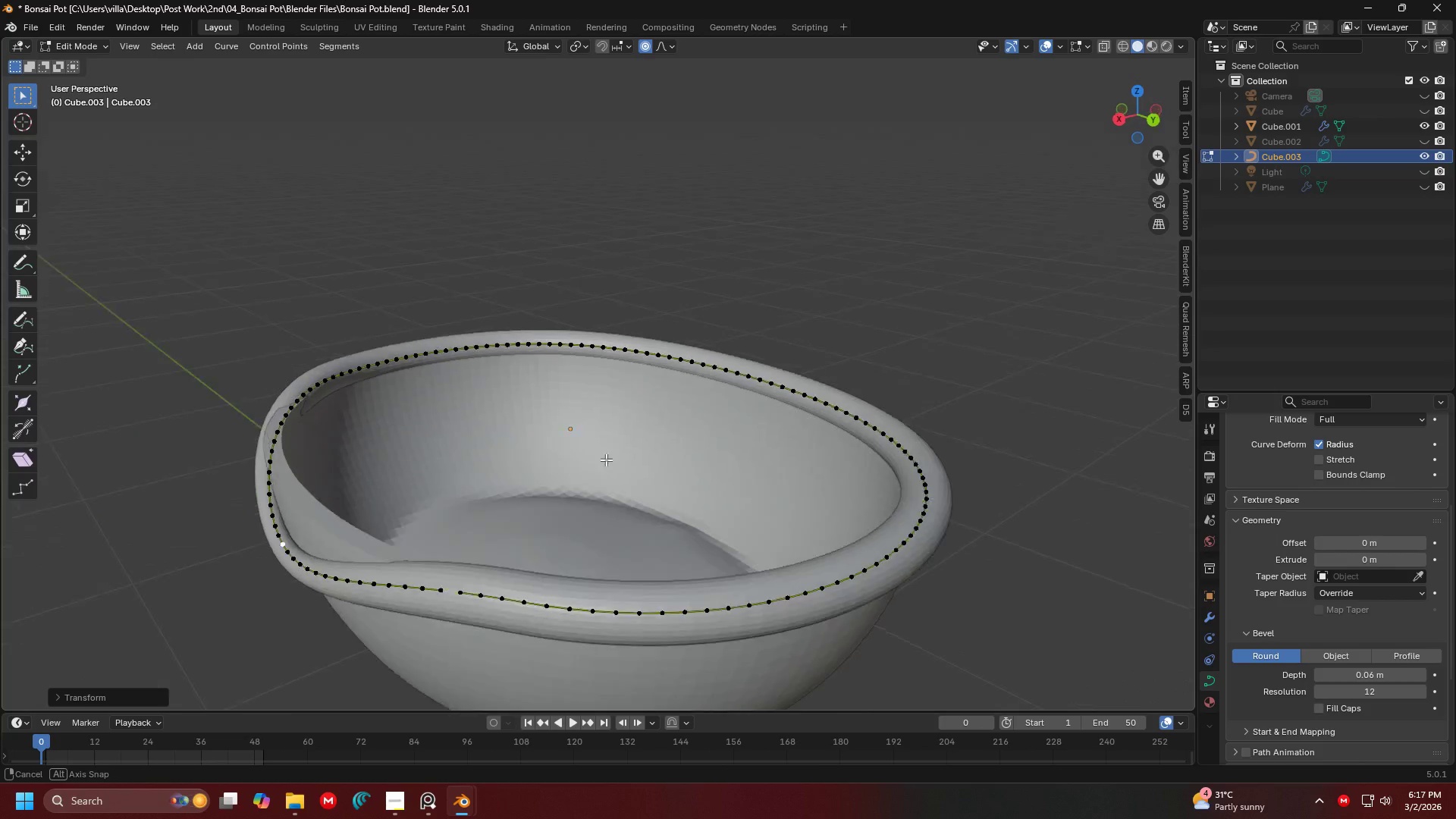 
key(Shift+ShiftLeft)
 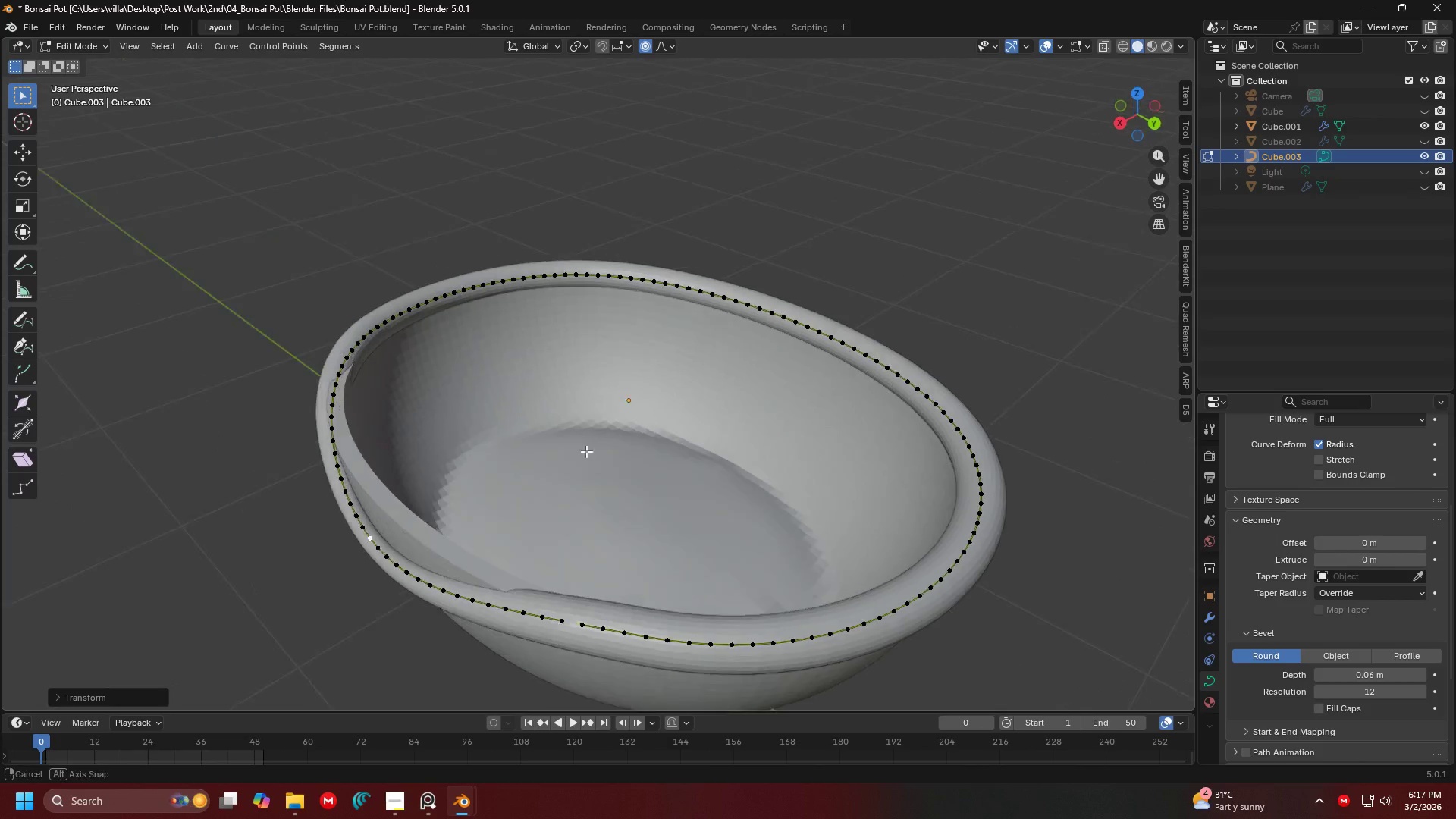 
key(Shift+ShiftLeft)
 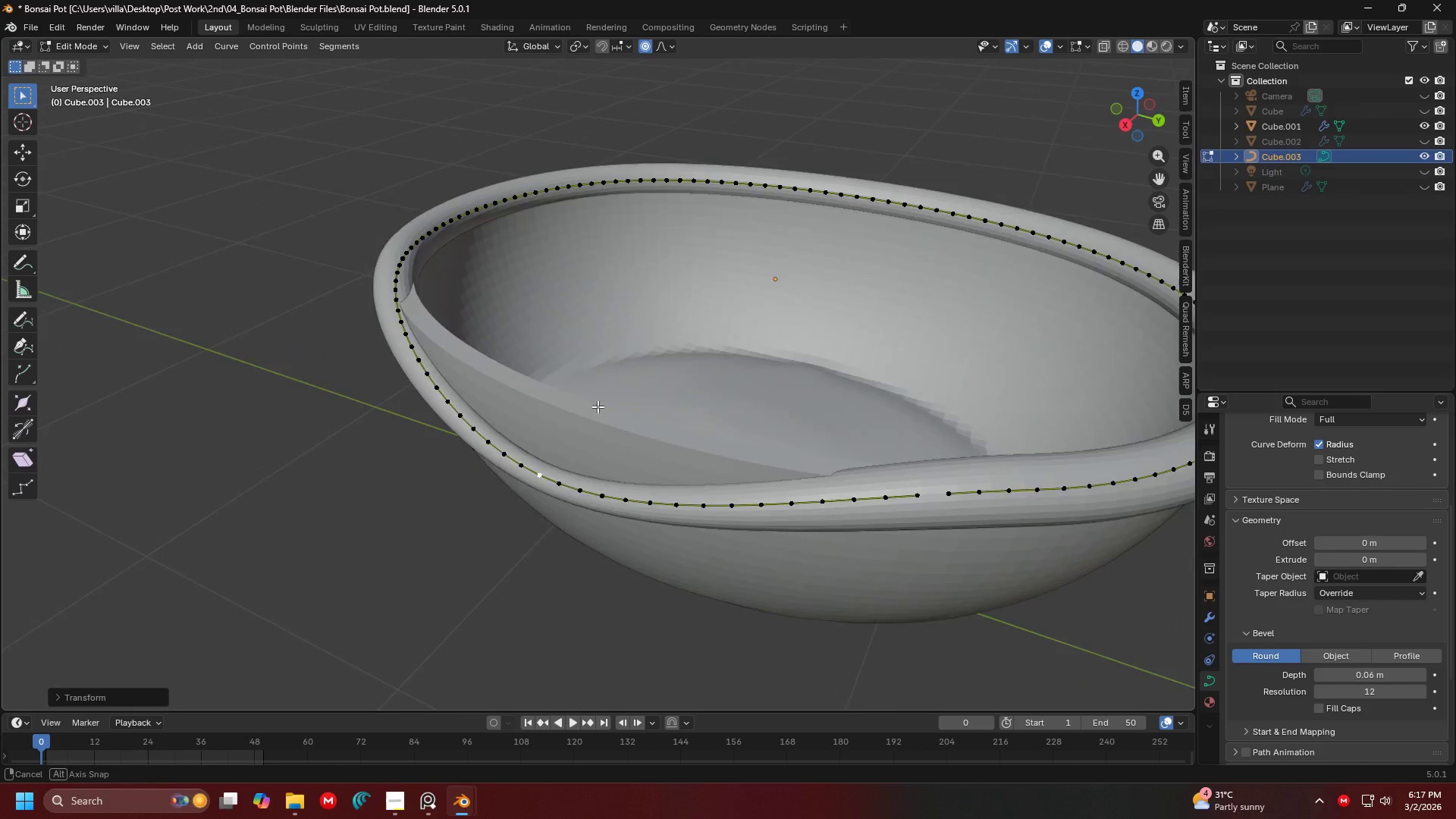 
scroll: coordinate [628, 395], scroll_direction: up, amount: 4.0
 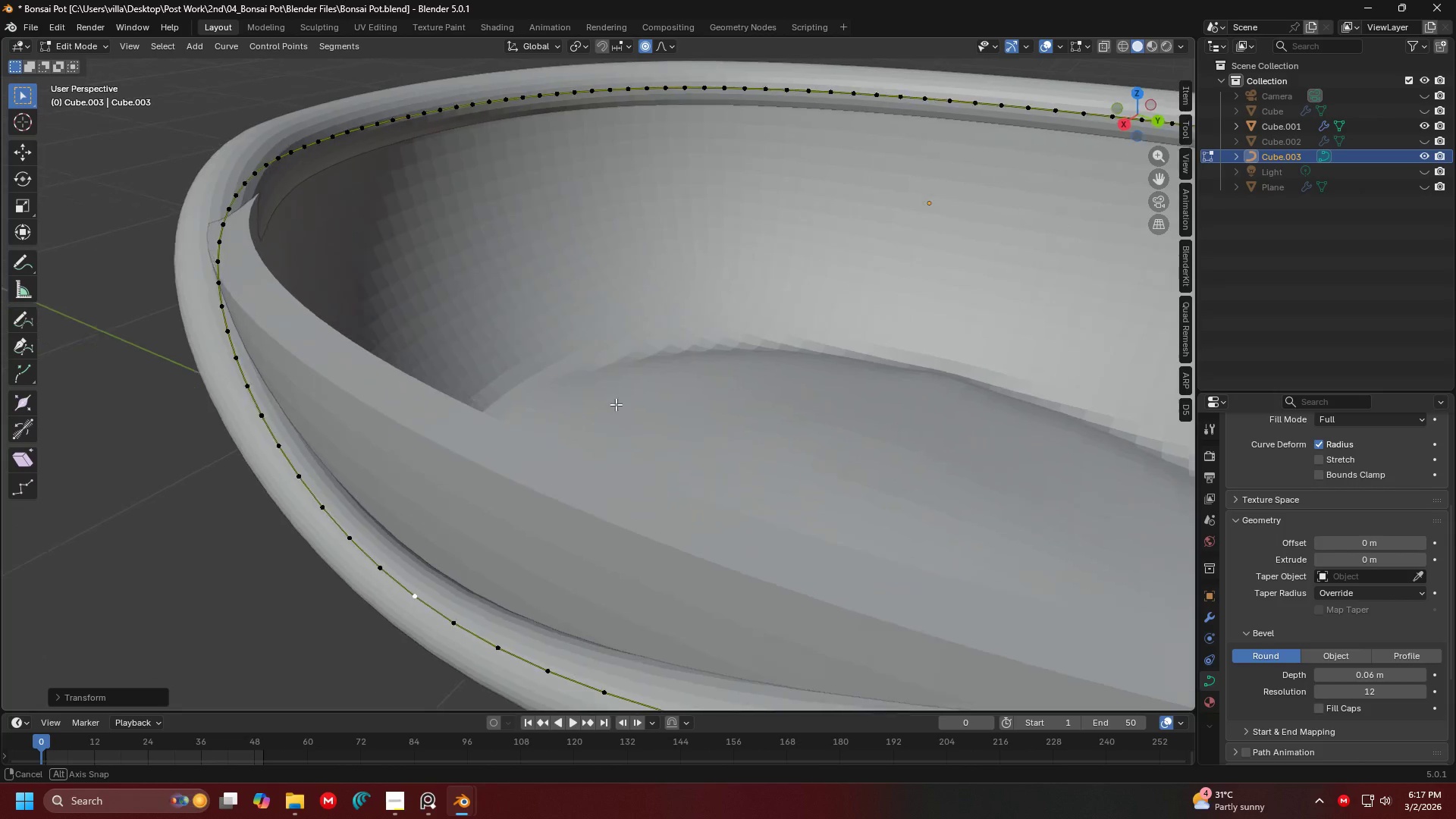 
key(Control+ControlLeft)
 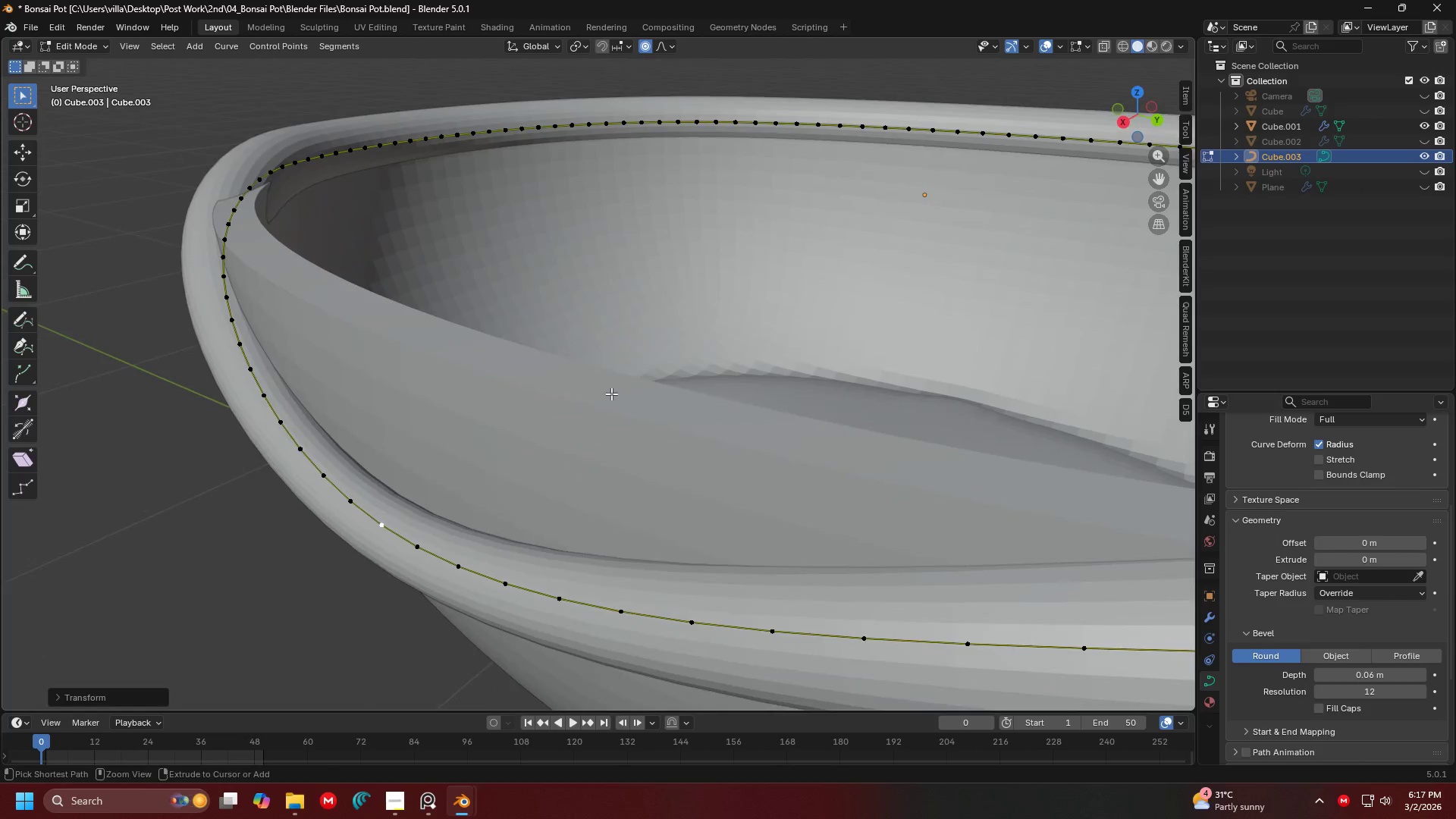 
key(Control+Z)
 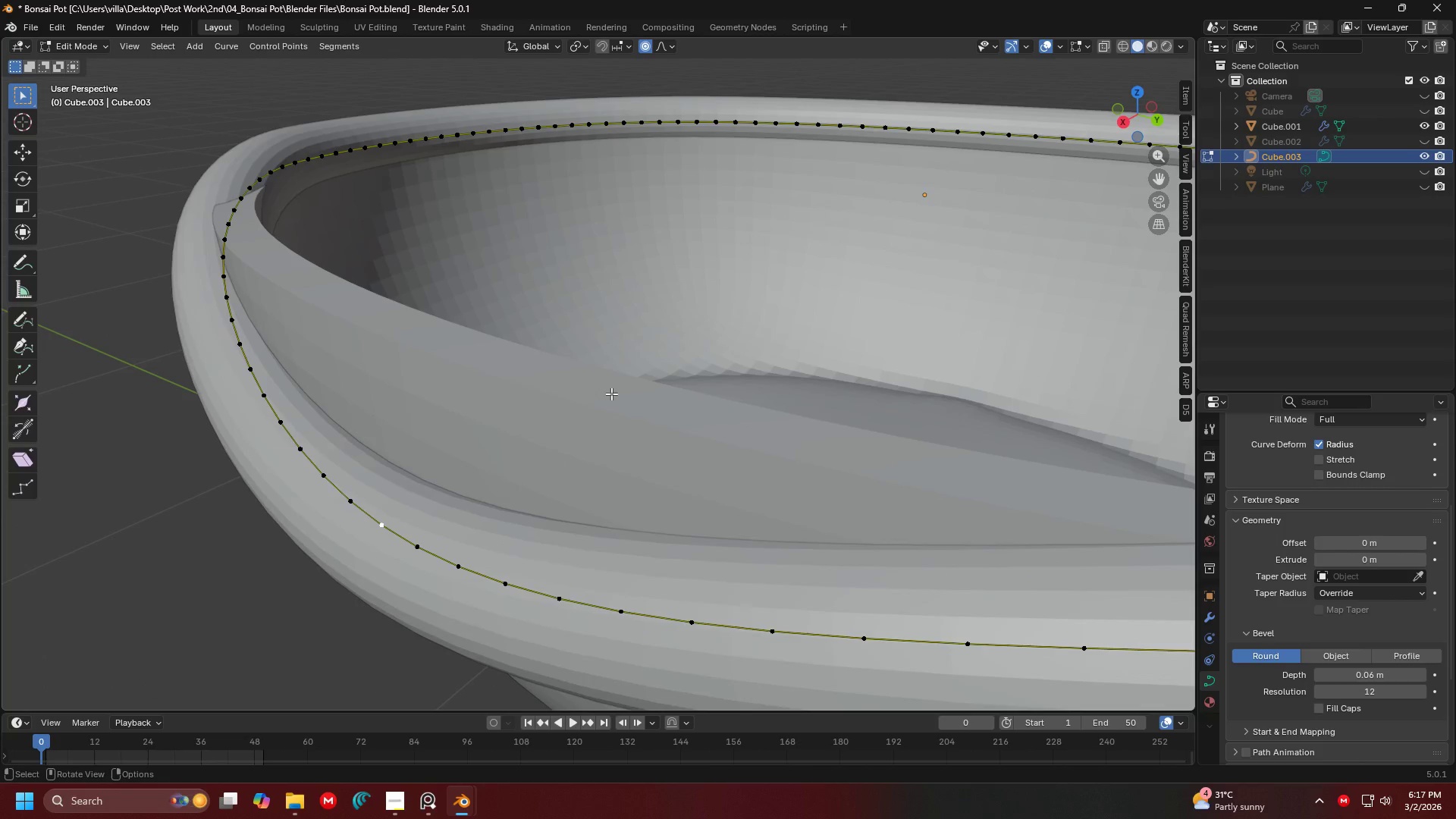 
scroll: coordinate [611, 394], scroll_direction: down, amount: 1.0
 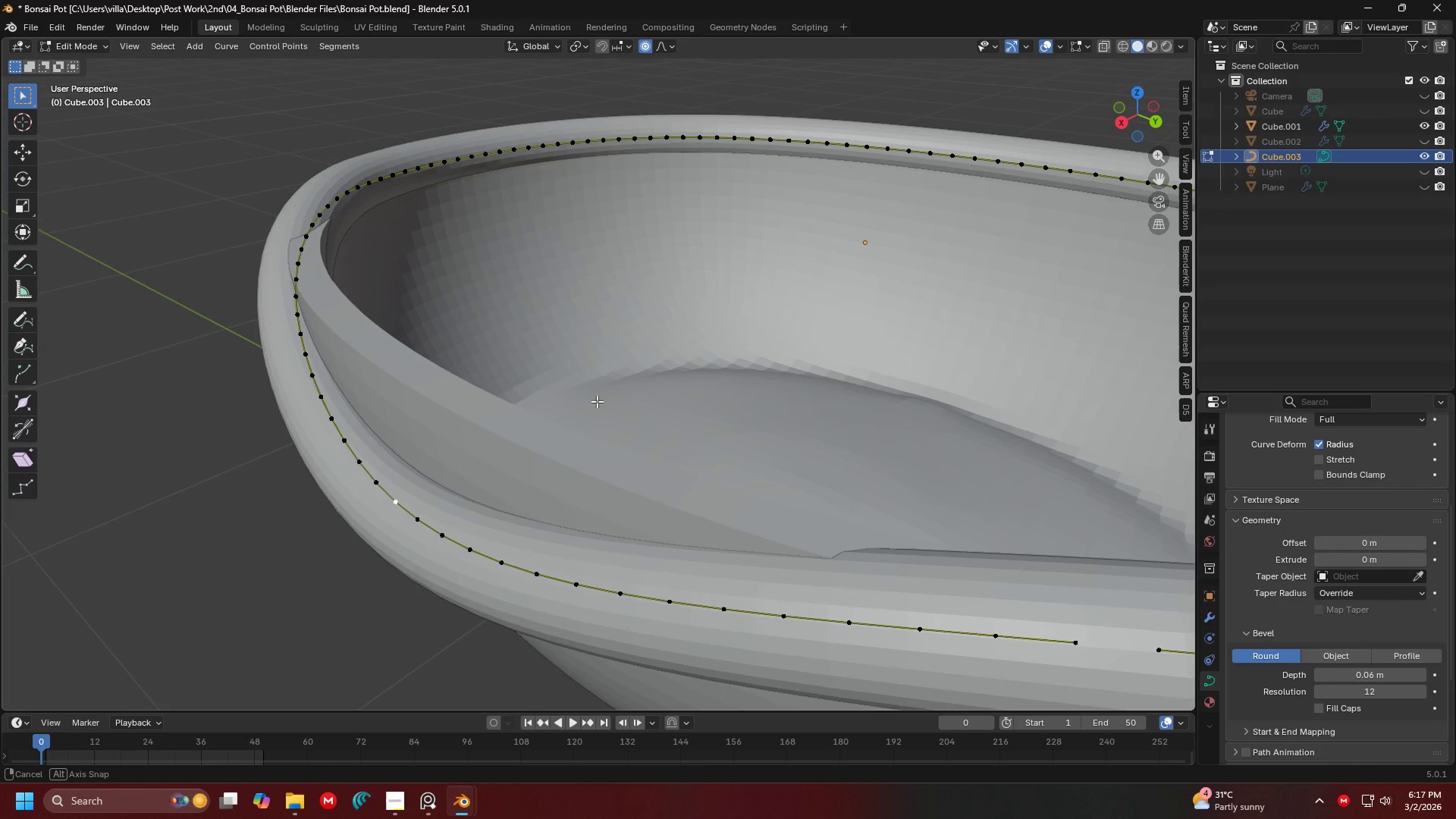 
key(Shift+ShiftLeft)
 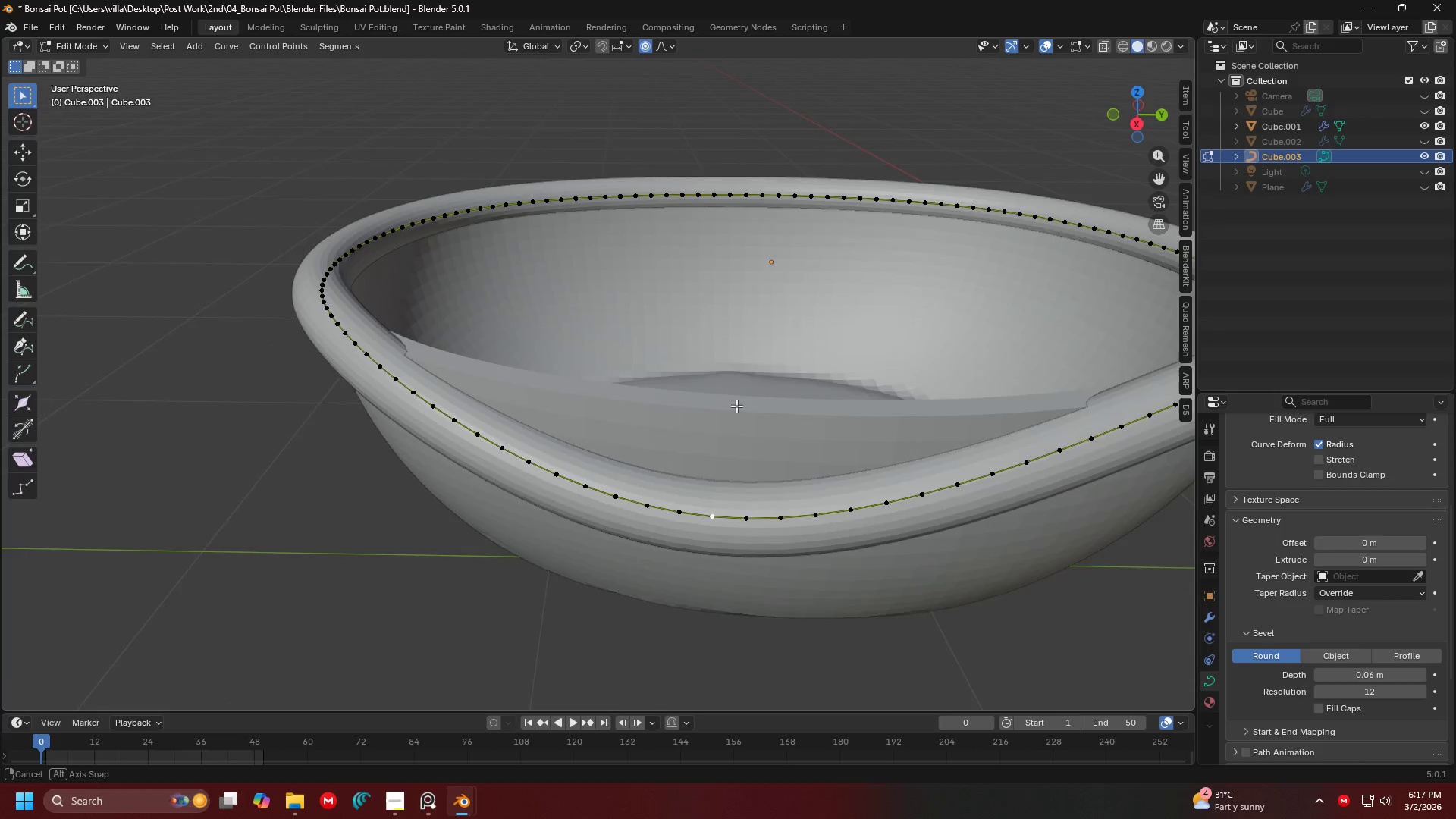 
scroll: coordinate [594, 404], scroll_direction: down, amount: 3.0
 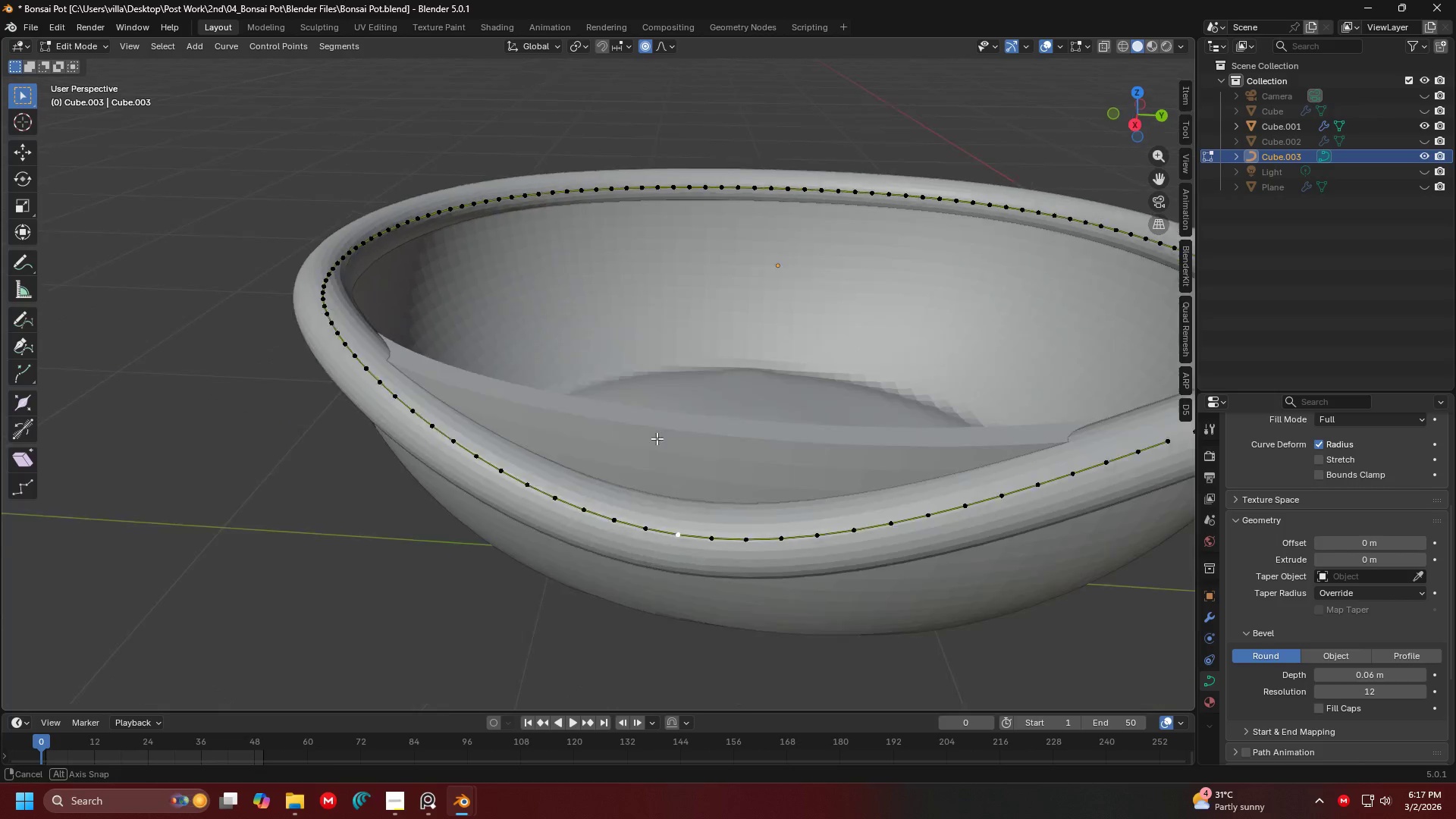 
key(Shift+ShiftLeft)
 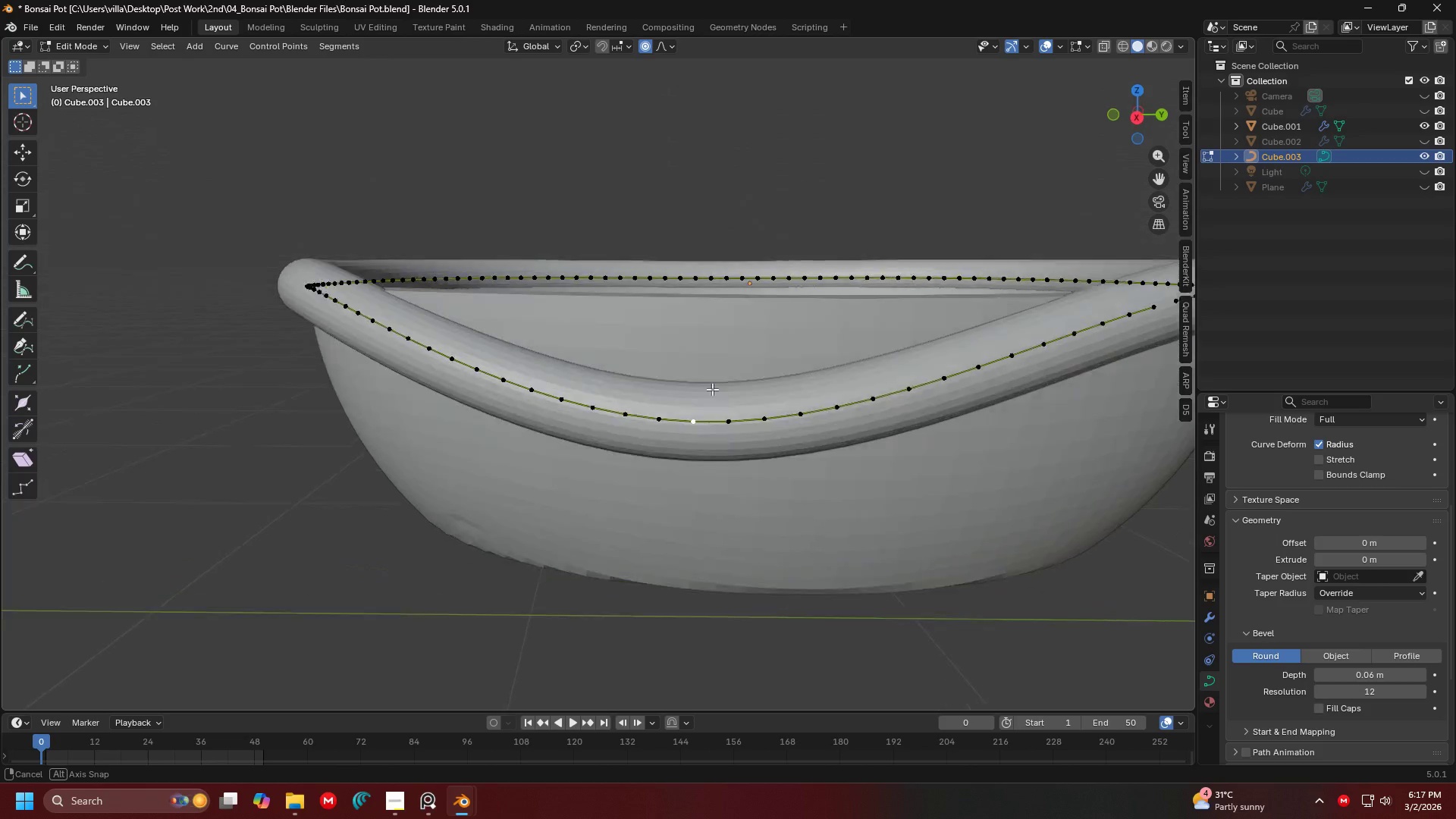 
hold_key(key=ShiftLeft, duration=1.52)
left_click([772, 377])
 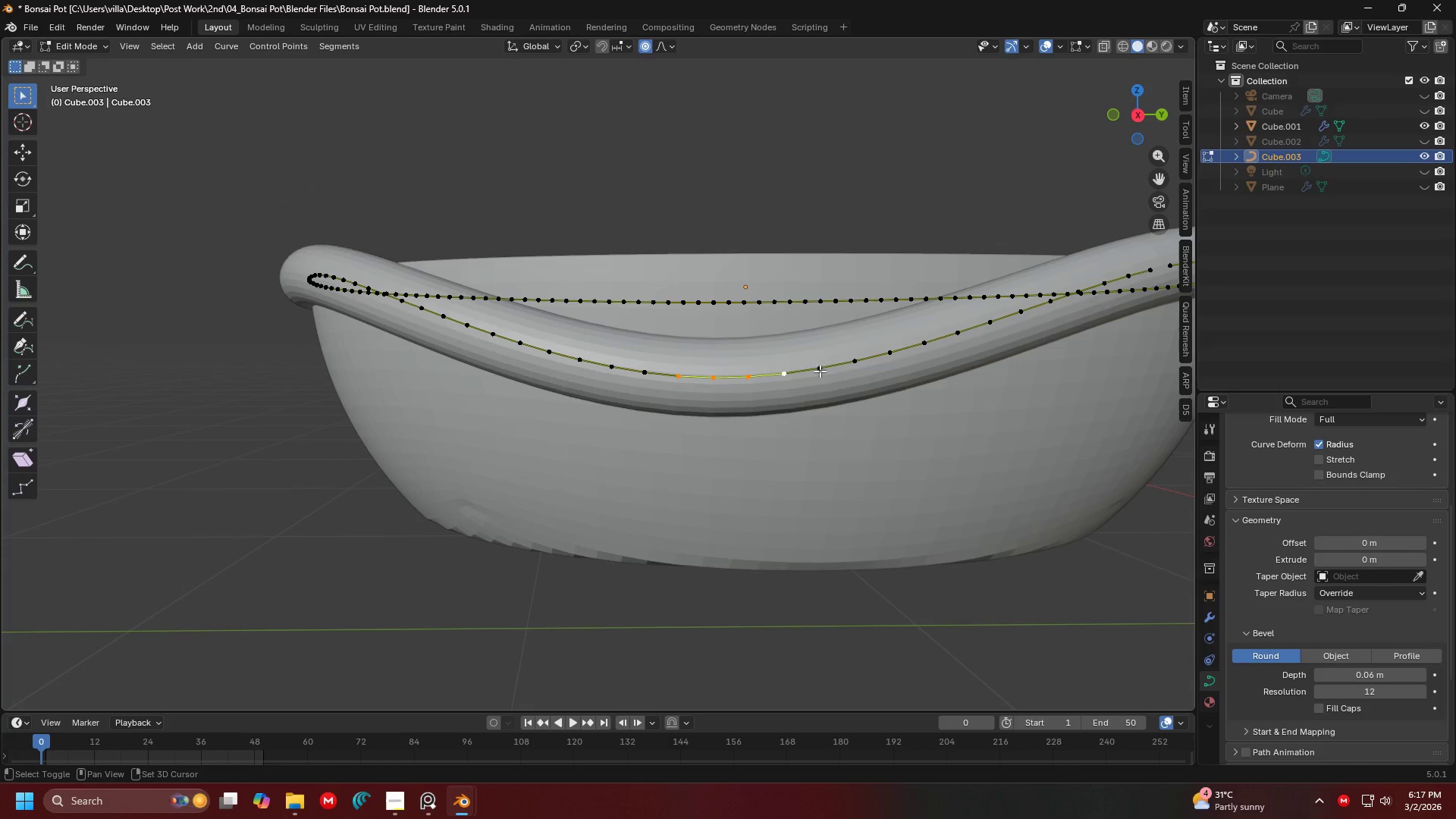 
hold_key(key=ShiftLeft, duration=0.33)
double_click([820, 371])
 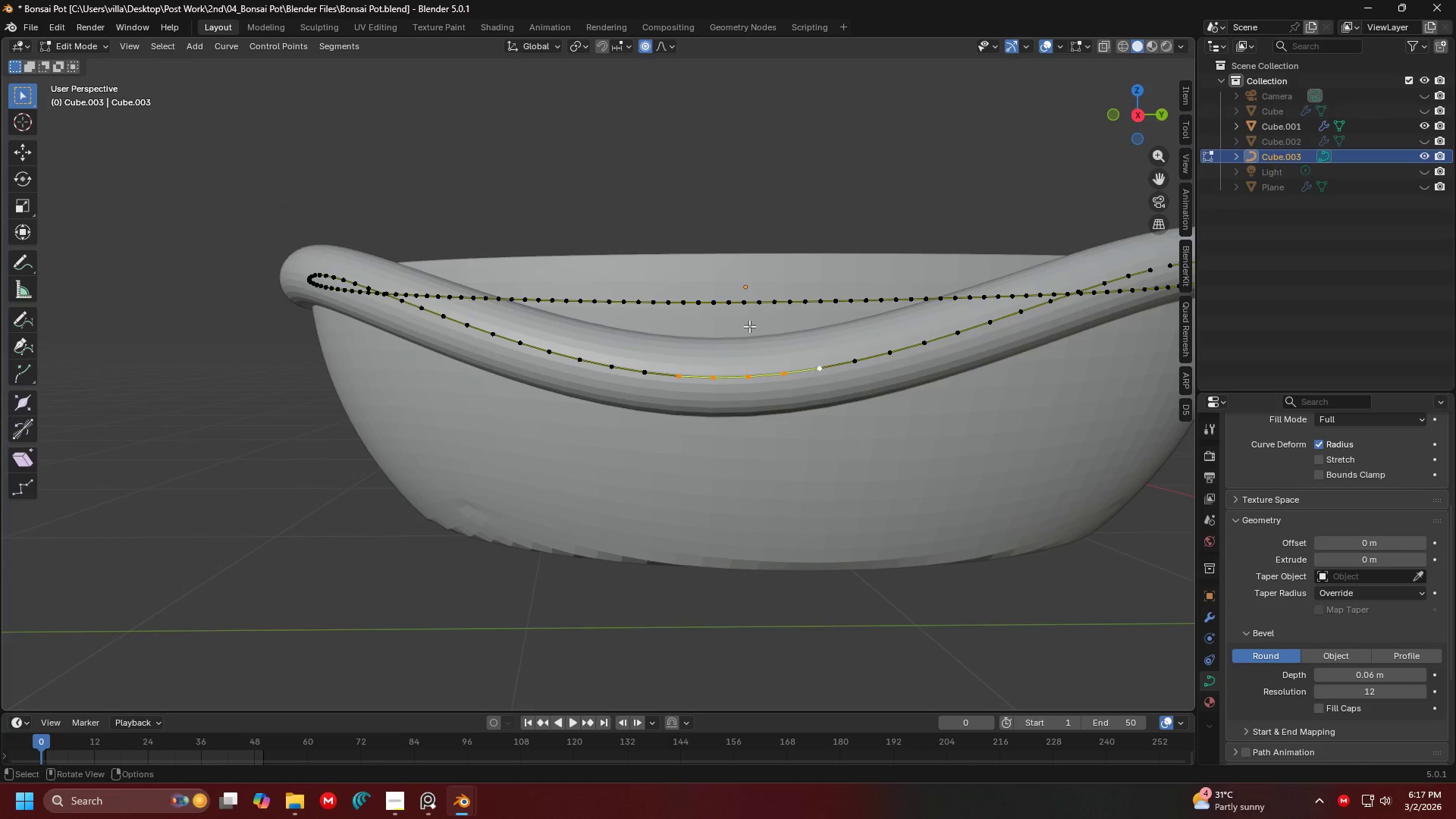 
scroll: coordinate [748, 325], scroll_direction: down, amount: 1.0
 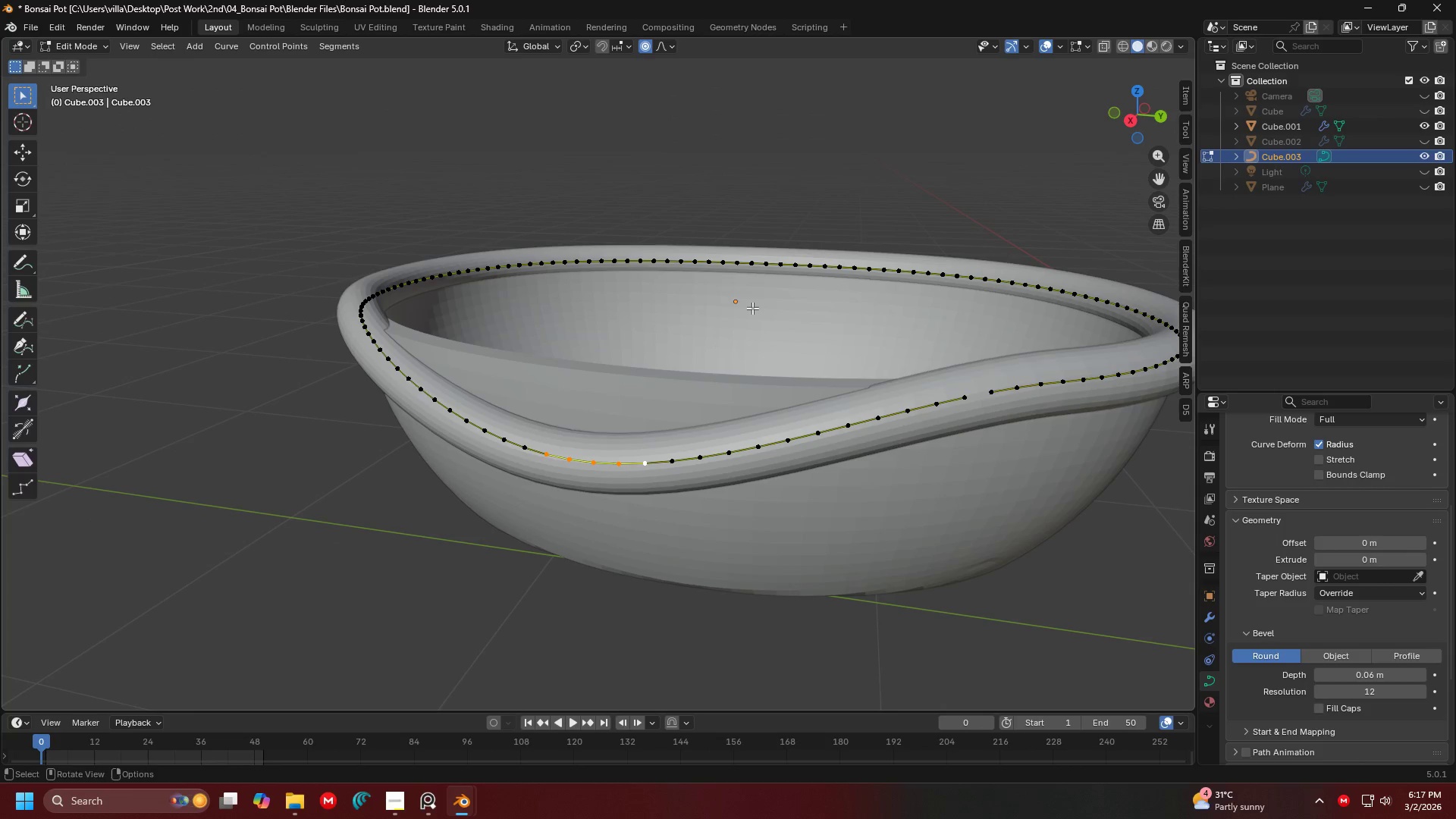 
key(Alt+S)
 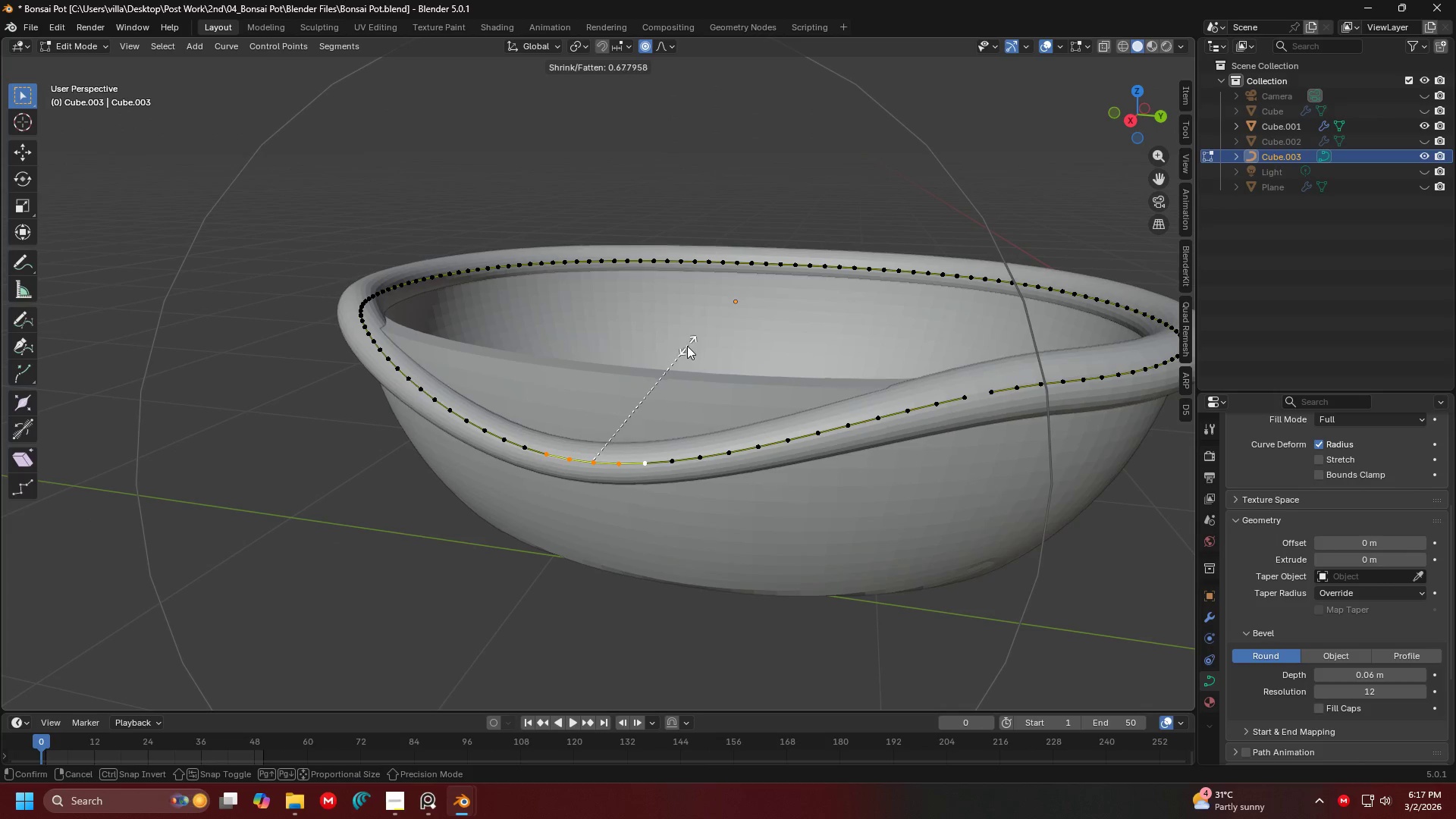 
left_click([676, 350])
 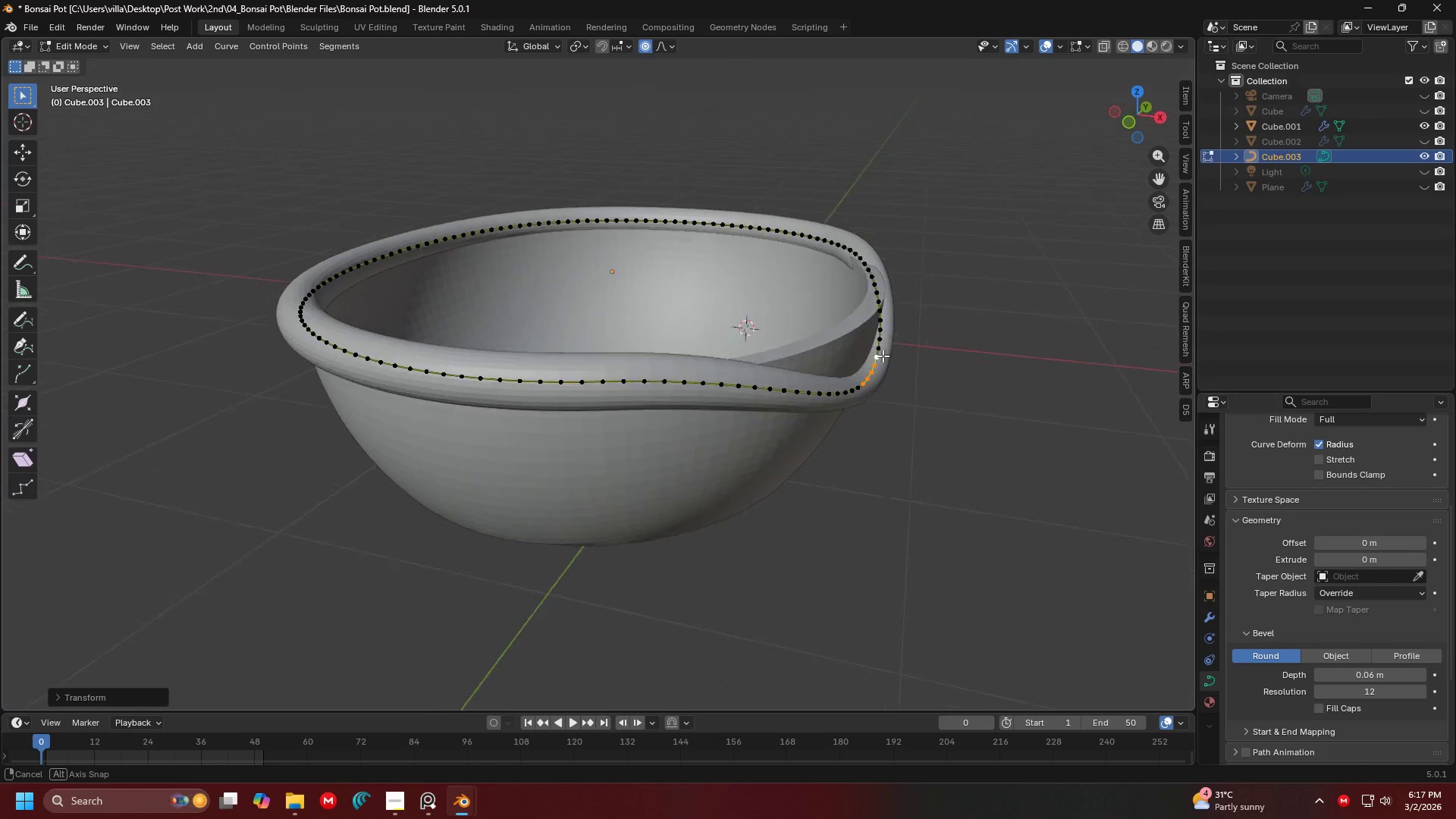 
key(Shift+ShiftLeft)
 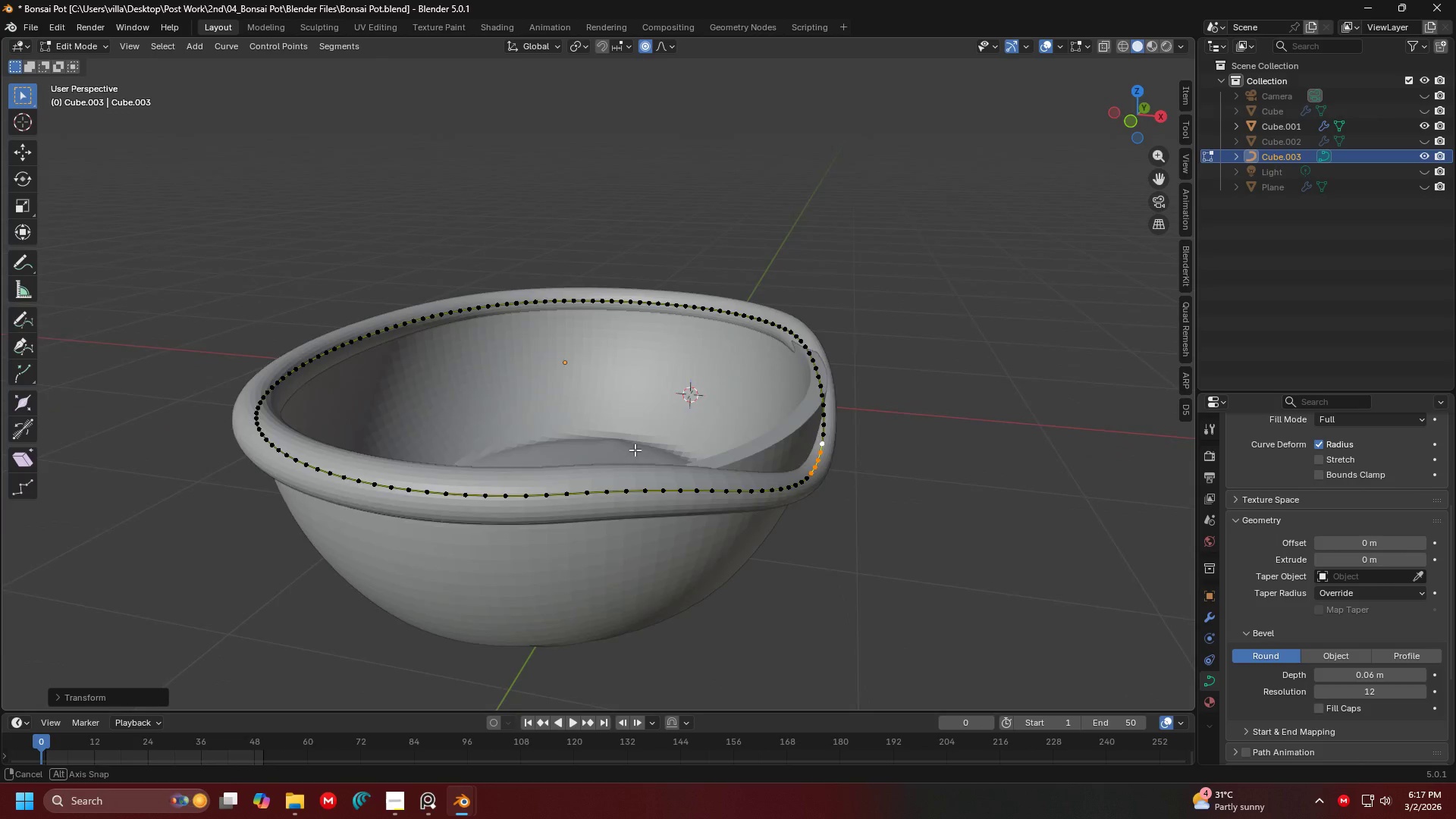 
key(Control+ControlLeft)
 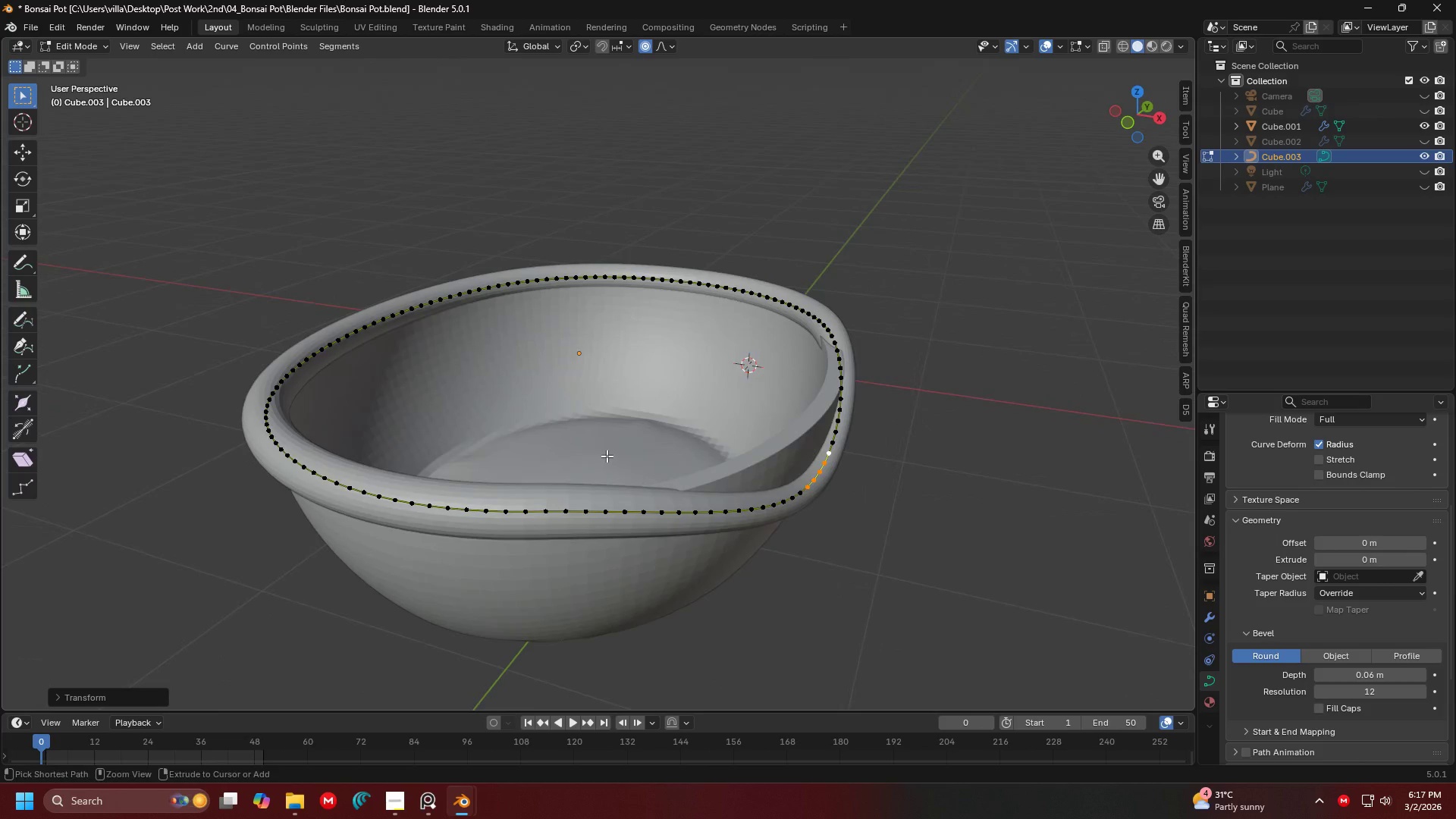 
key(Control+Z)
 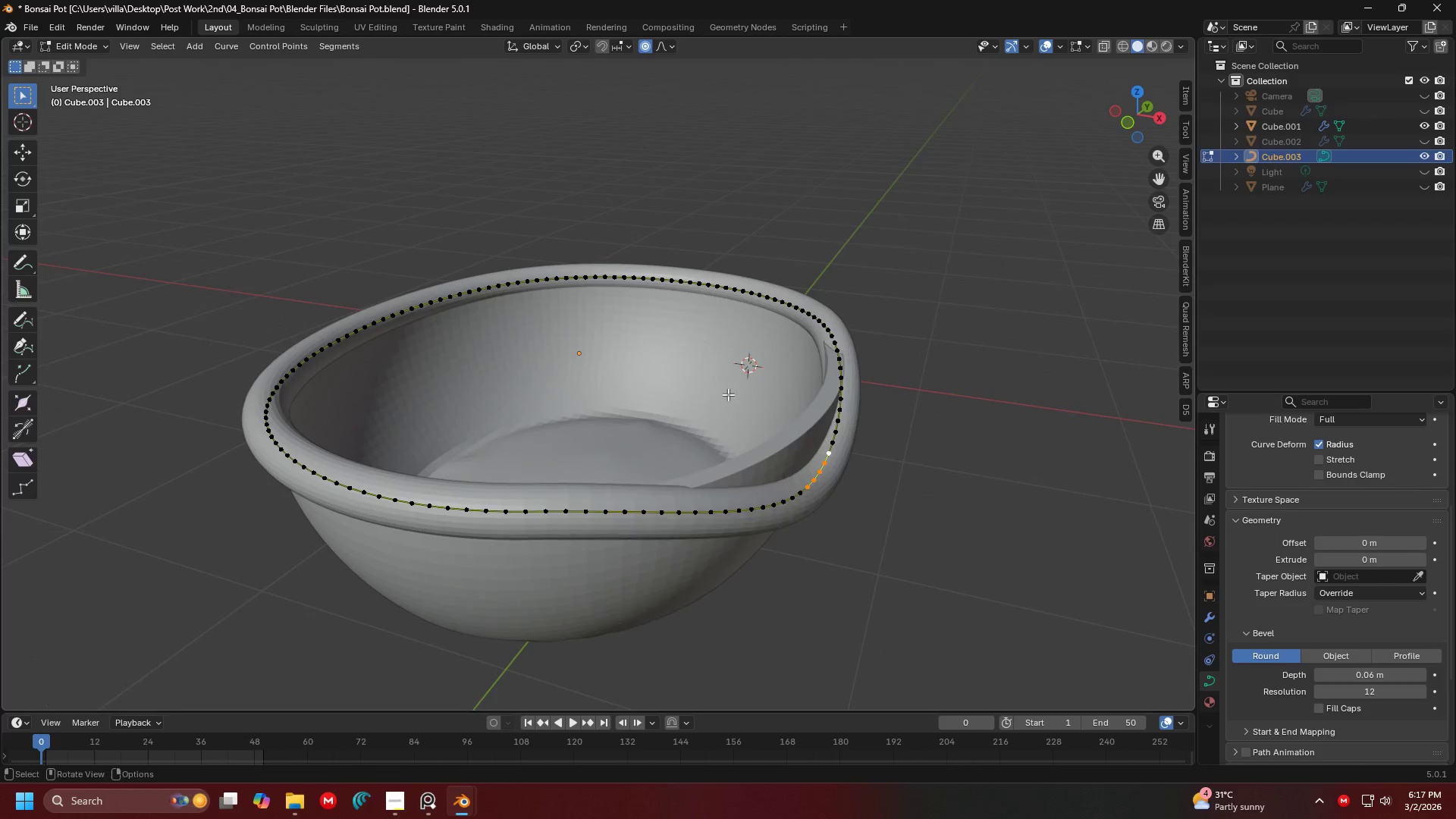 
key(Shift+ShiftLeft)
 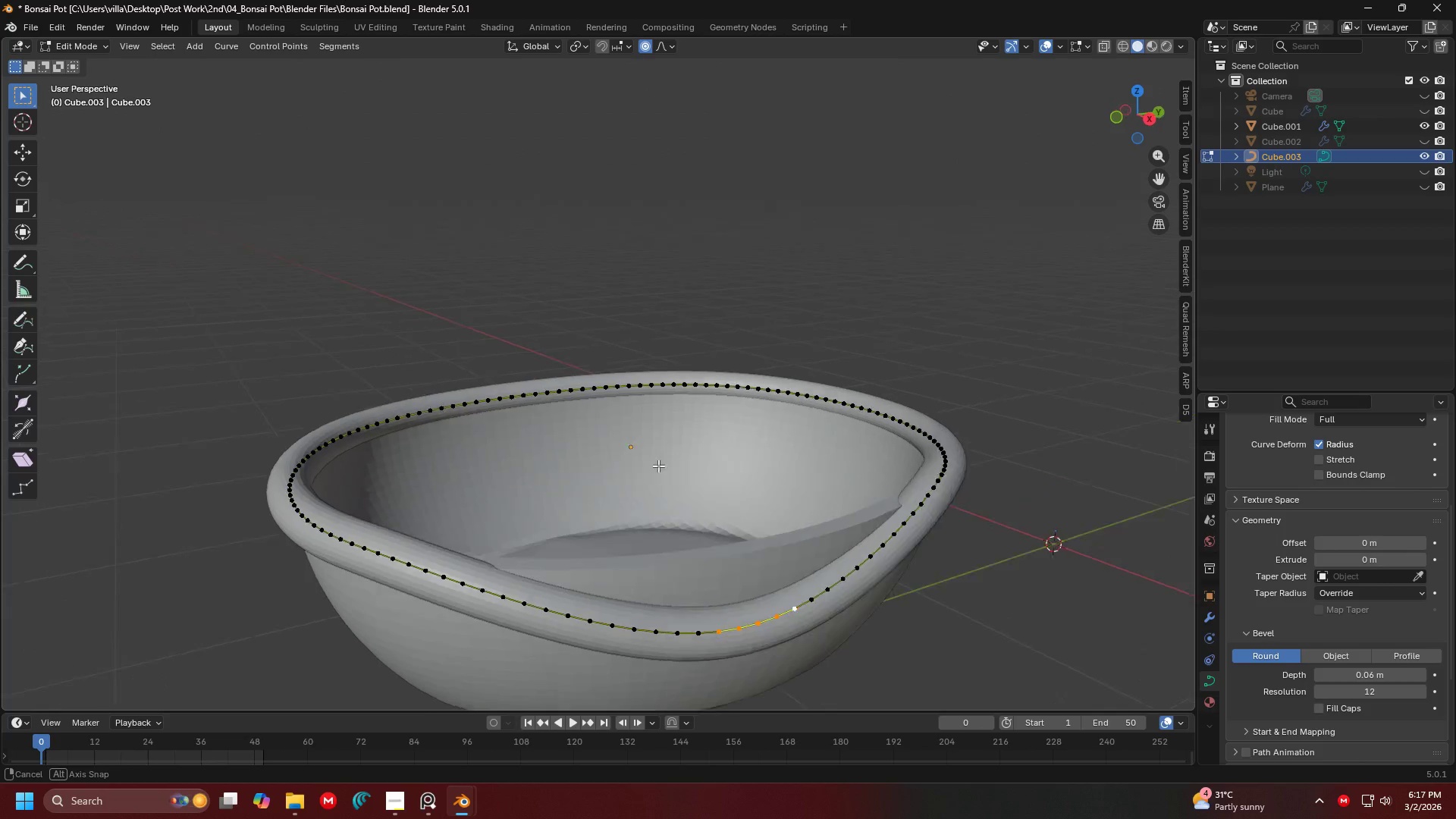 
key(Alt+AltLeft)
 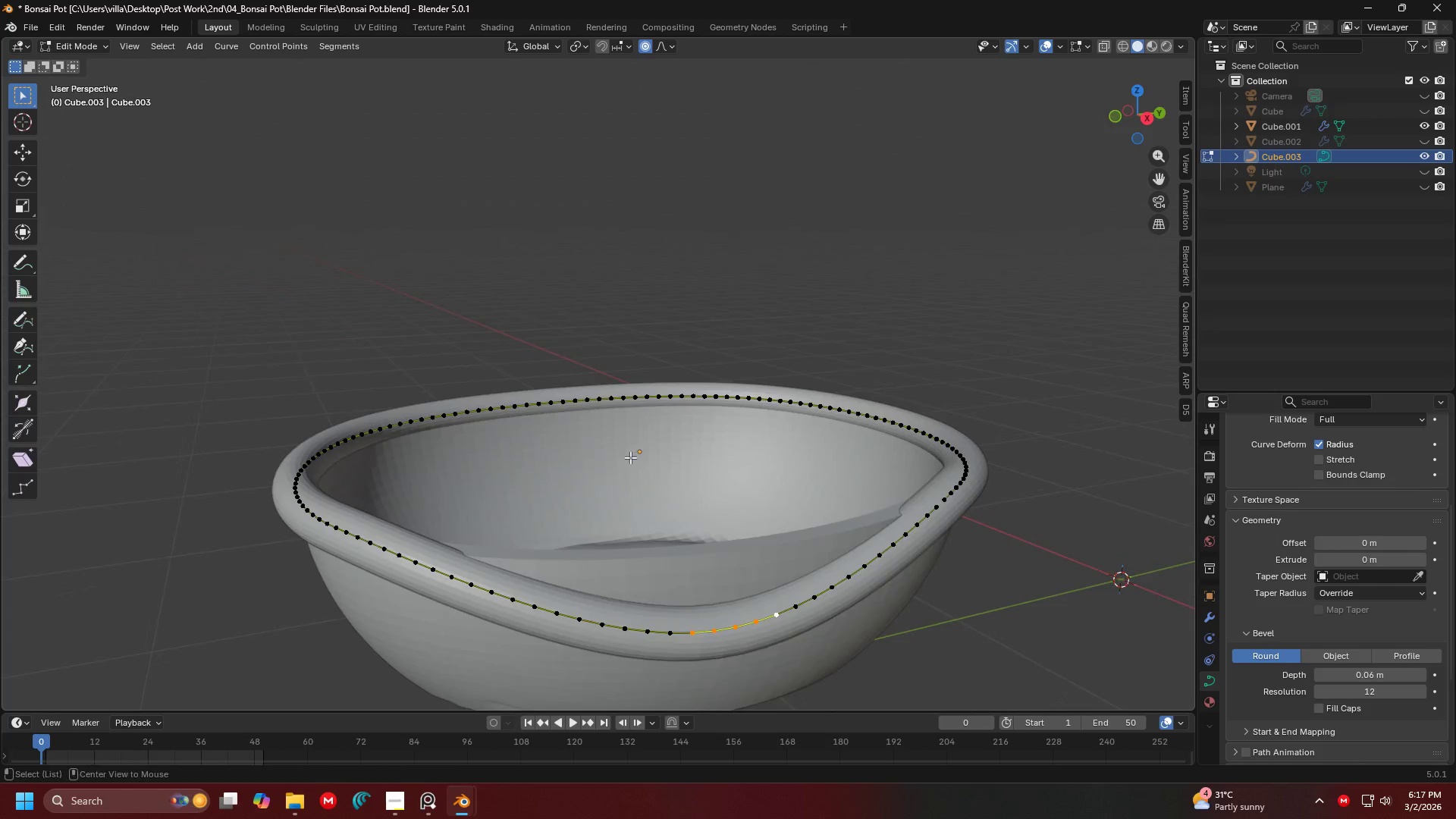 
key(Alt+Tab)
 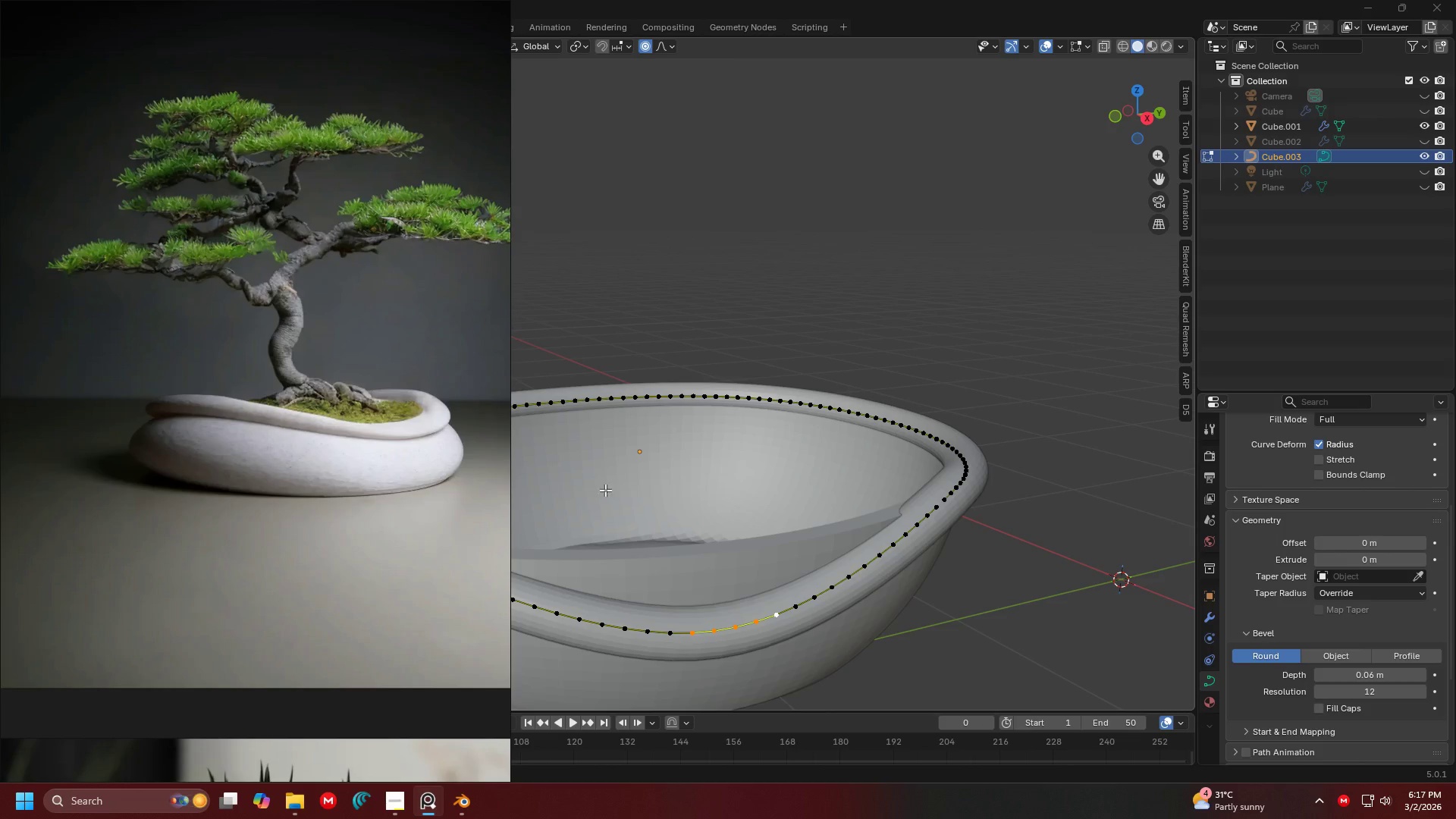 
wait(5.03)
 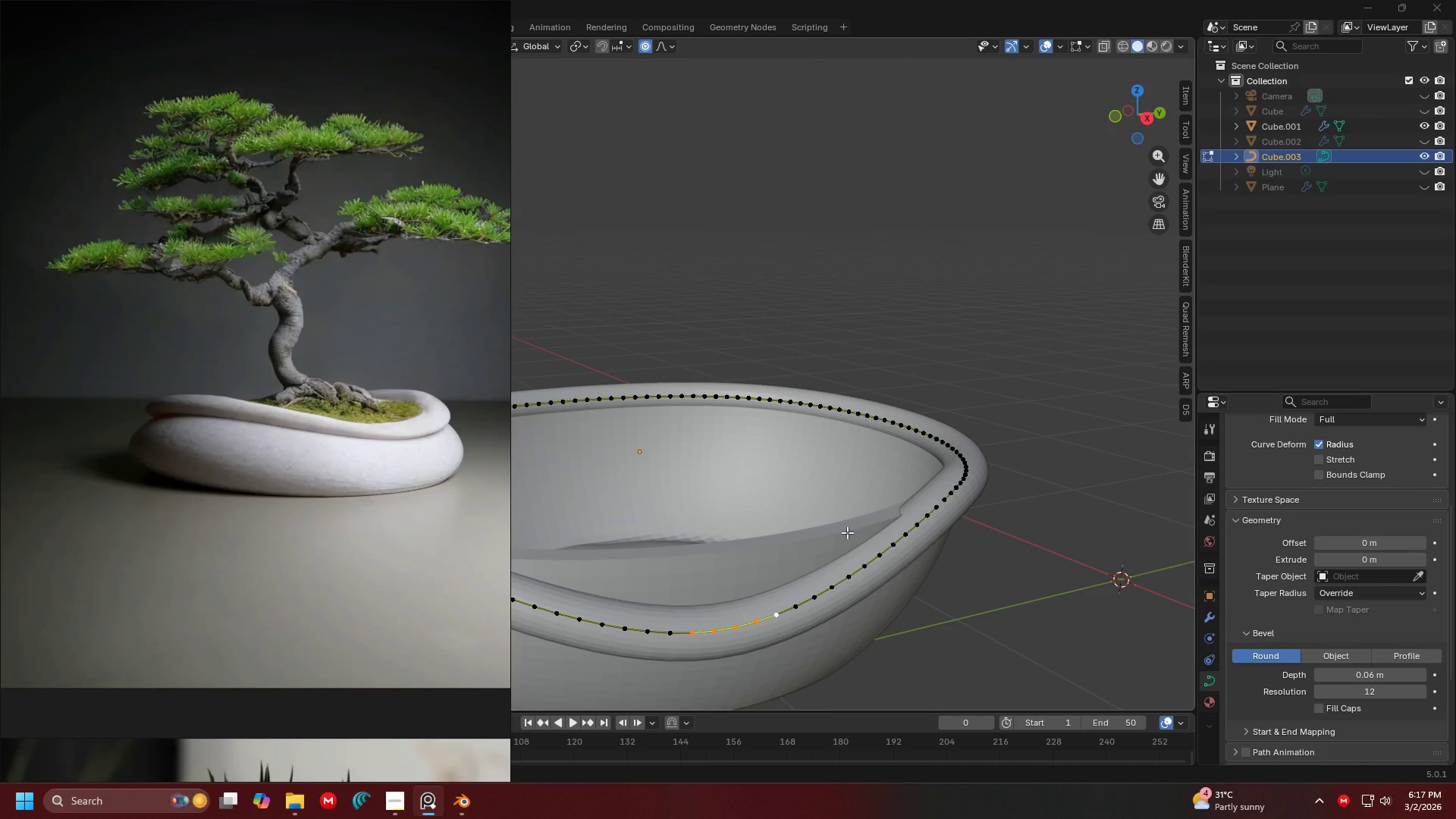 
key(Alt+AltLeft)
 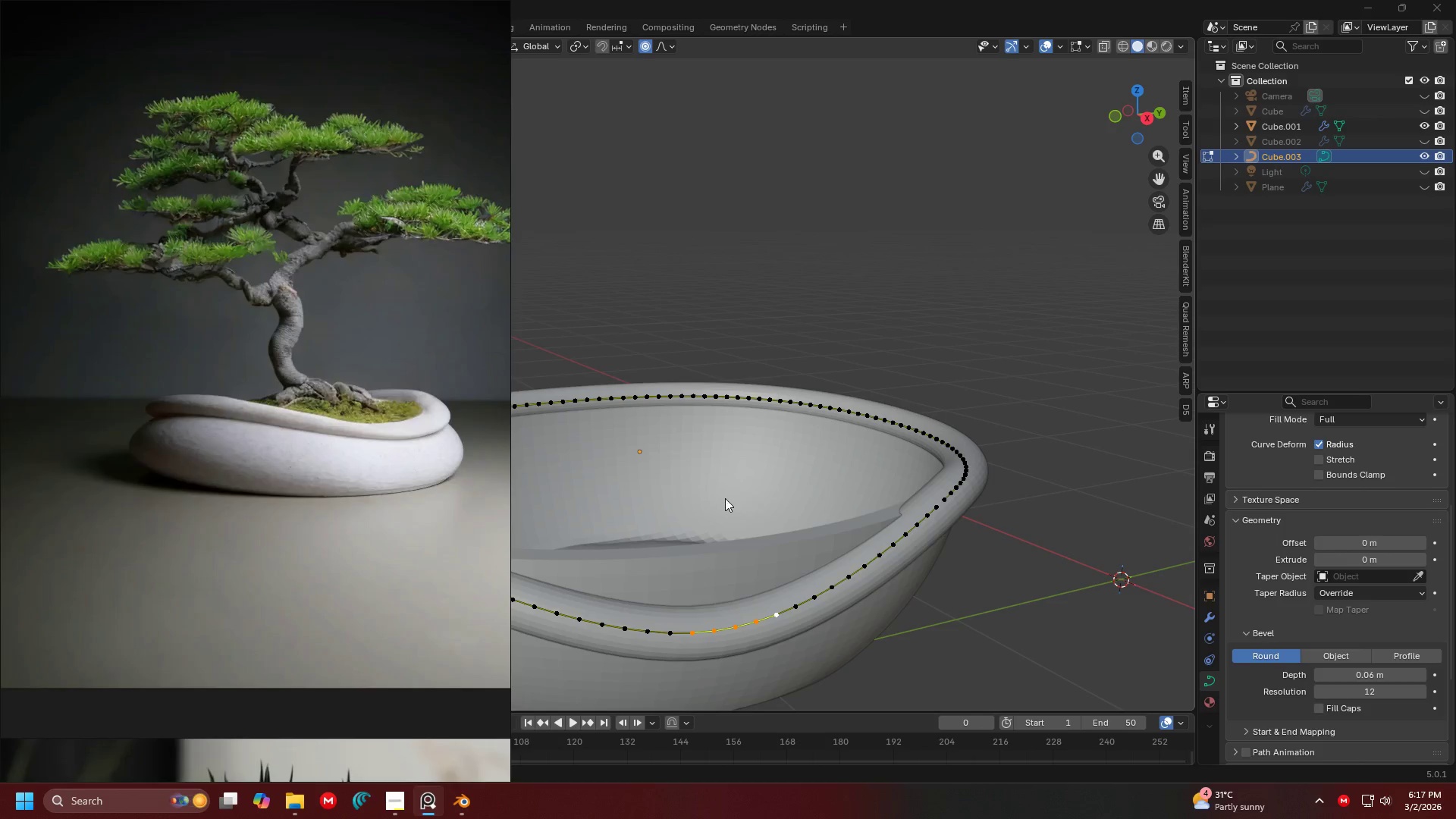 
key(Alt+Tab)
 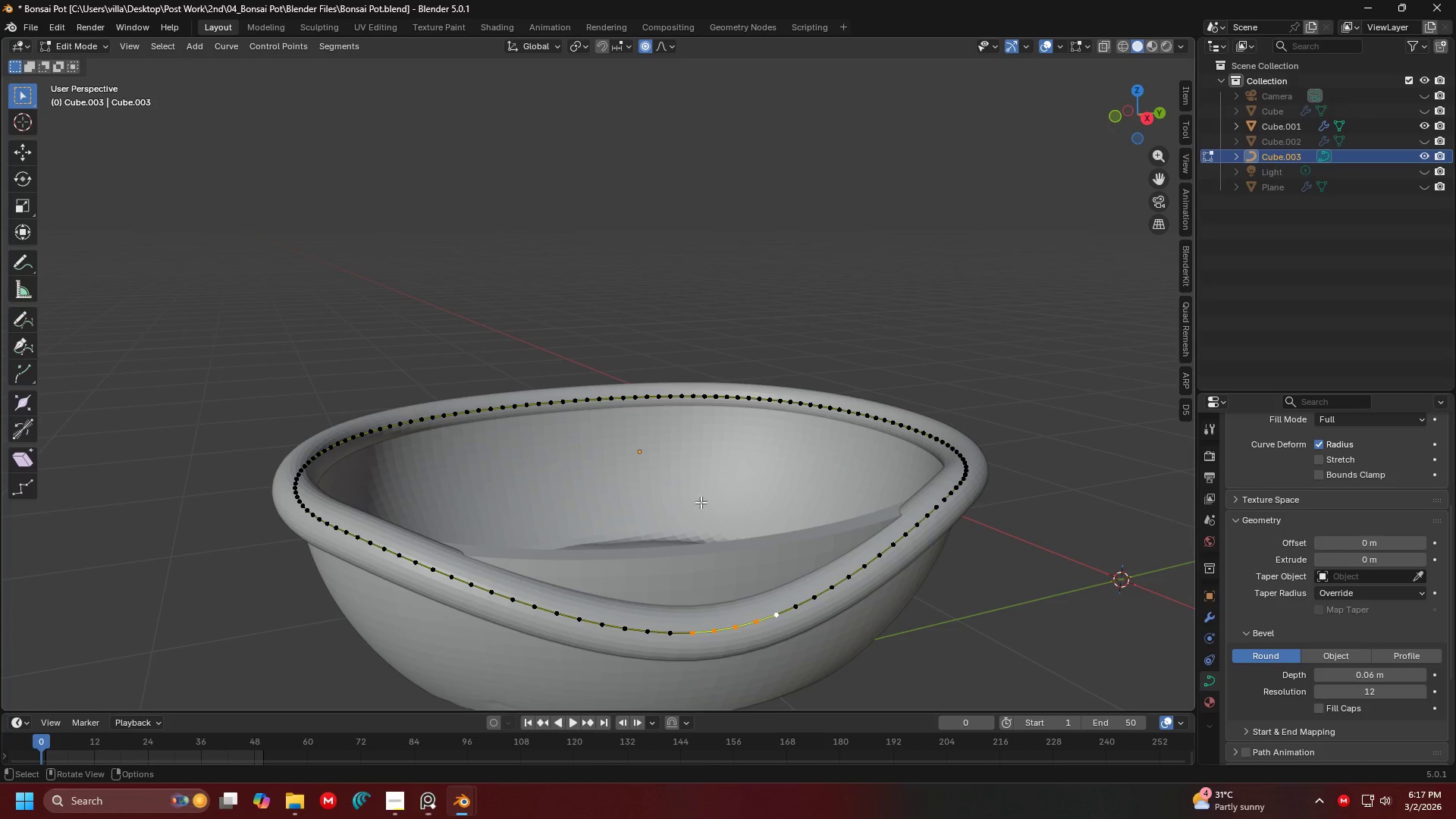 
key(Shift+ShiftLeft)
 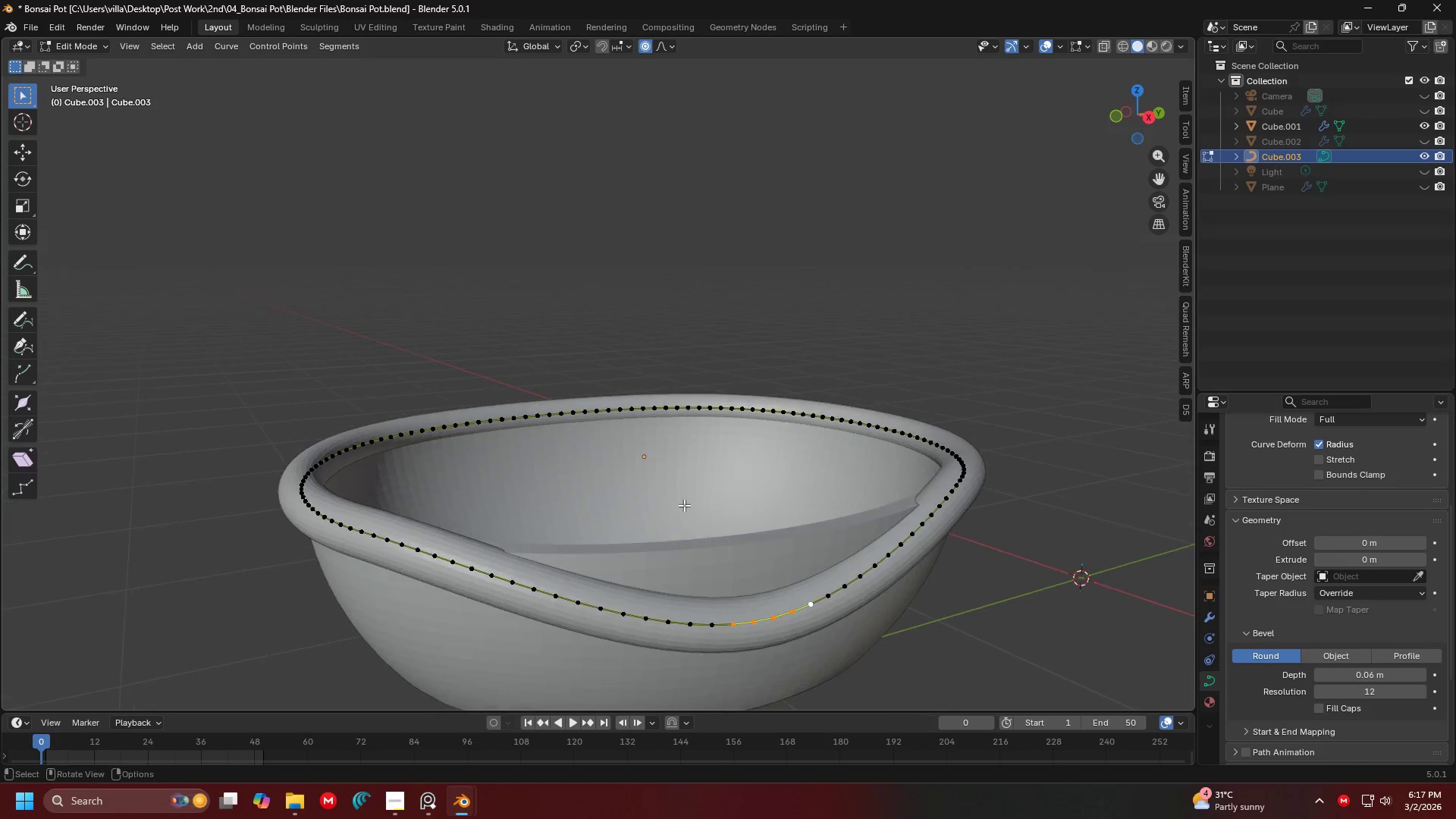 
scroll: coordinate [686, 507], scroll_direction: down, amount: 4.0
 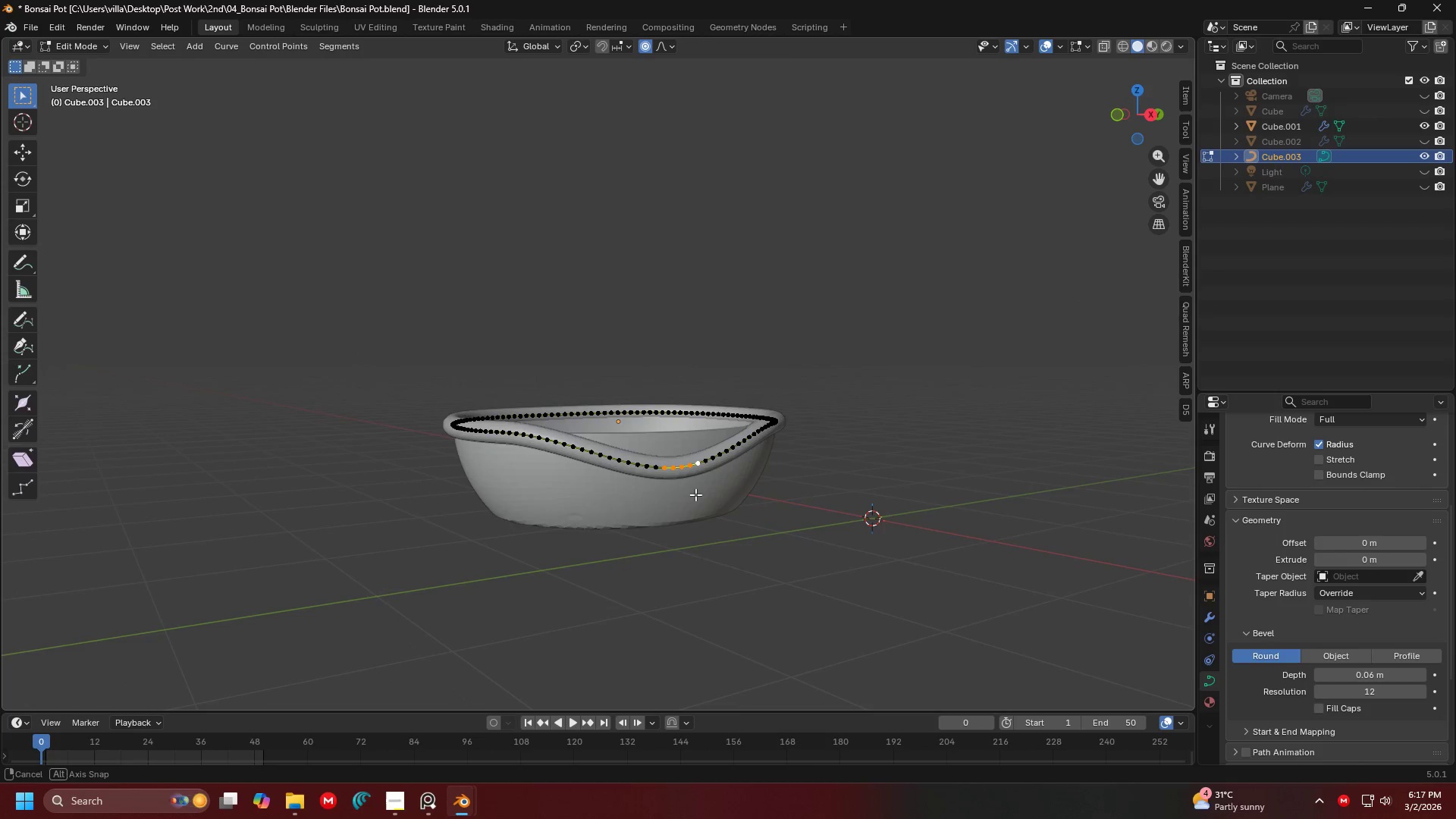 
key(Shift+ShiftLeft)
 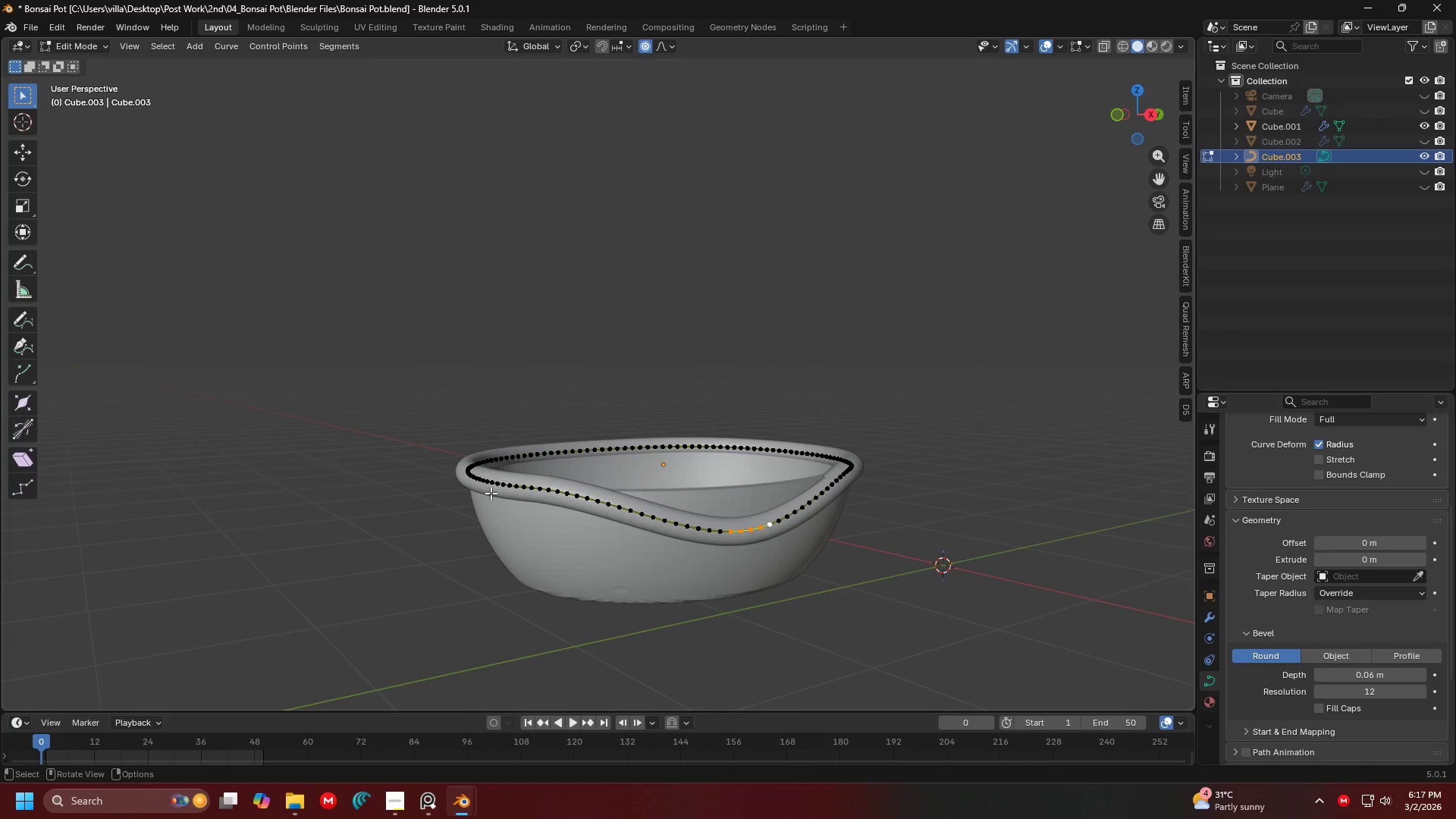 
scroll: coordinate [659, 474], scroll_direction: up, amount: 1.0
 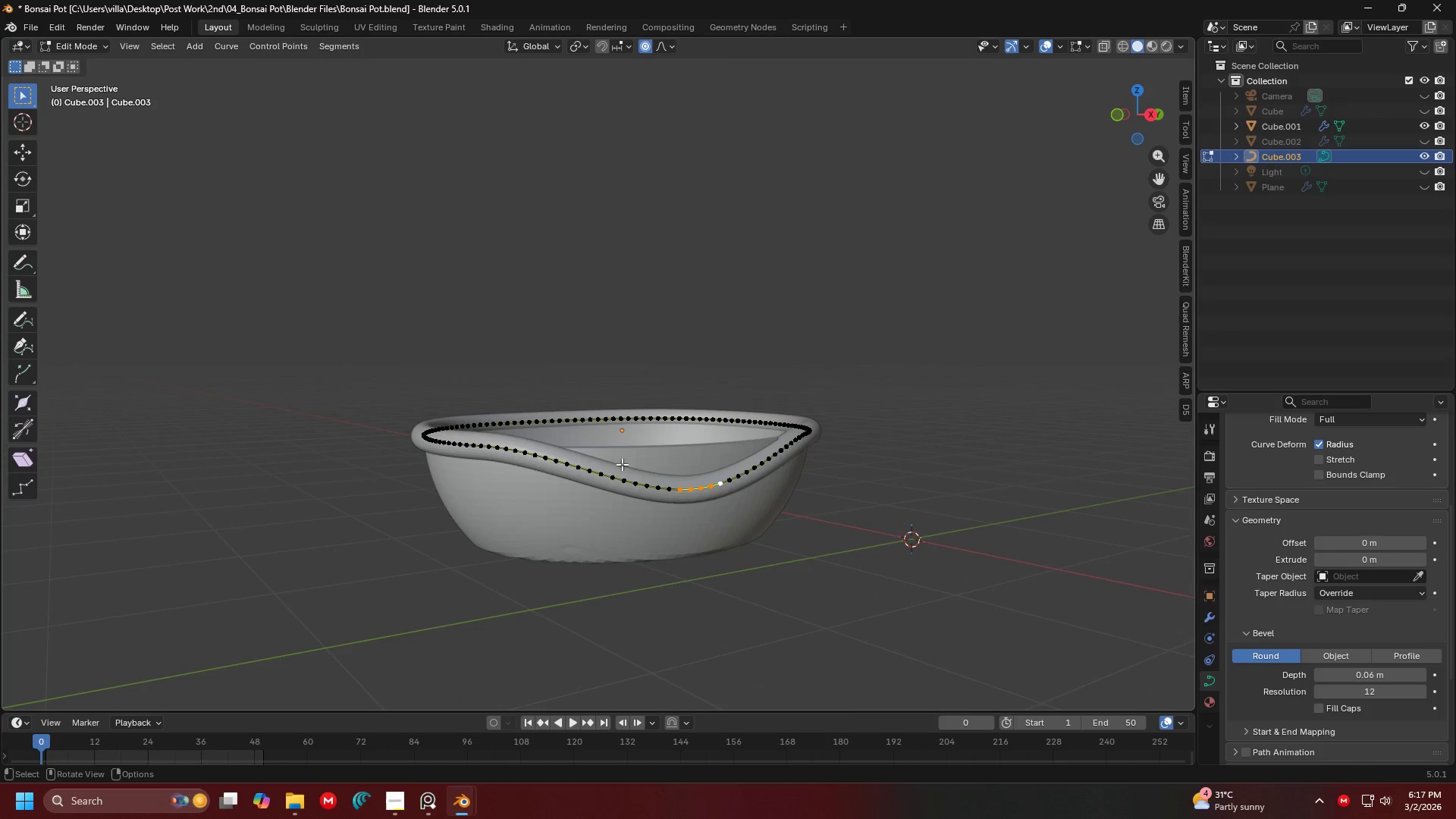 
left_click([485, 483])
 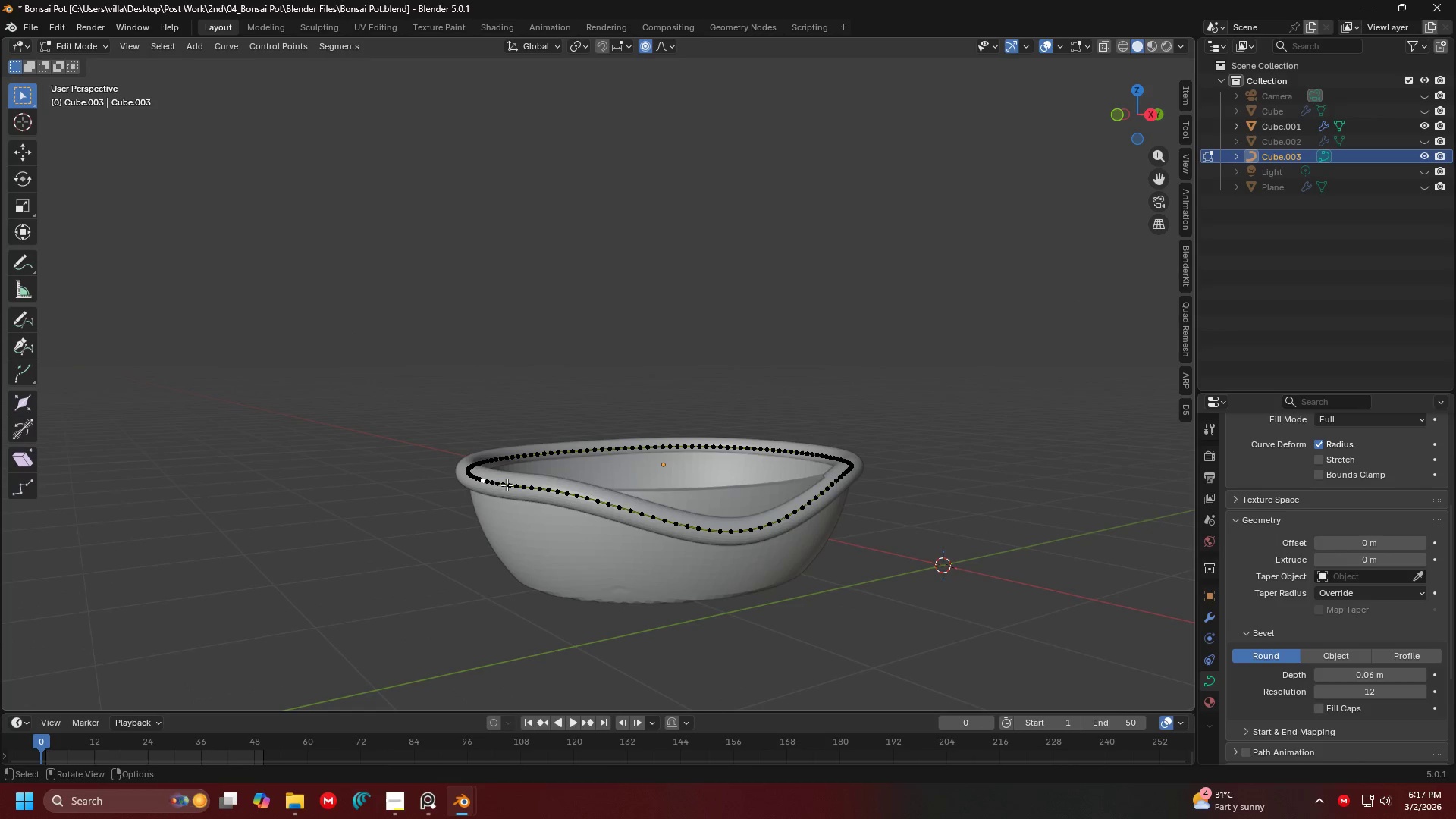 
key(G)
 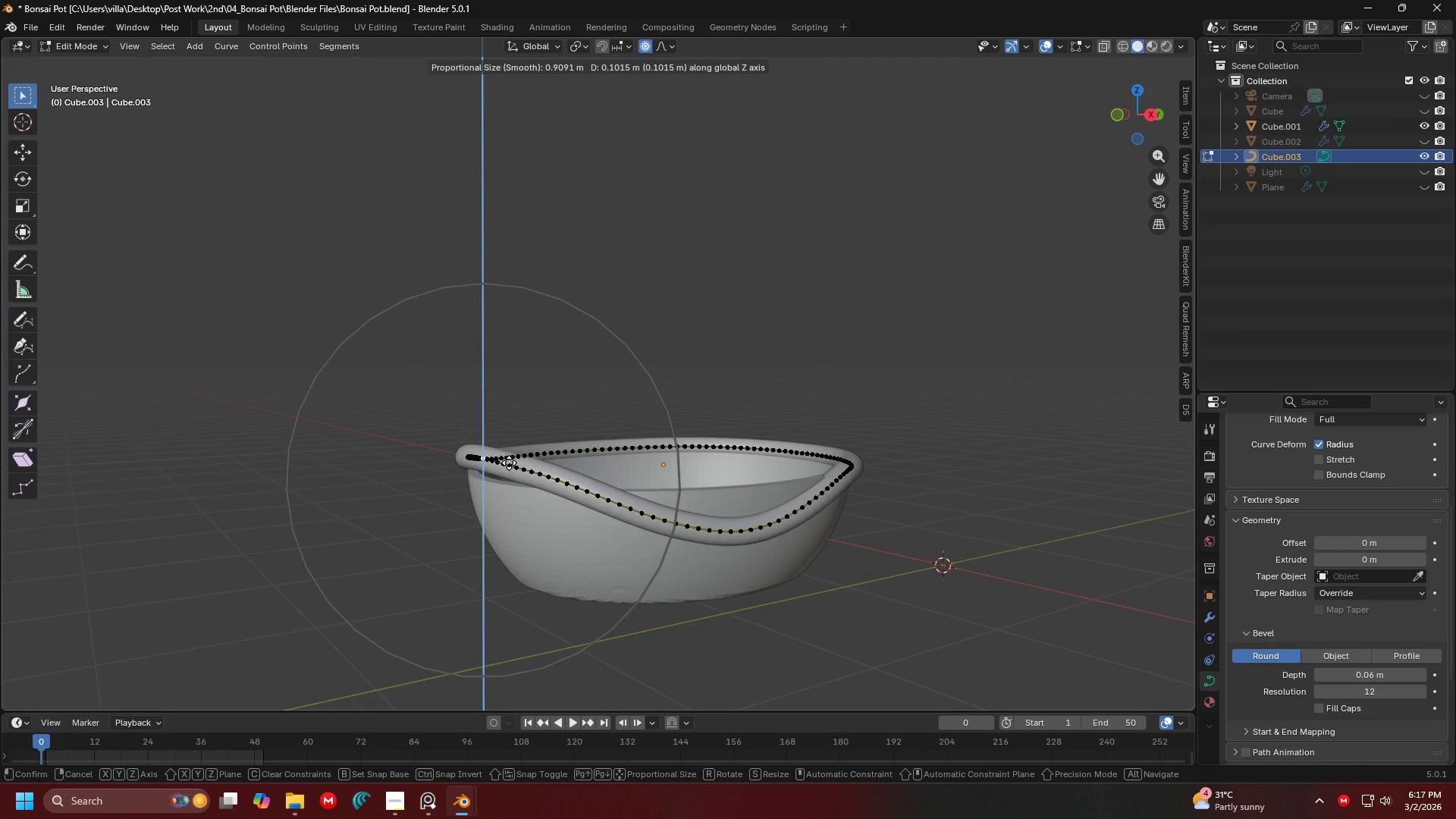 
left_click([509, 463])
 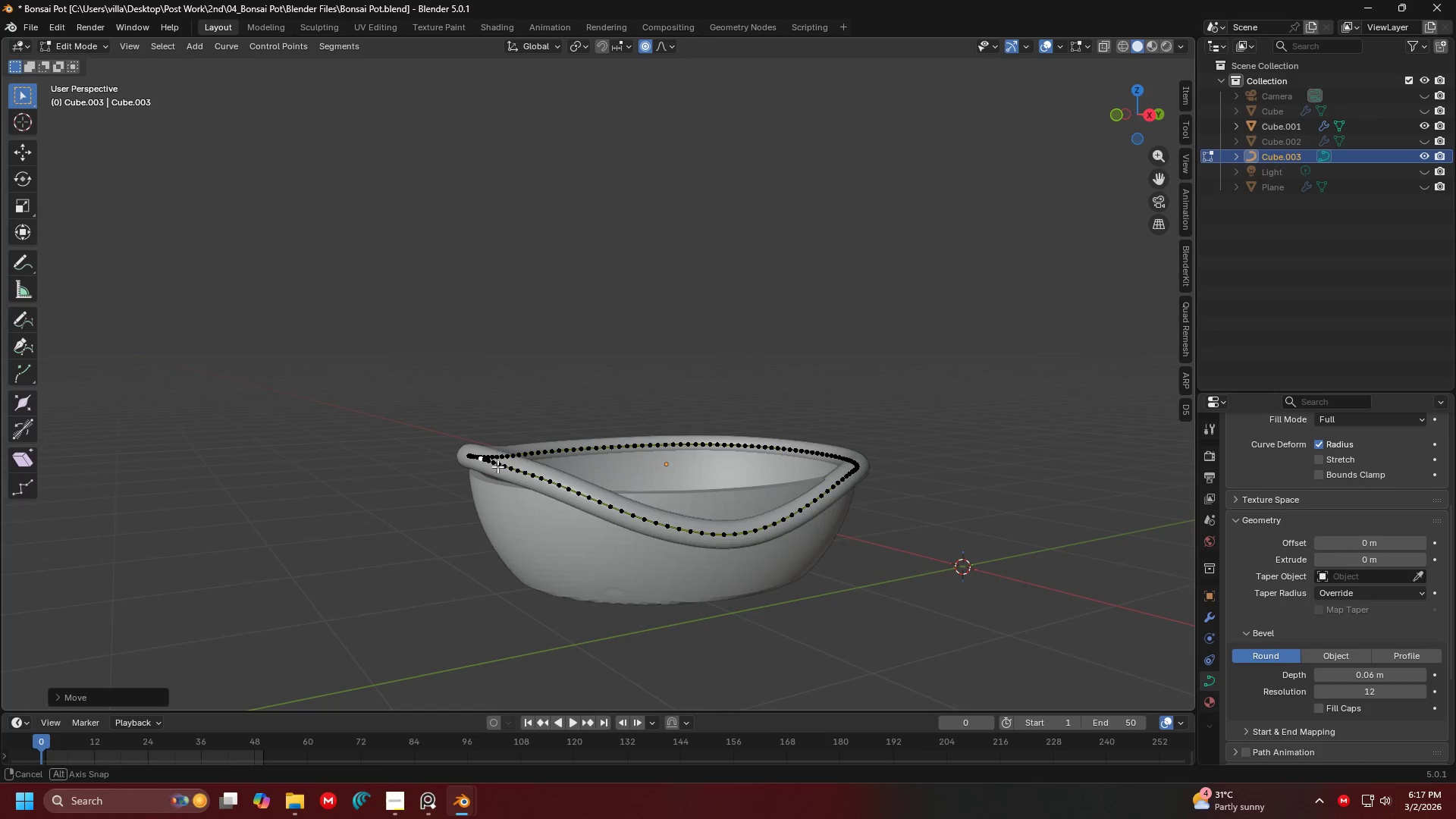 
key(G)
 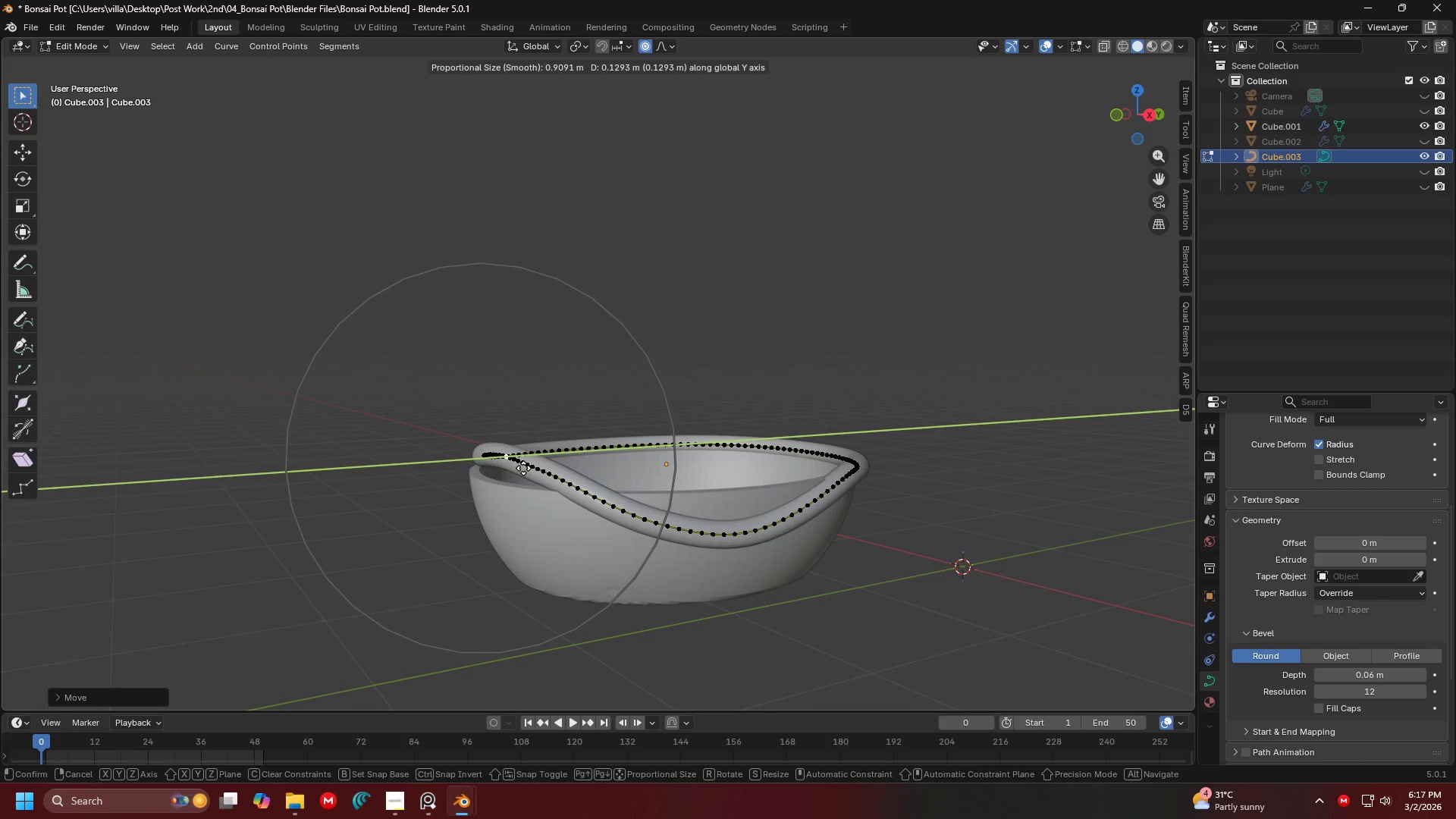 
left_click([523, 468])
 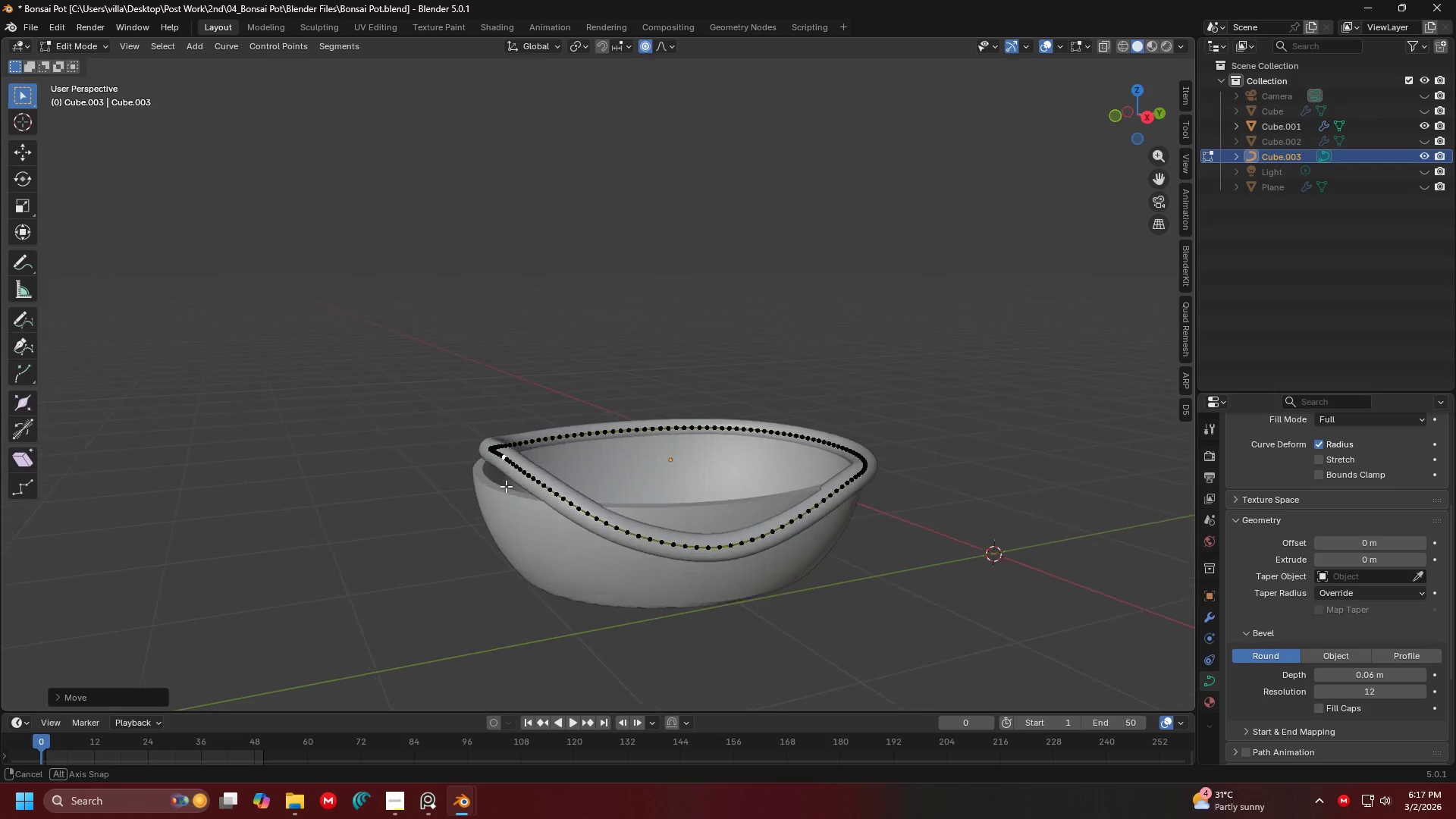 
key(Shift+ShiftLeft)
 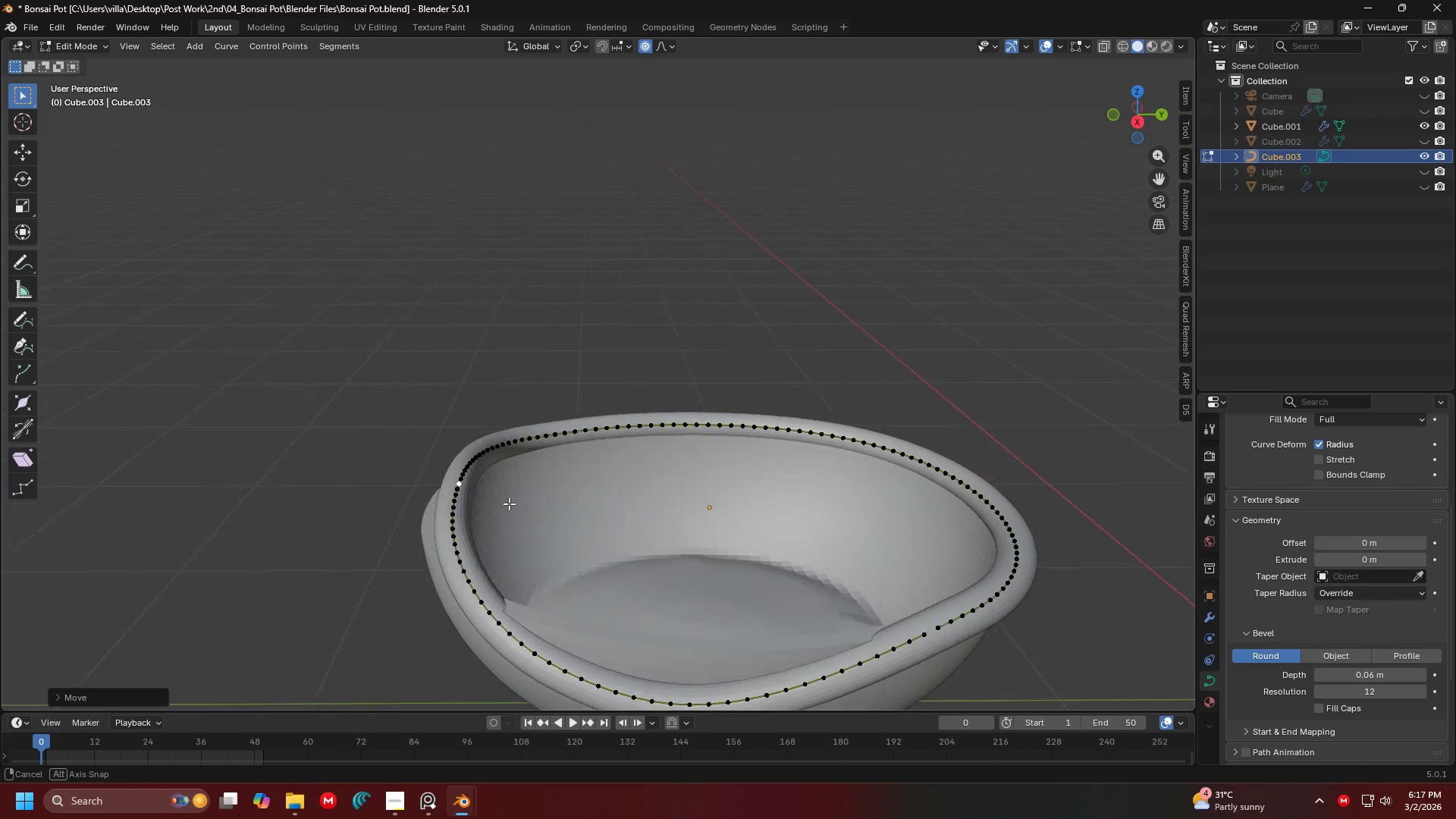 
scroll: coordinate [492, 496], scroll_direction: up, amount: 2.0
 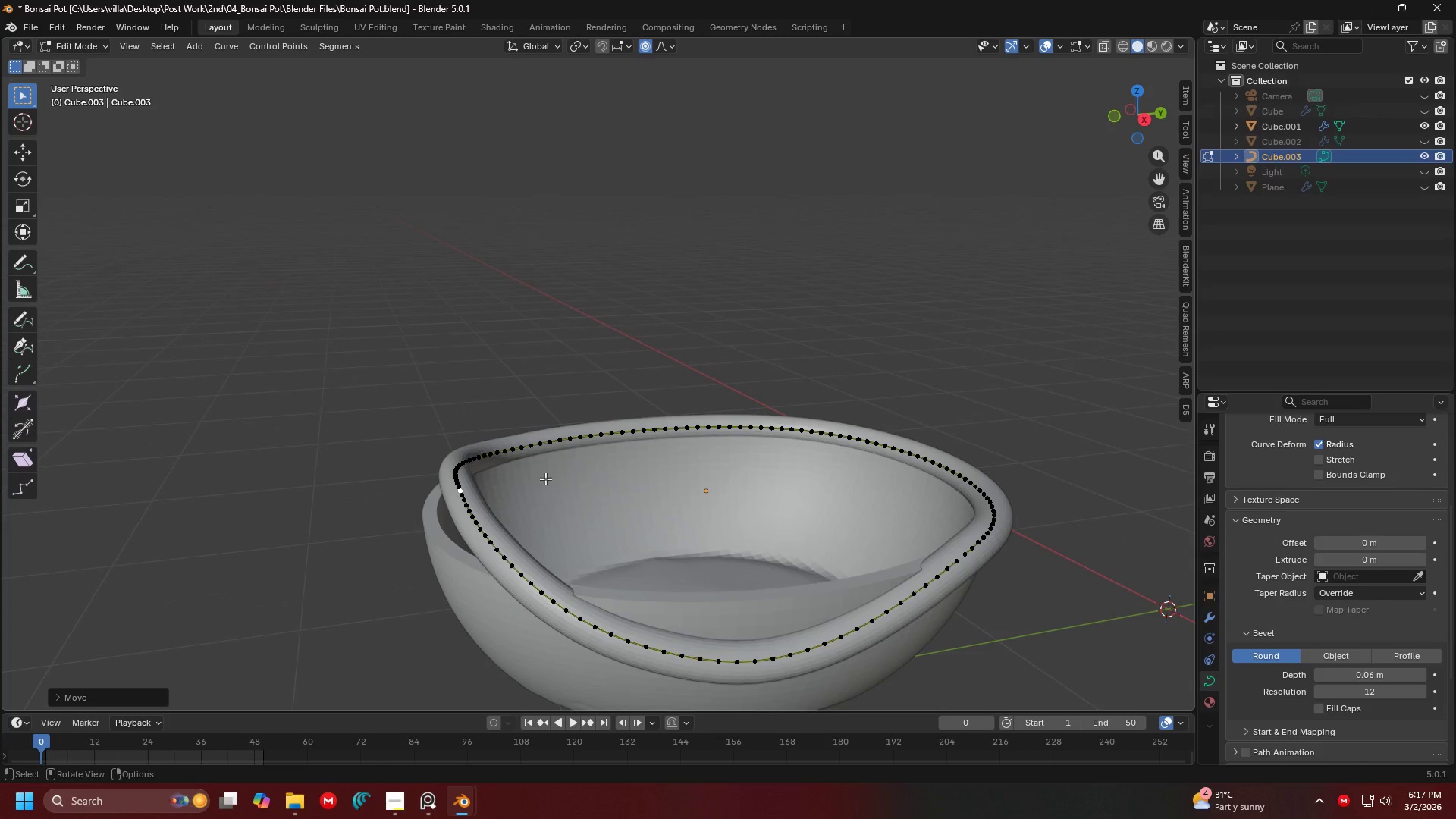 
key(Shift+ShiftLeft)
 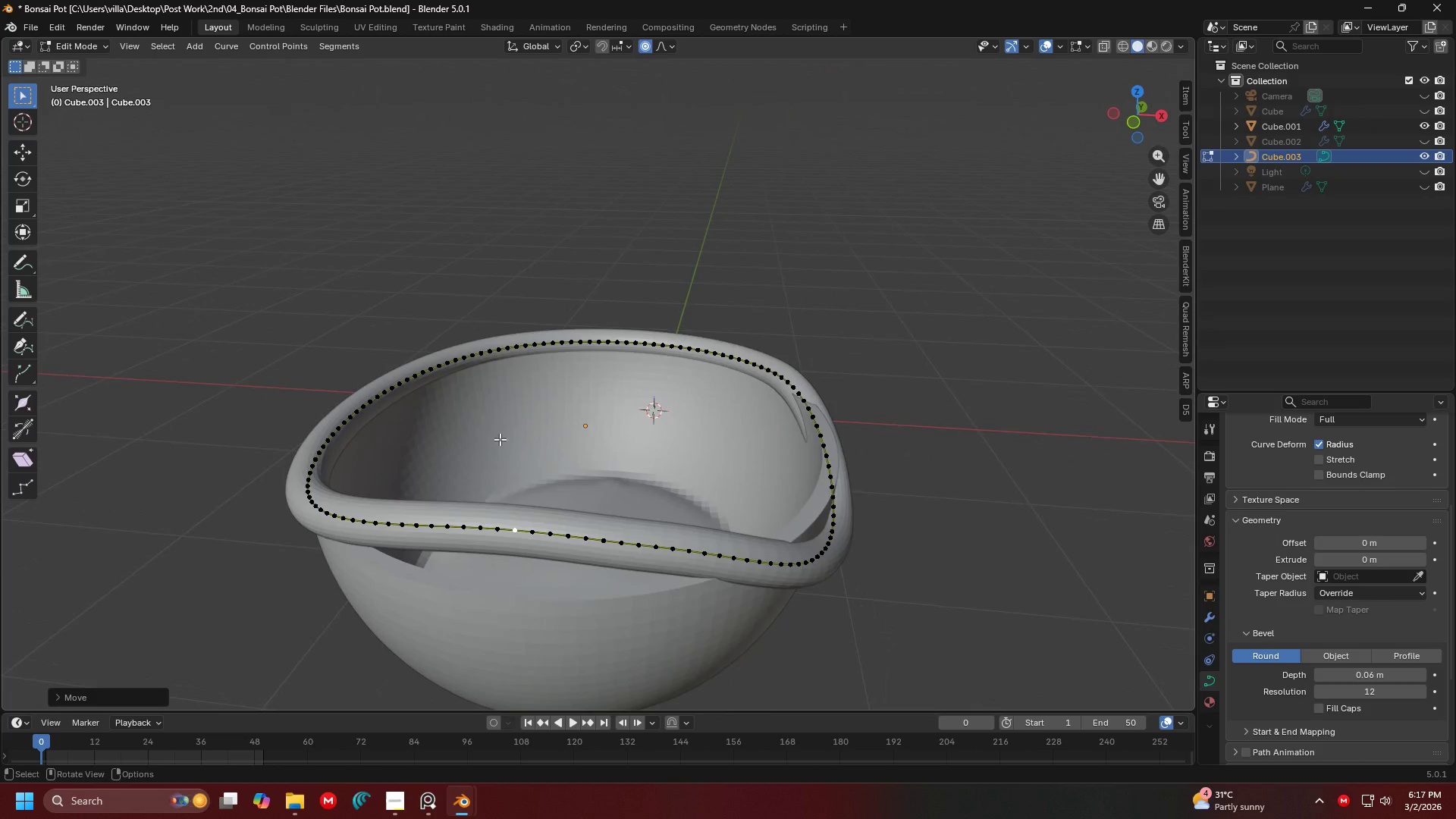 
scroll: coordinate [479, 515], scroll_direction: up, amount: 1.0
 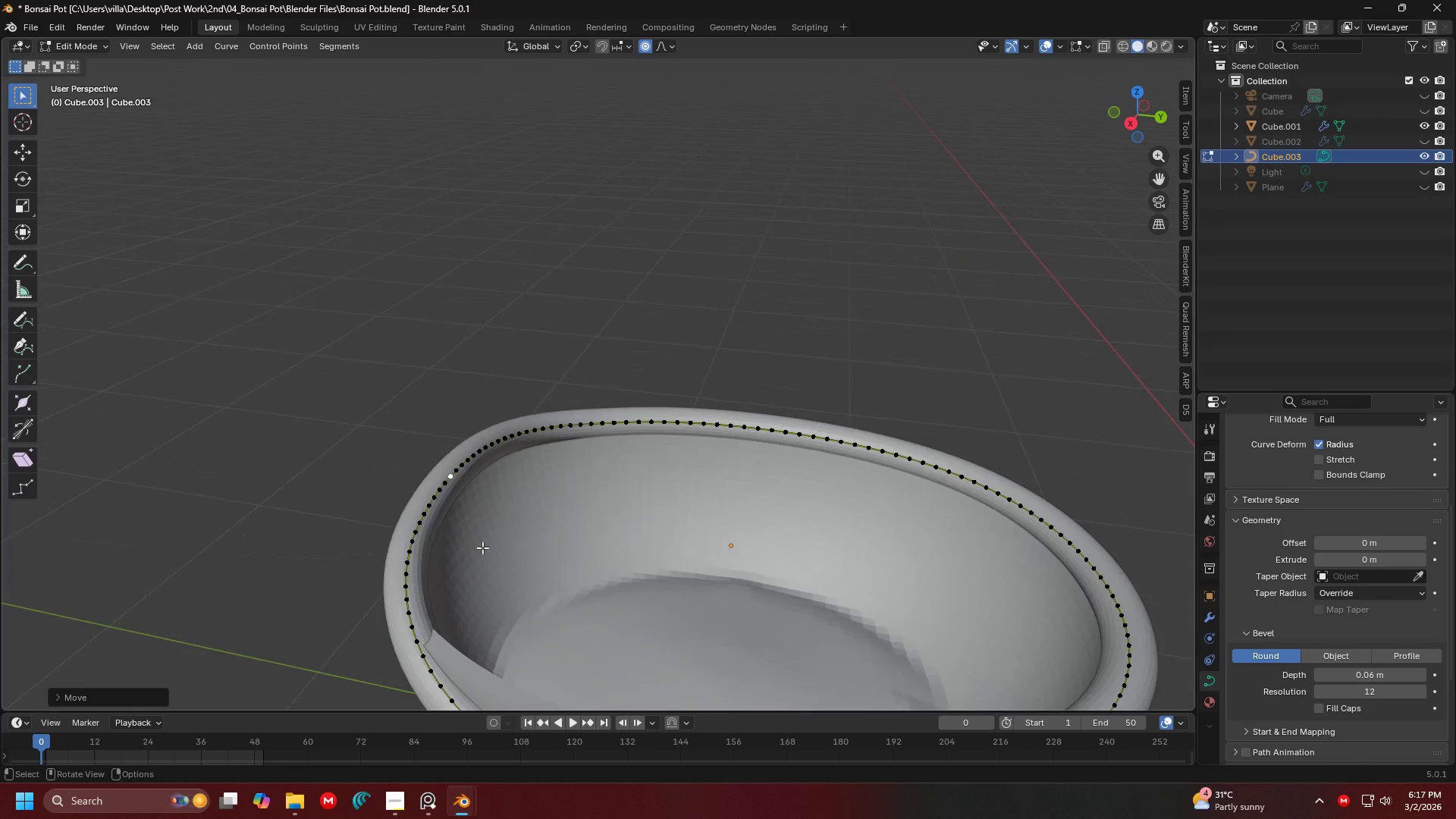 
left_click([334, 424])
 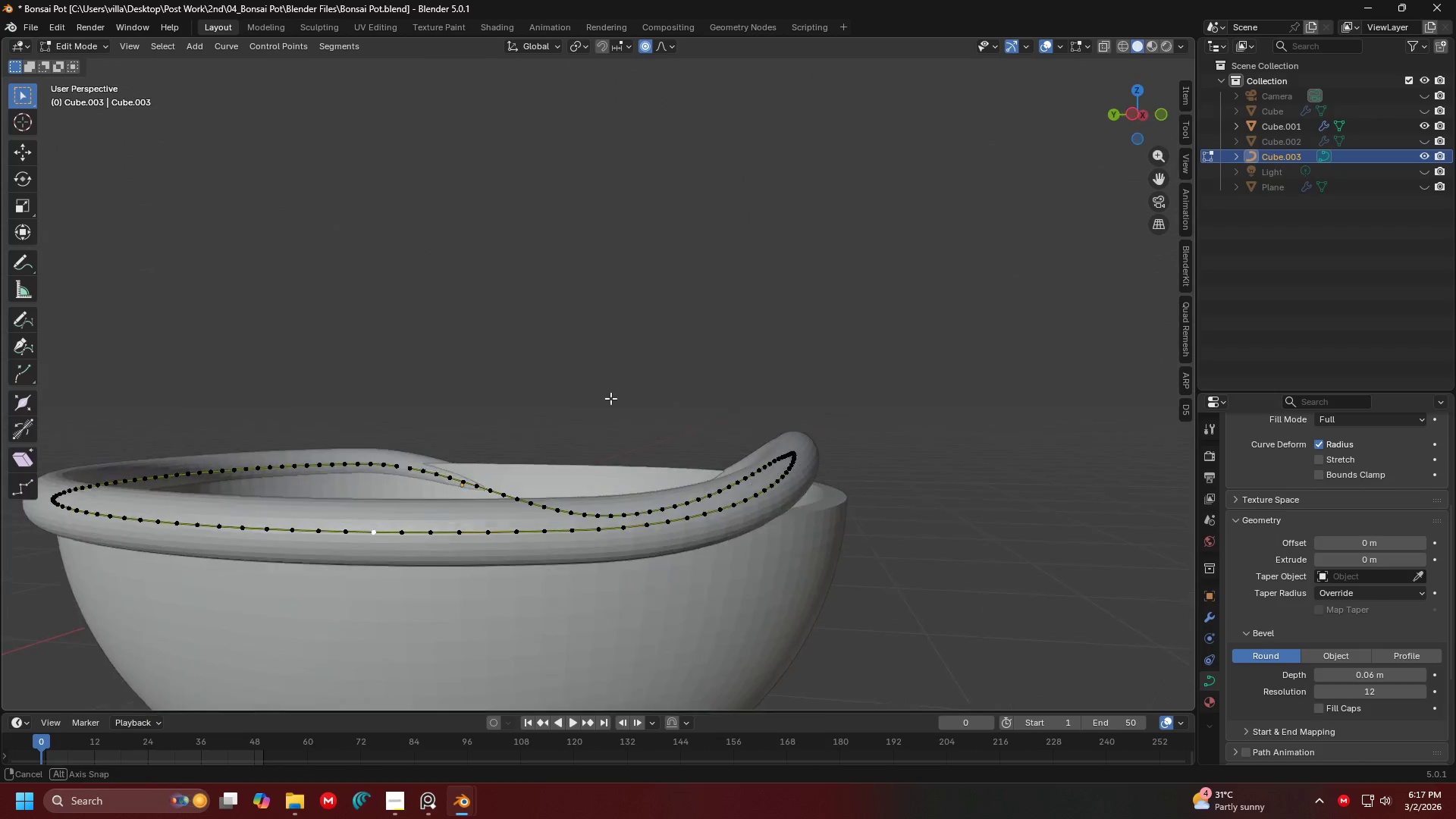 
key(G)
 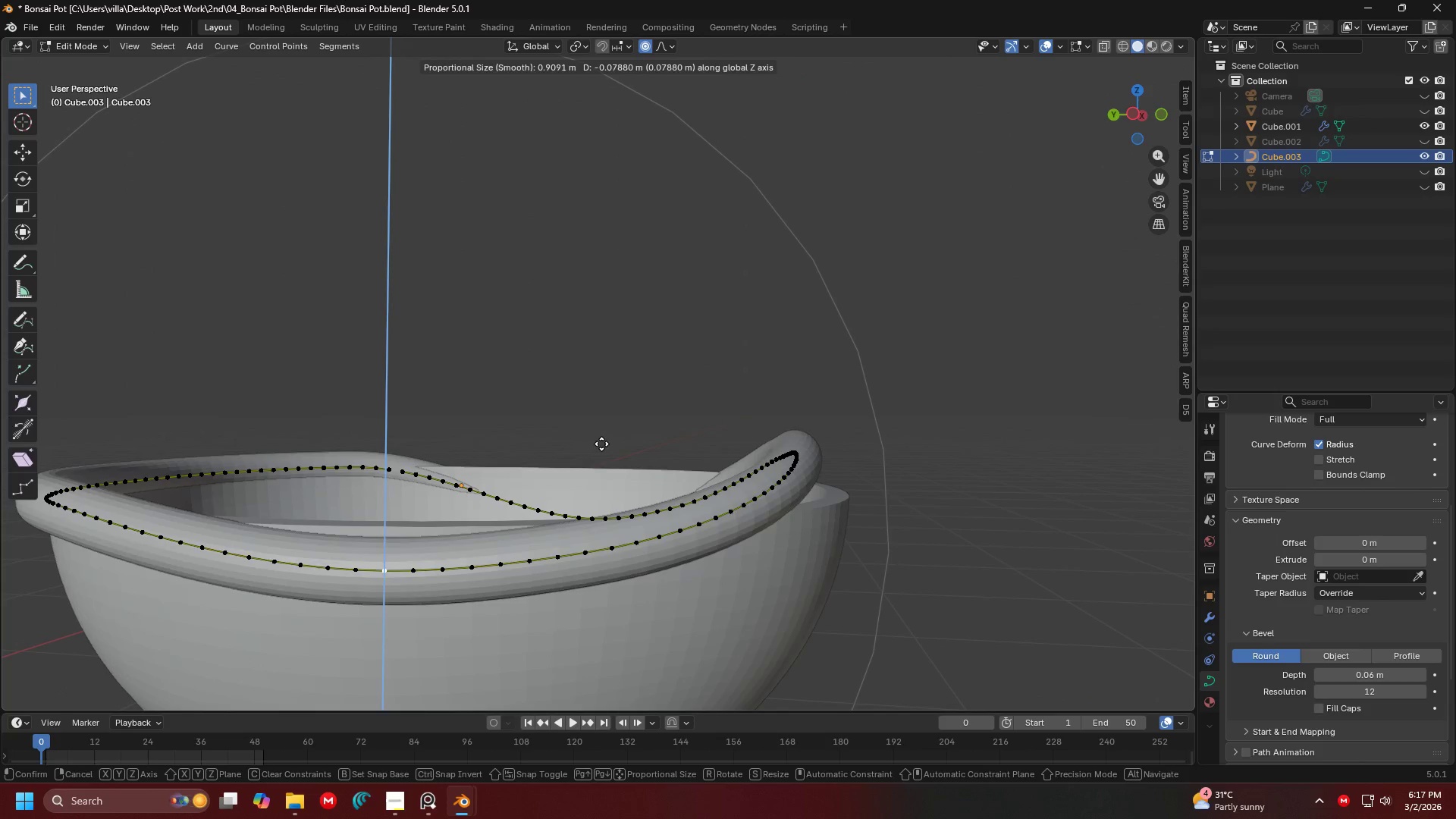 
scroll: coordinate [600, 447], scroll_direction: up, amount: 4.0
 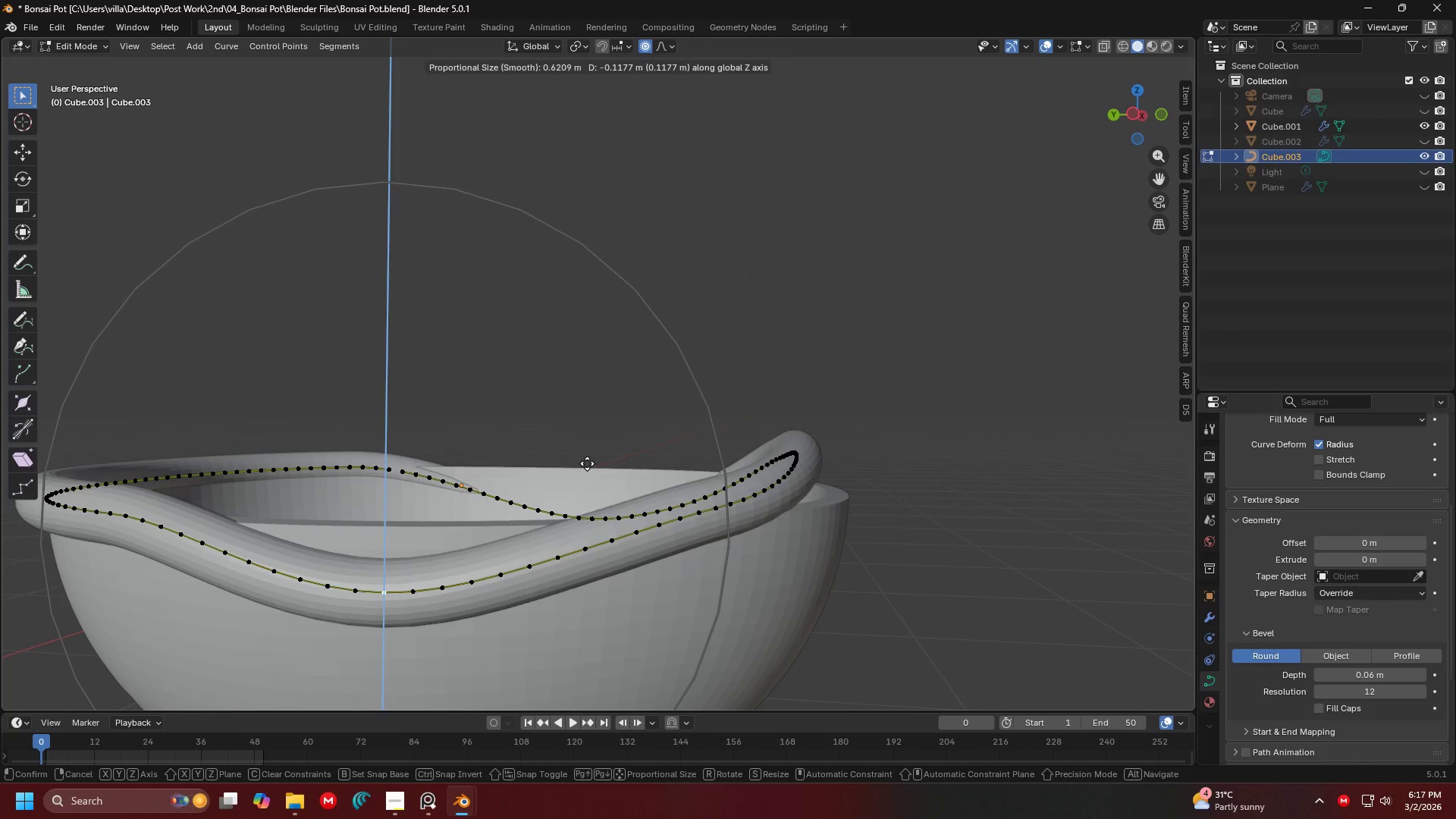 
left_click([587, 463])
 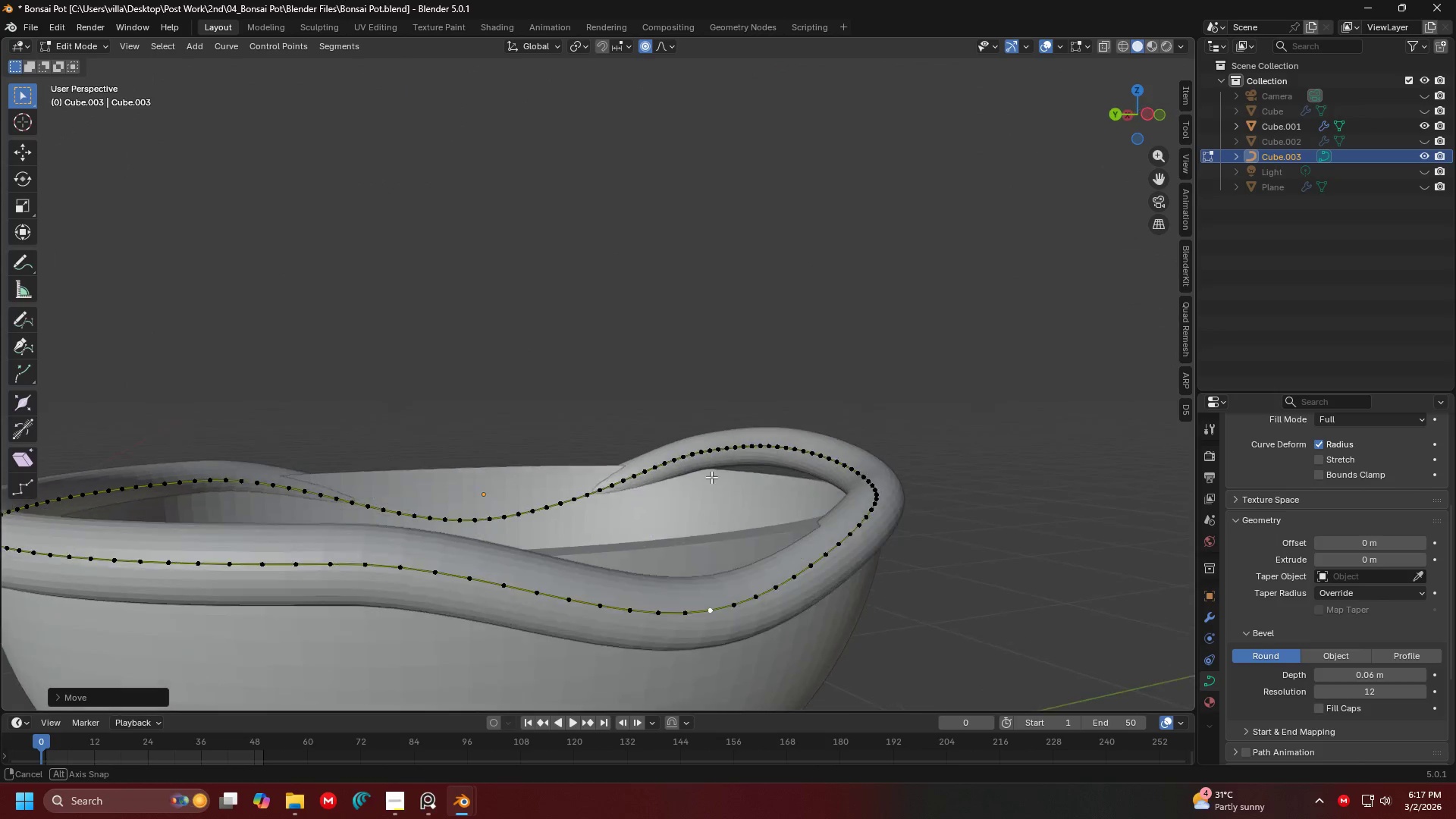 
key(Shift+ShiftLeft)
 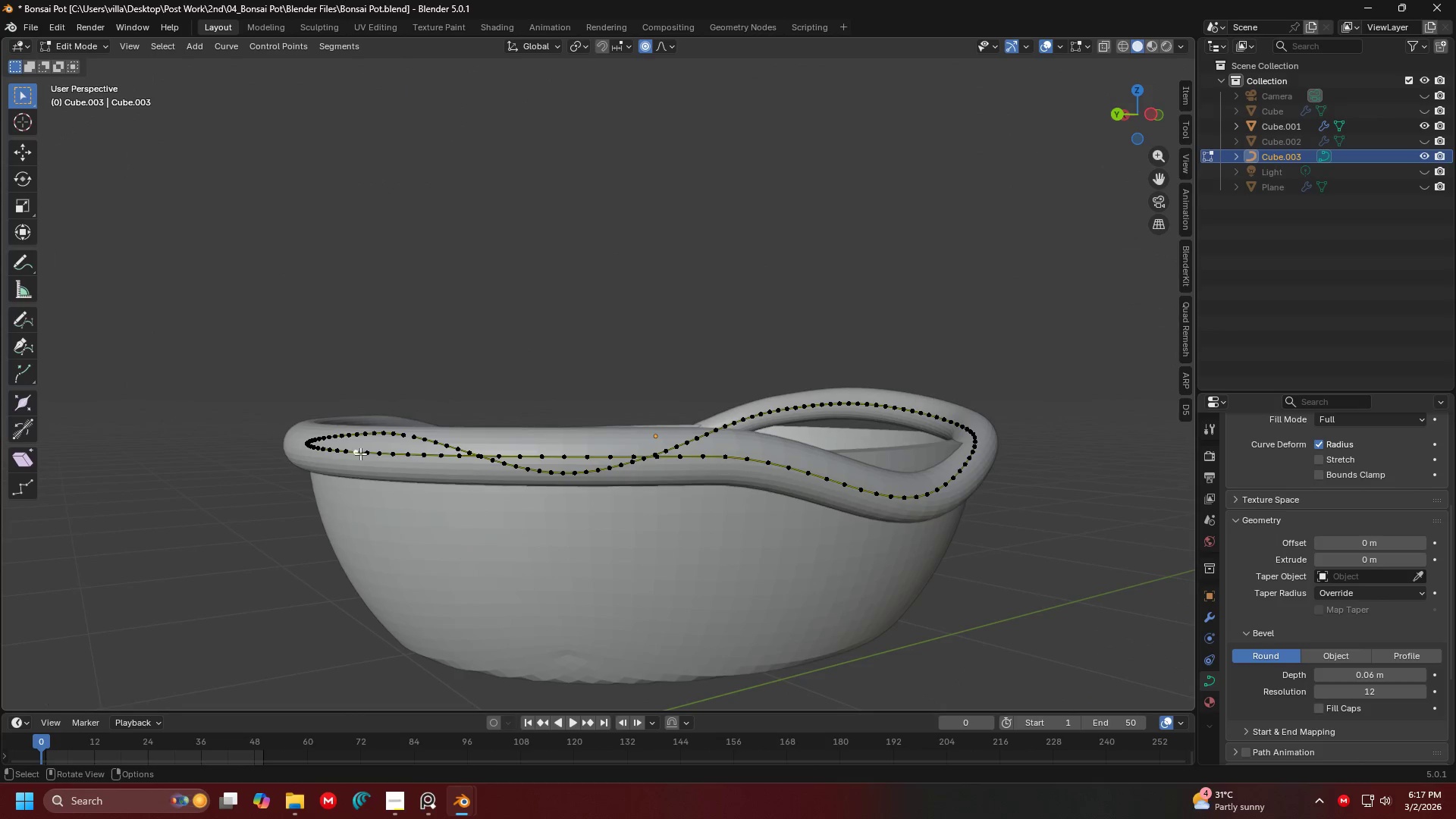 
scroll: coordinate [470, 501], scroll_direction: down, amount: 2.0
 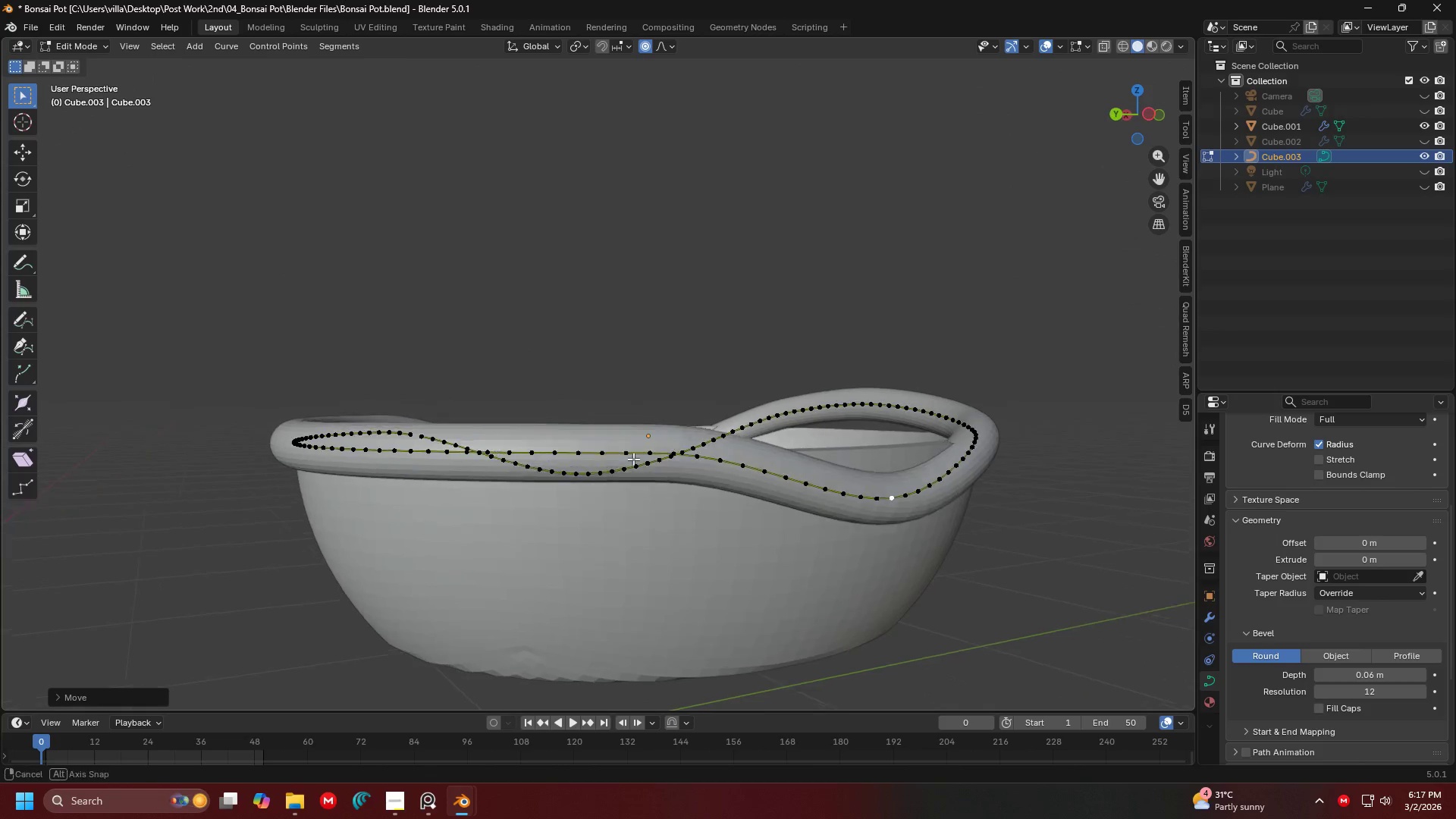 
key(G)
 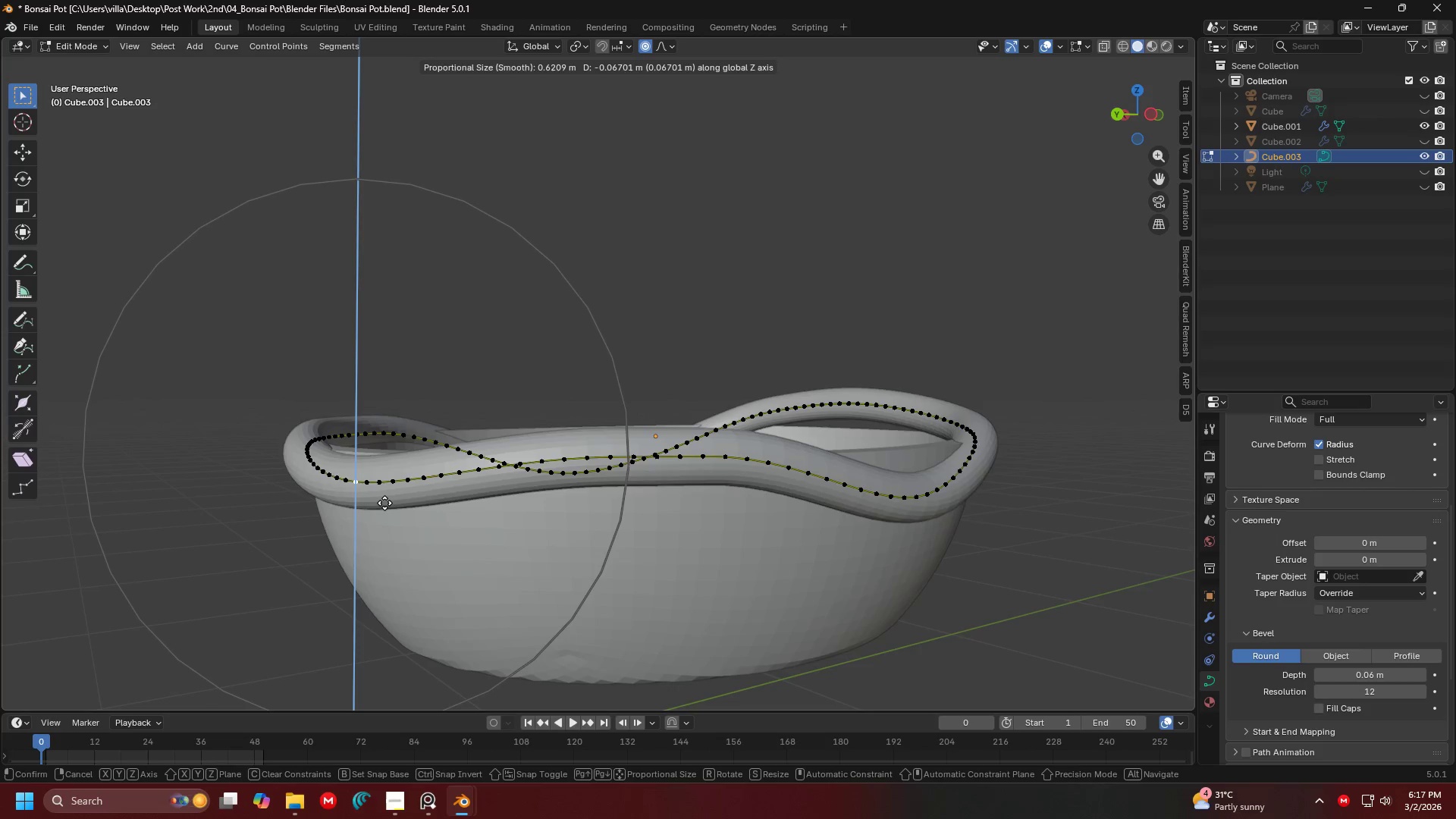 
left_click([384, 504])
 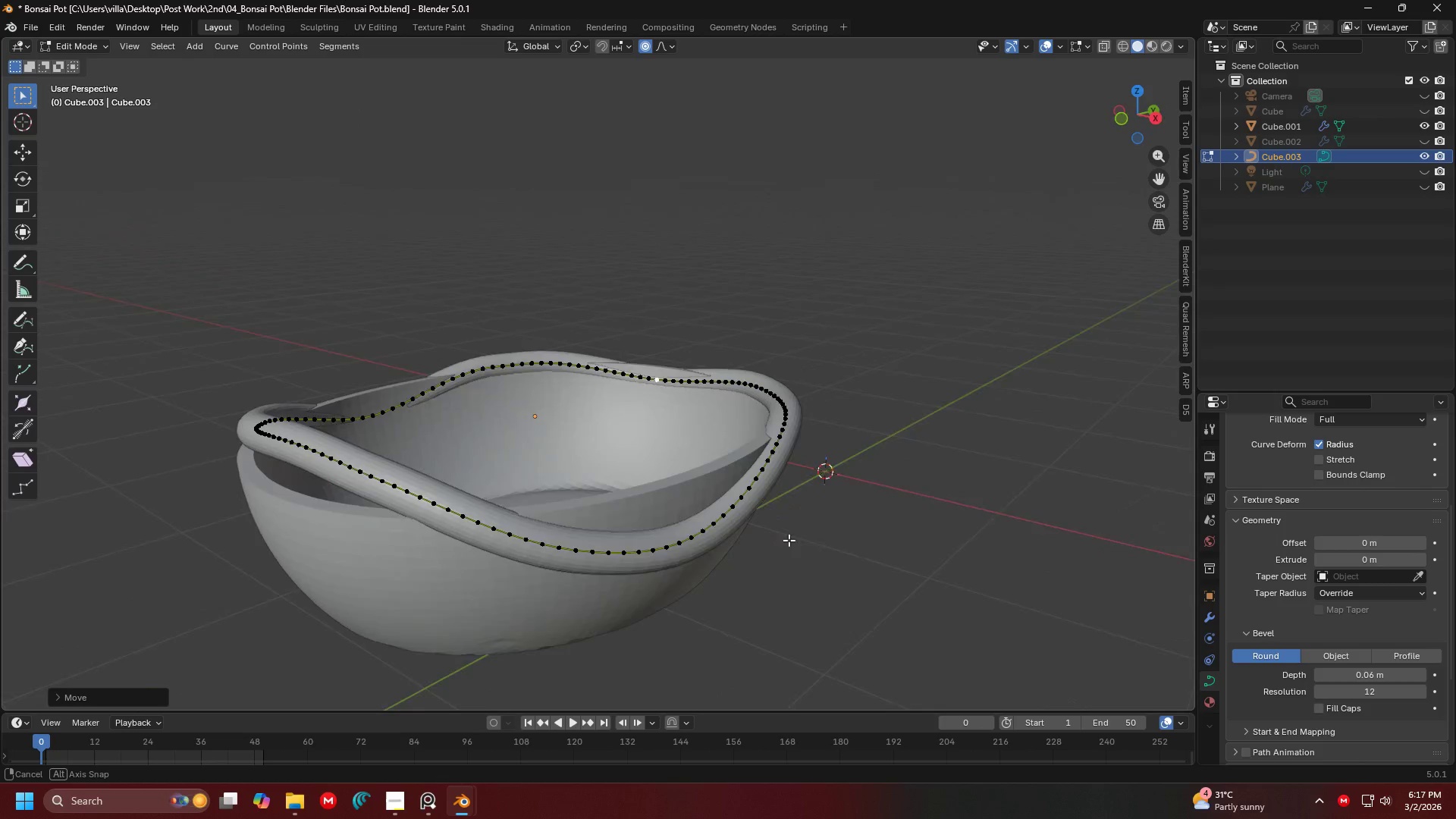 
key(Shift+ShiftLeft)
 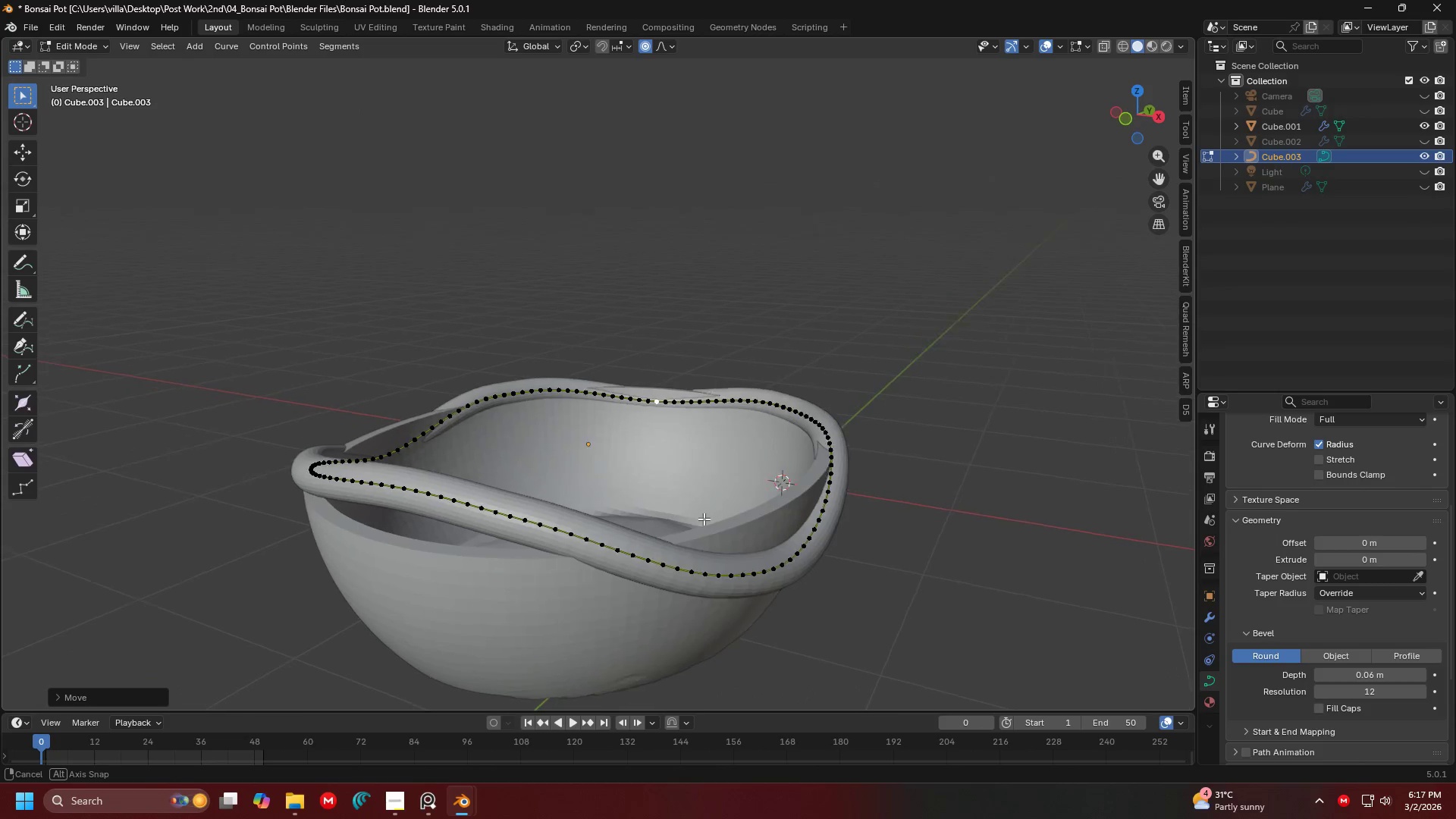 
key(Alt+AltLeft)
 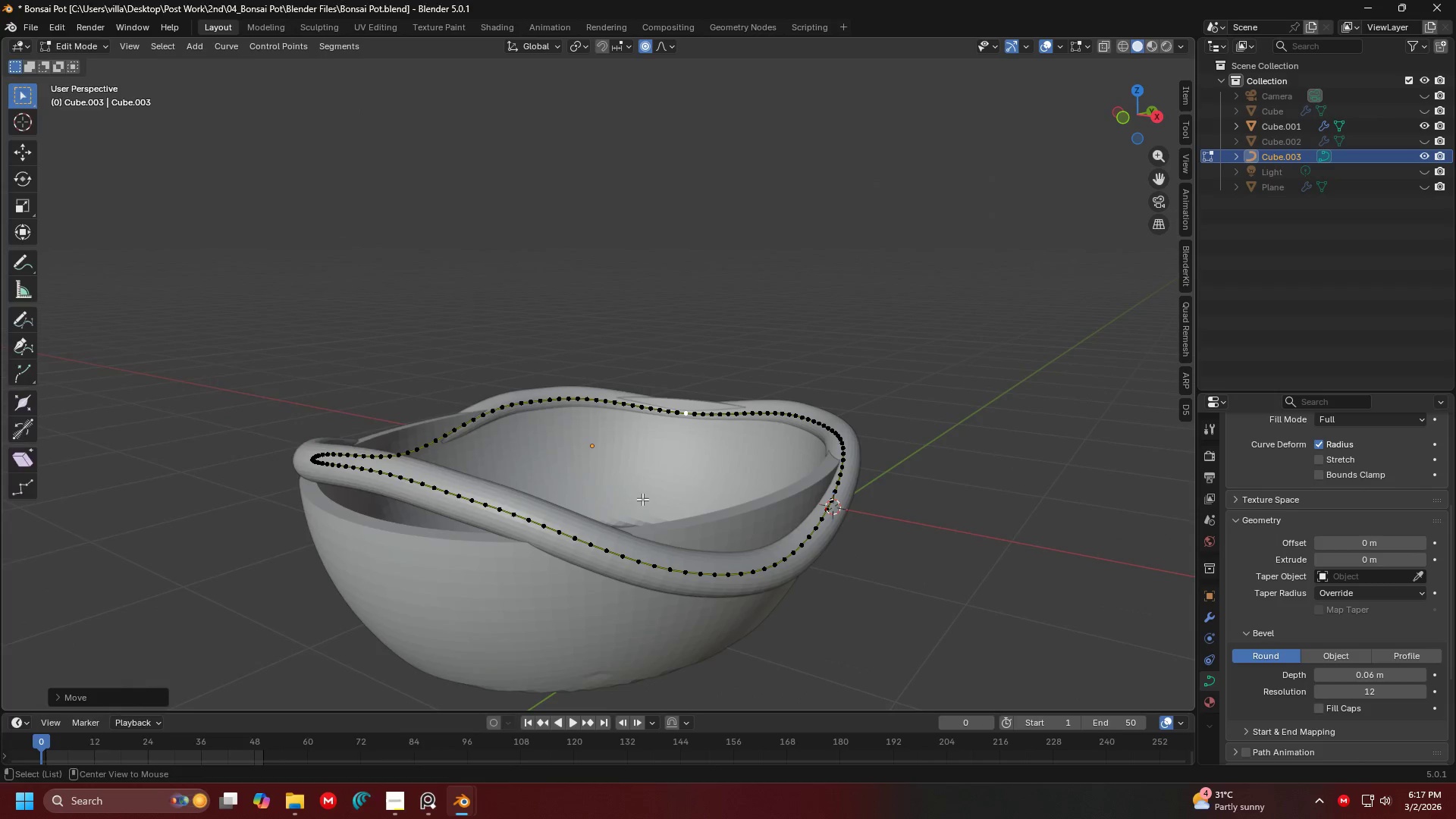 
key(Alt+Tab)
 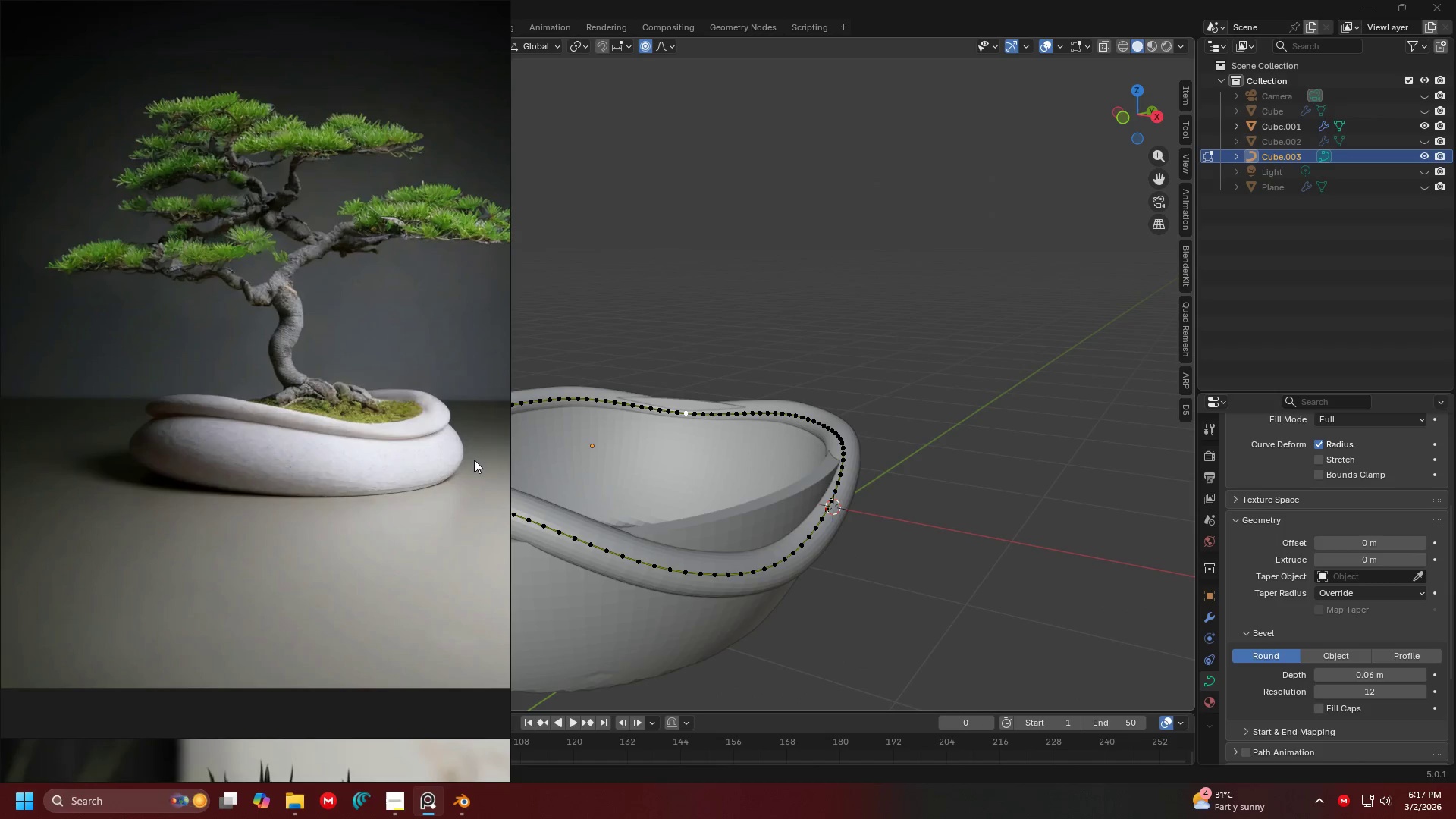 
key(Alt+AltLeft)
 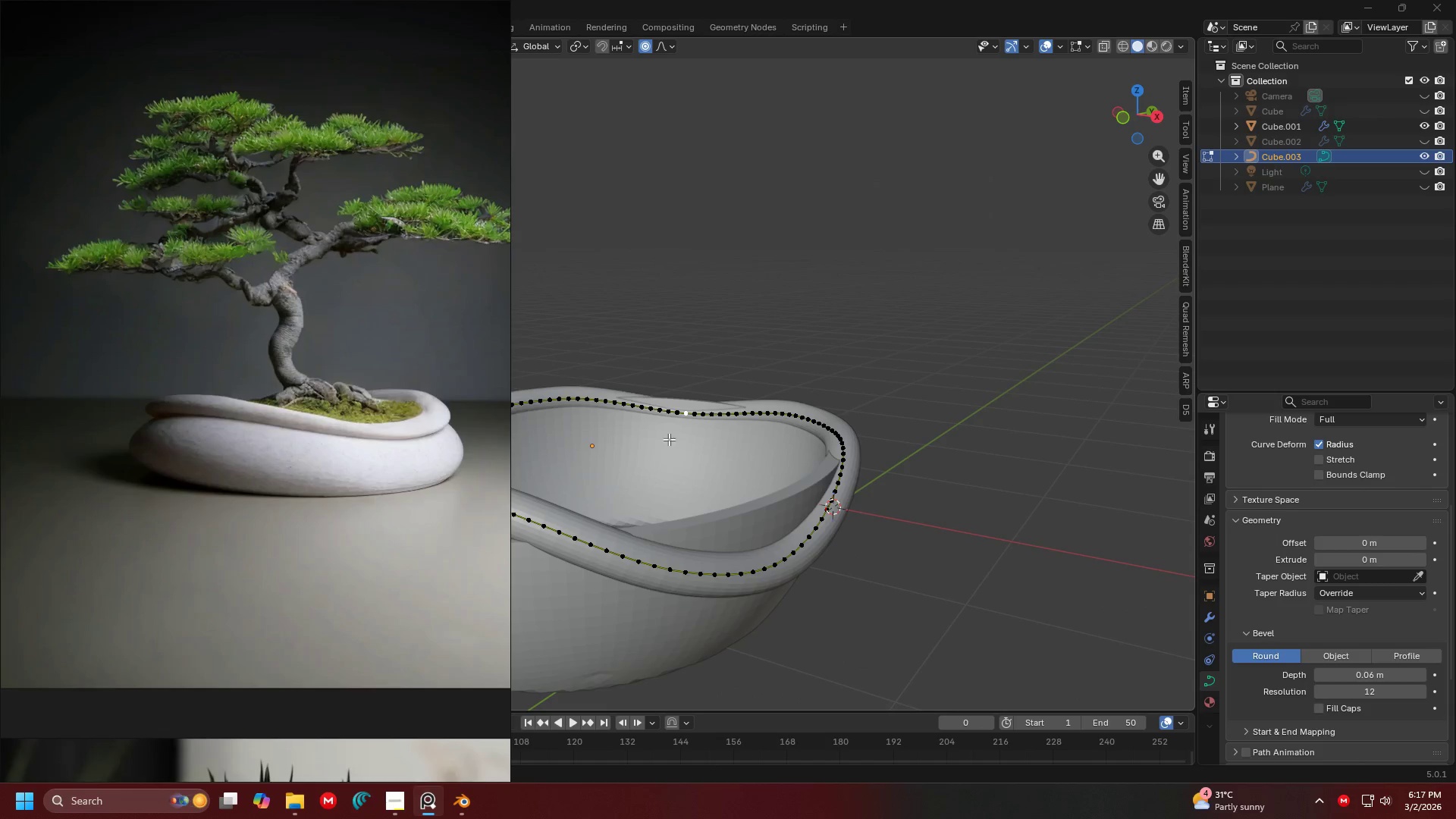 
key(Alt+Tab)
 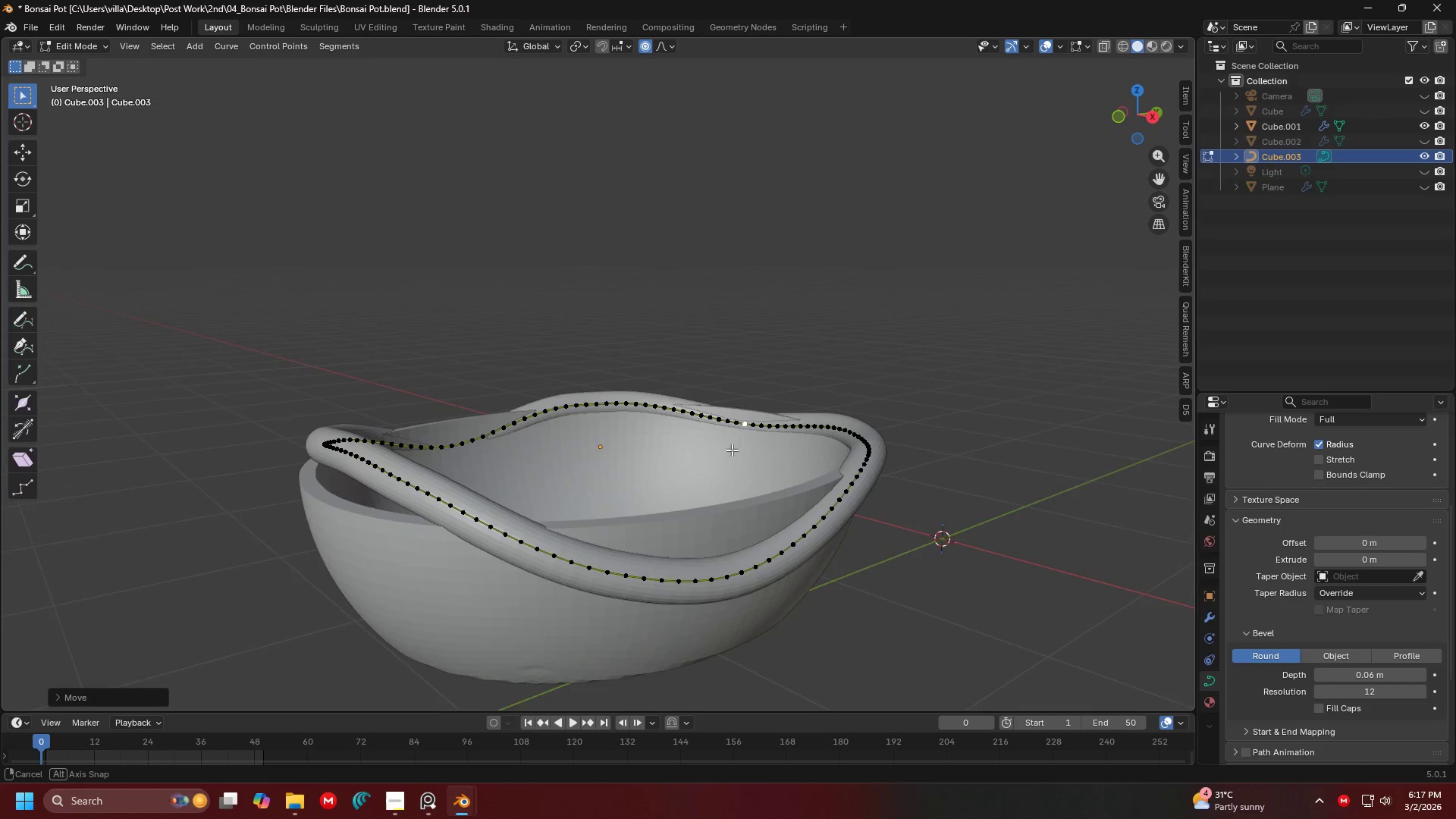 
key(Shift+ShiftLeft)
 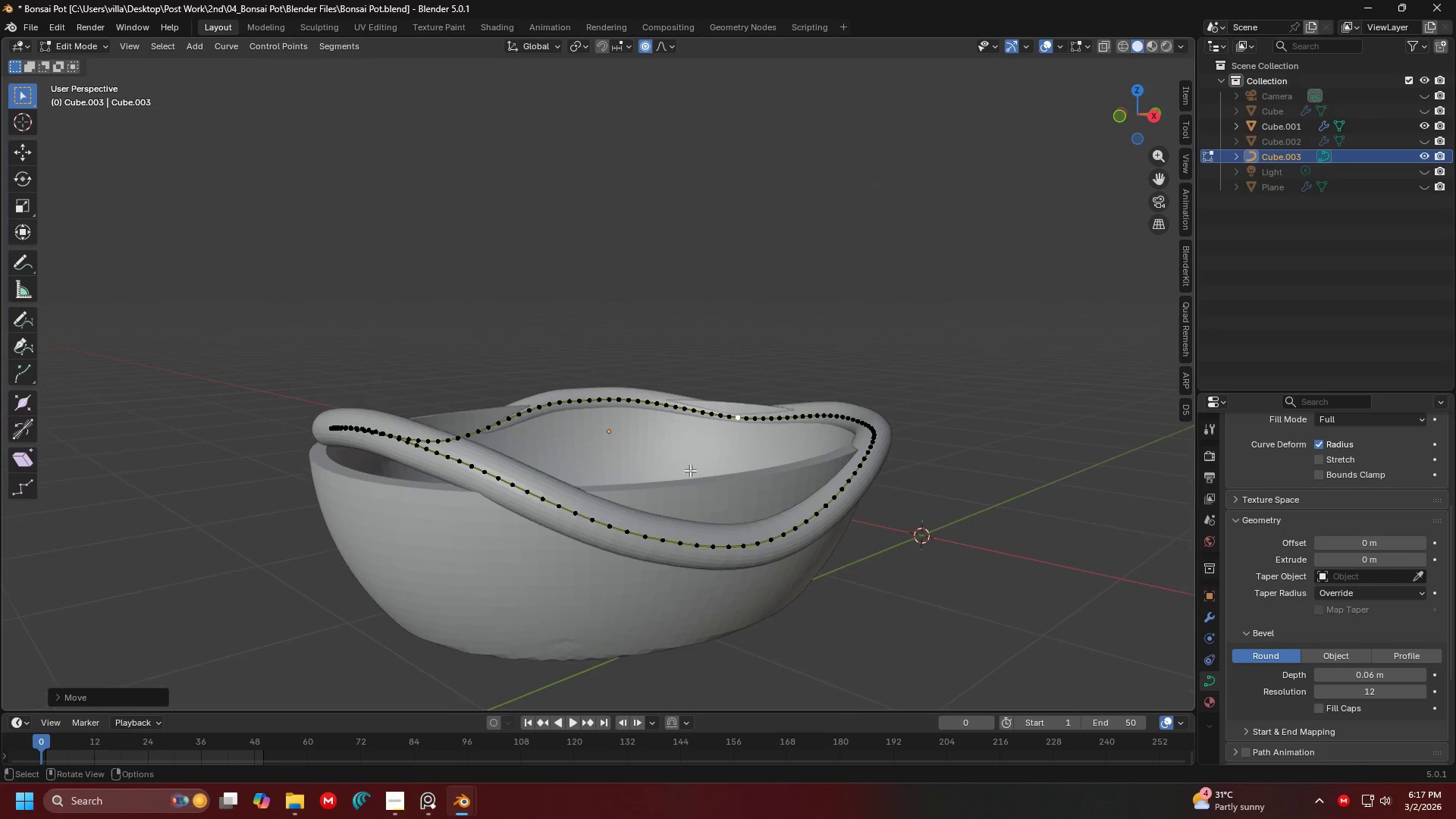 
double_click([690, 469])
 